 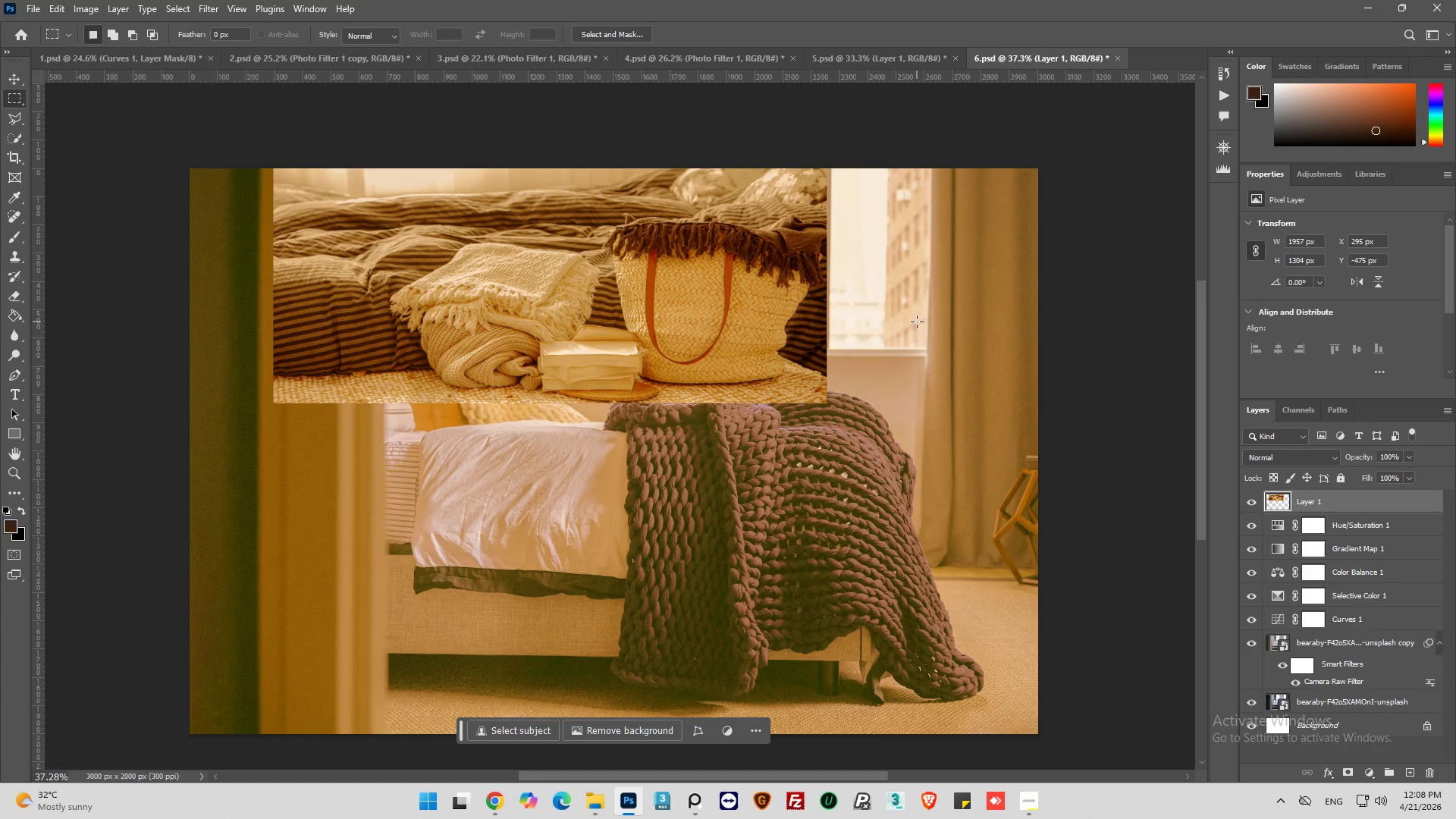 
left_click([1248, 504])
 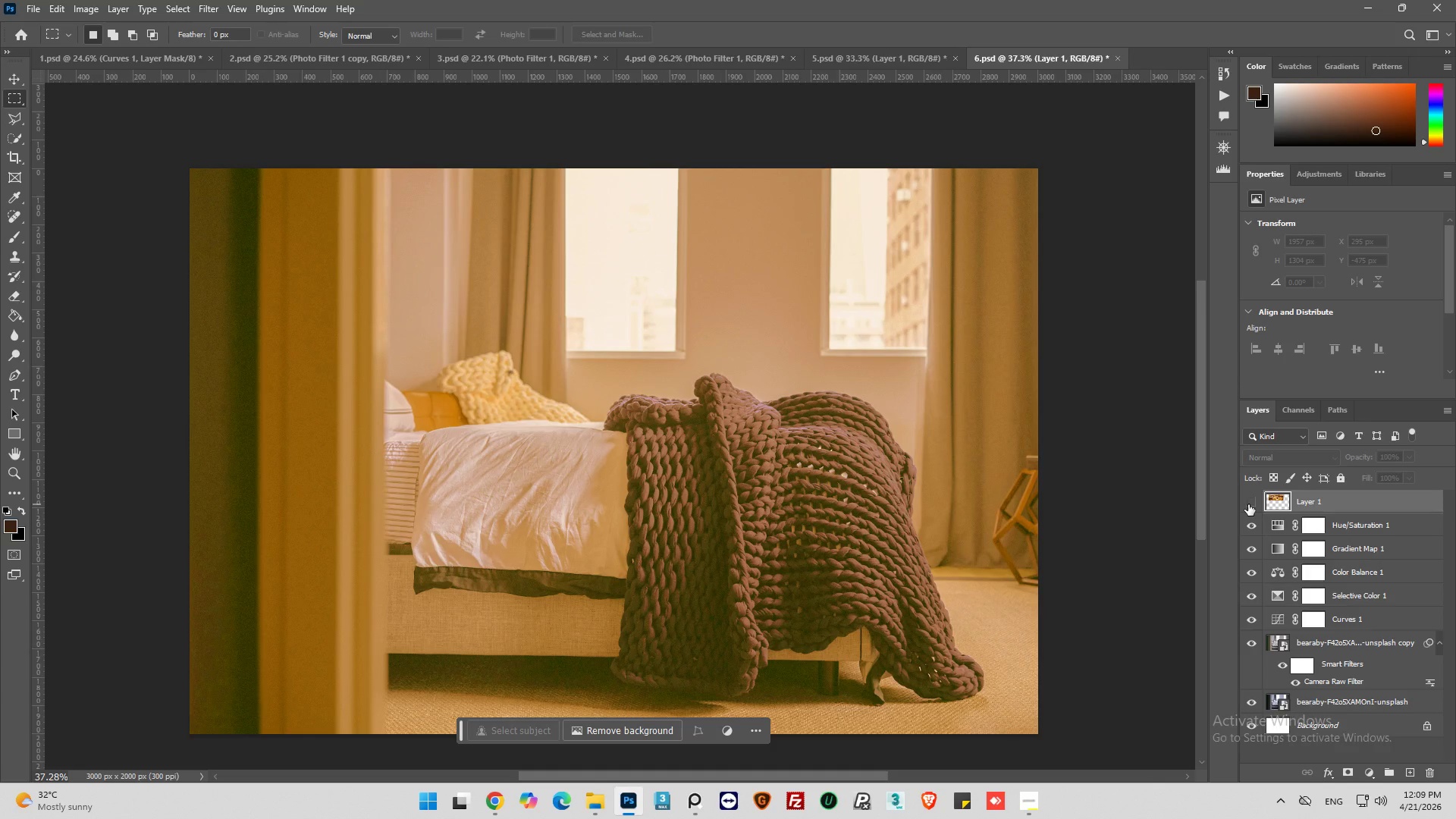 
left_click([1248, 504])
 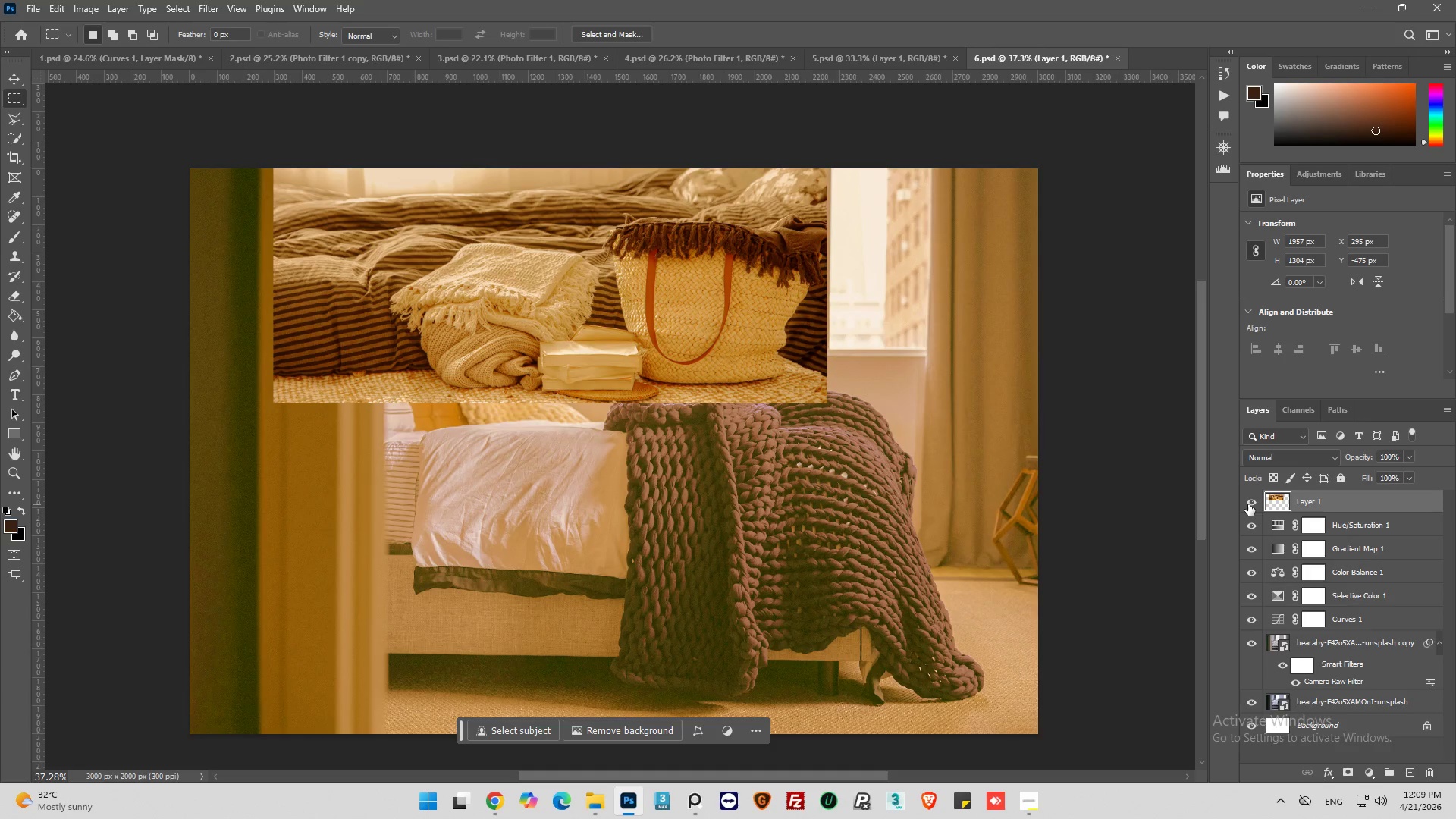 
left_click([1248, 504])
 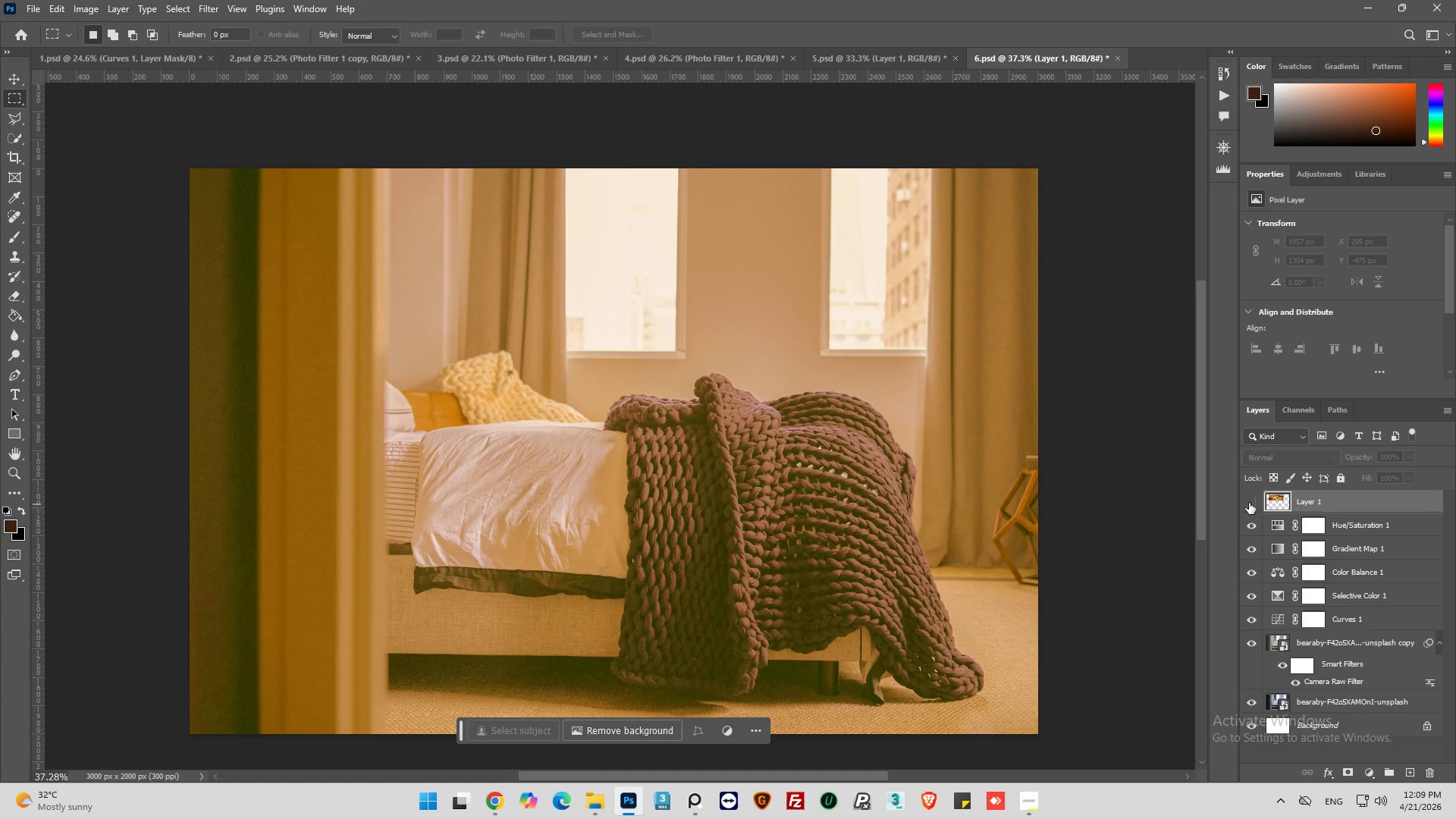 
left_click([1249, 503])
 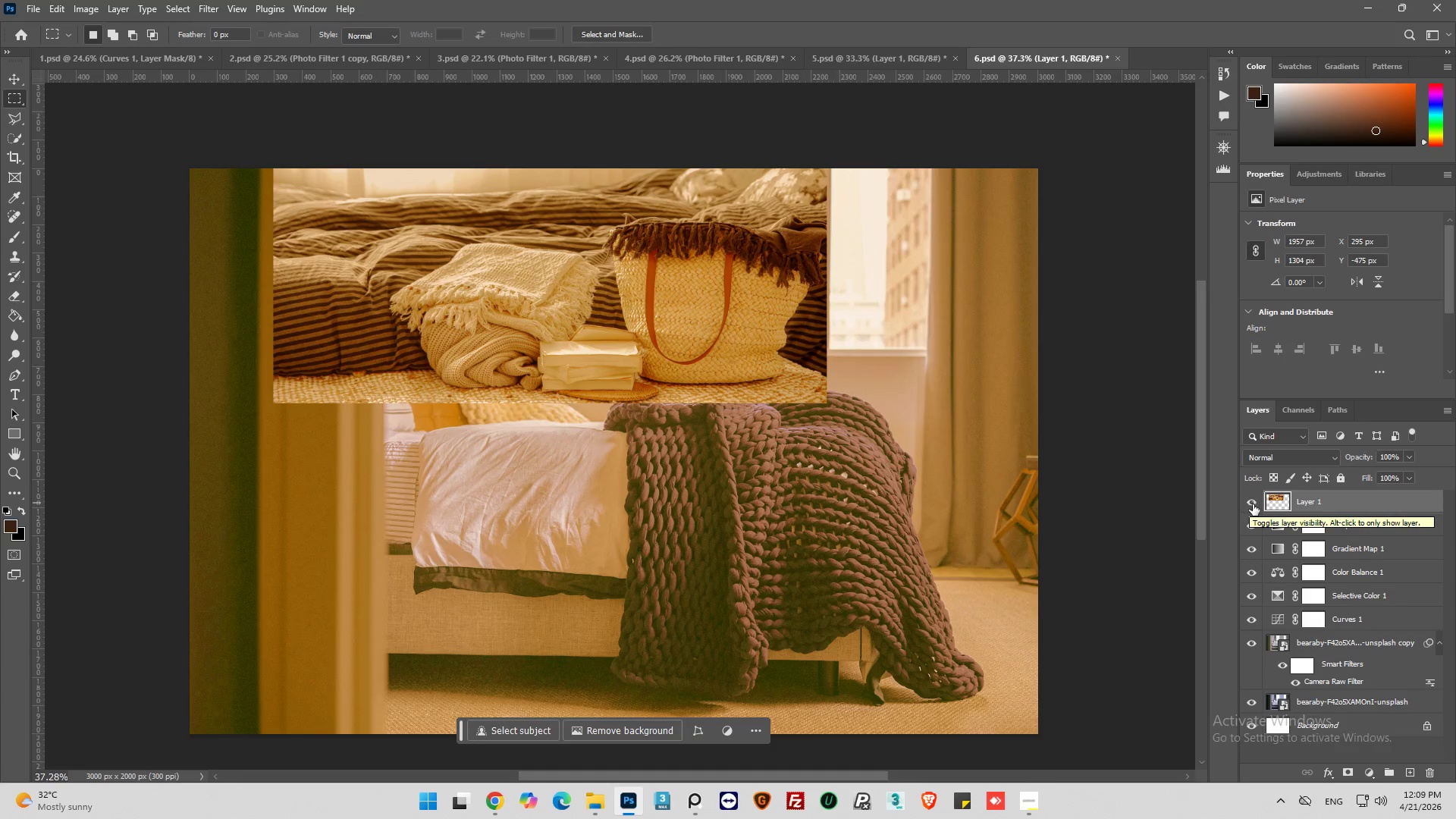 
left_click([1254, 505])
 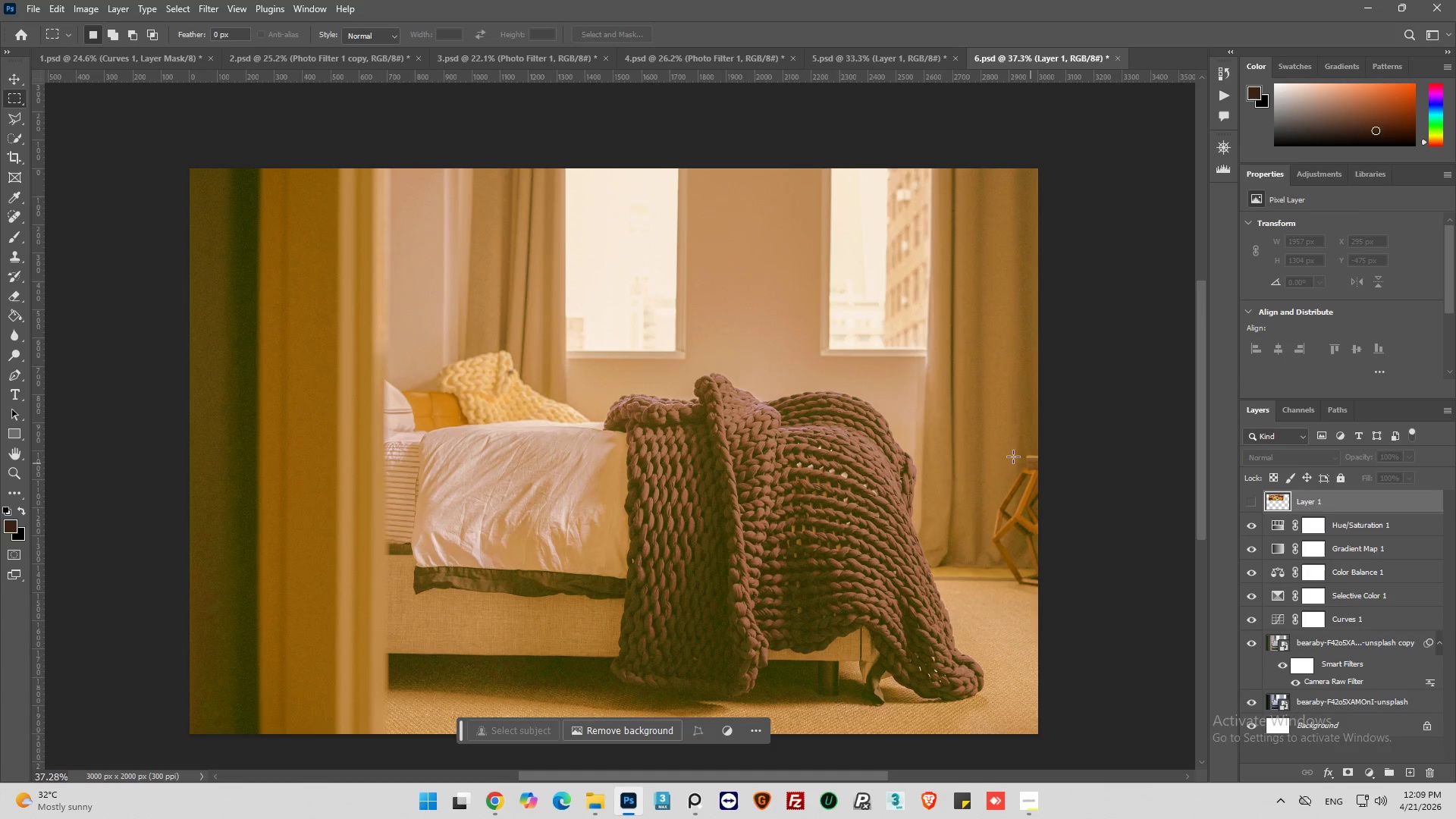 
scroll: coordinate [966, 444], scroll_direction: down, amount: 2.0
 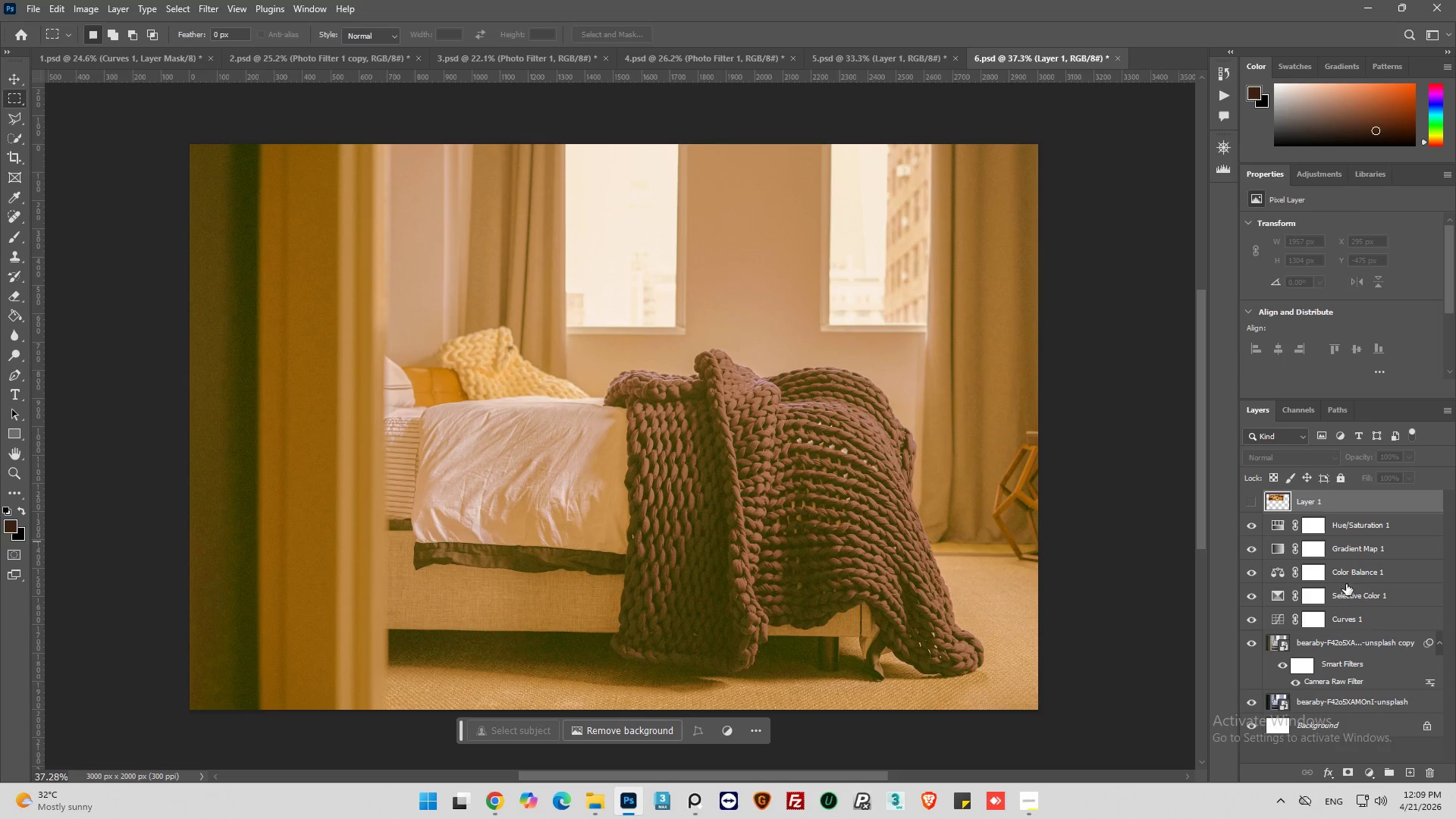 
left_click([1255, 531])
 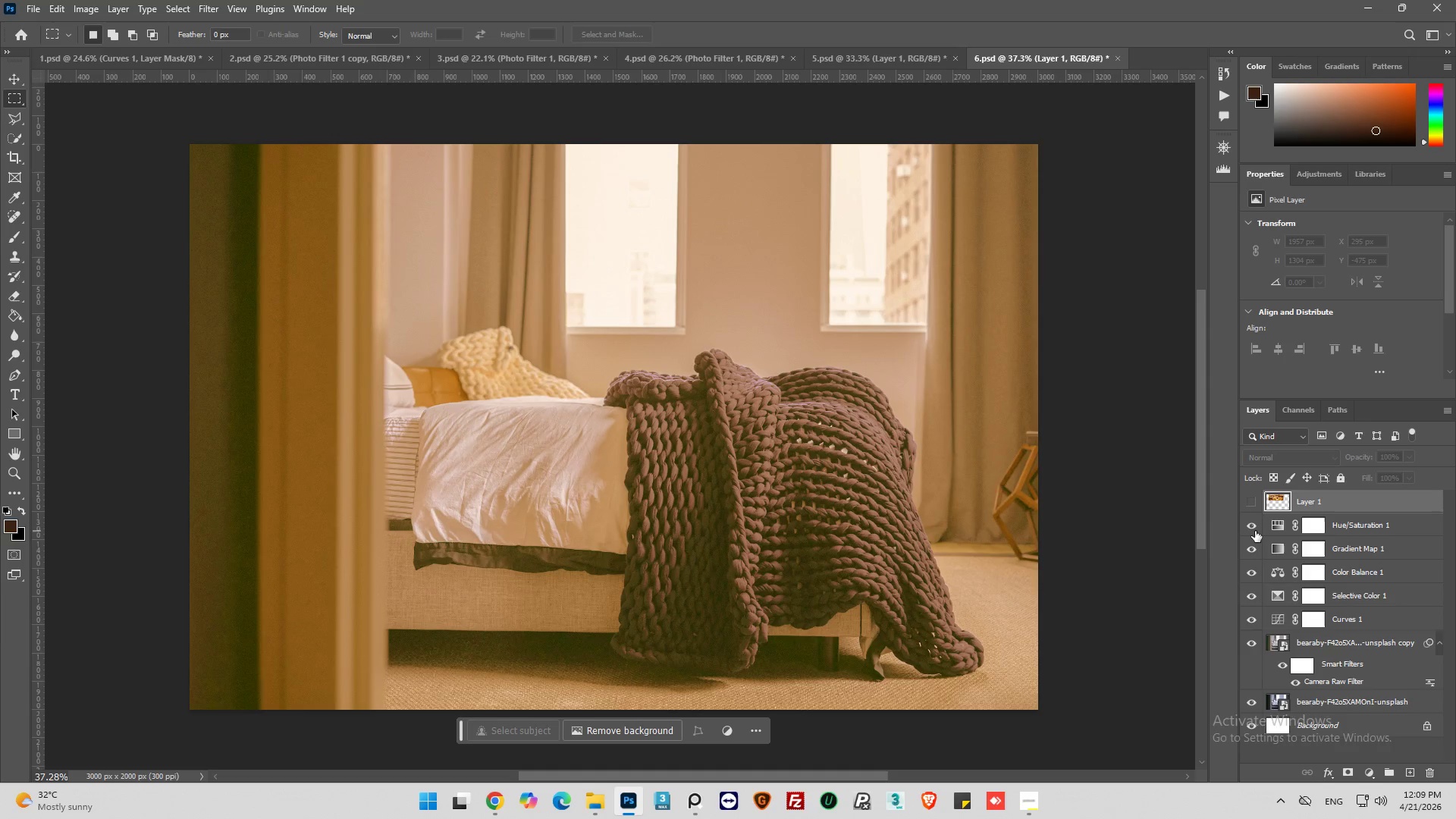 
left_click([1255, 531])
 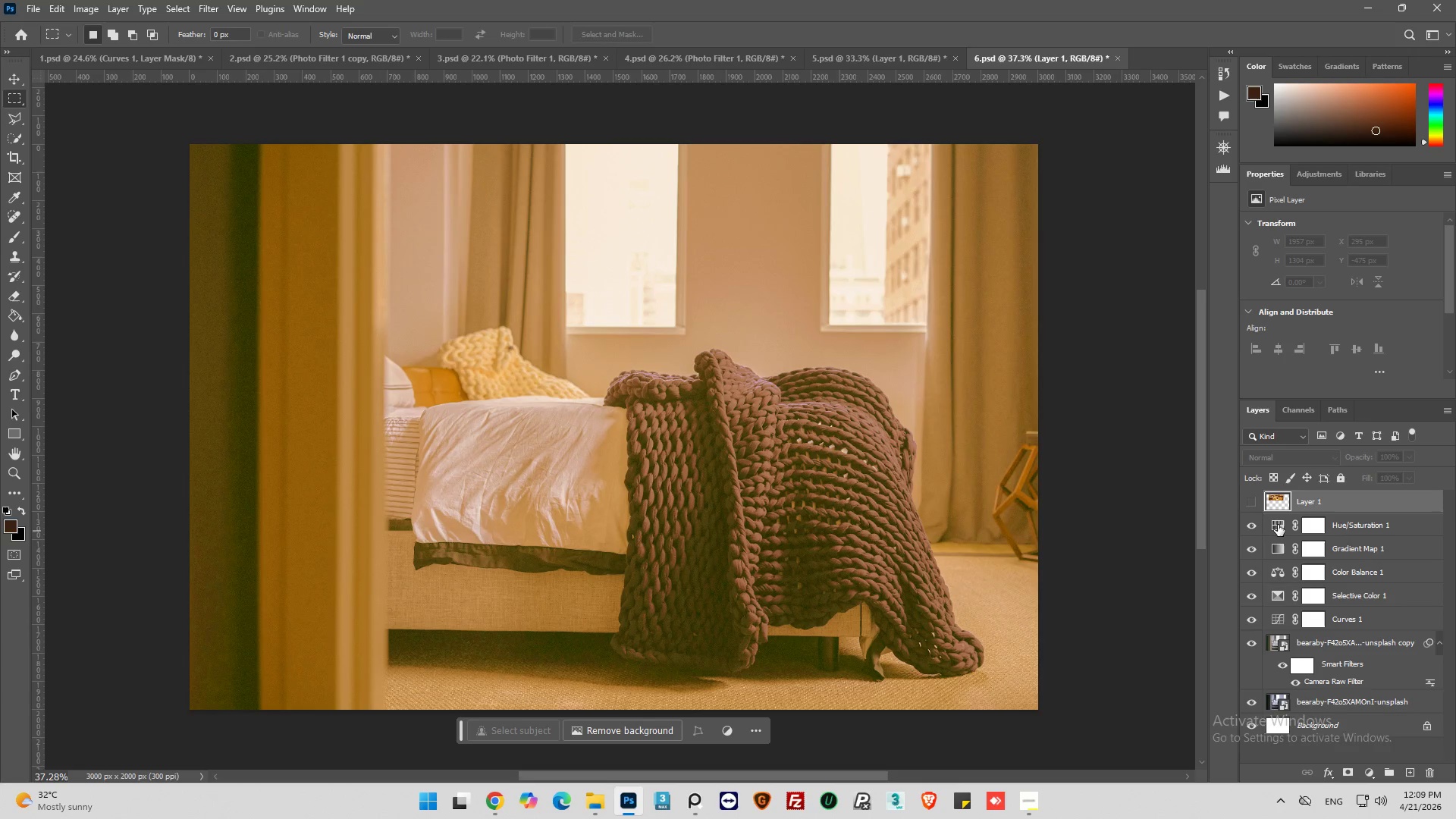 
left_click([1275, 528])
 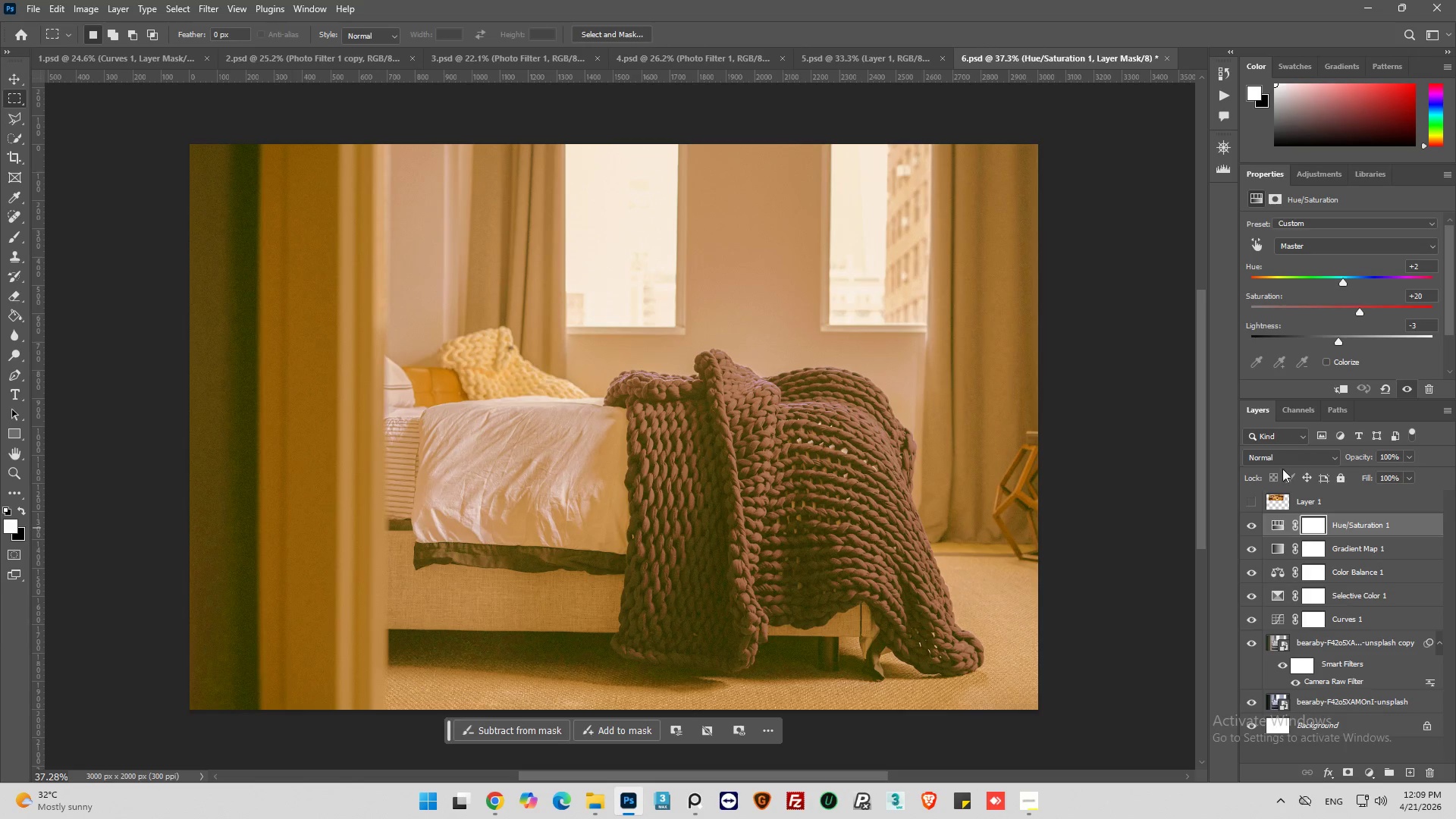 
left_click([1274, 526])
 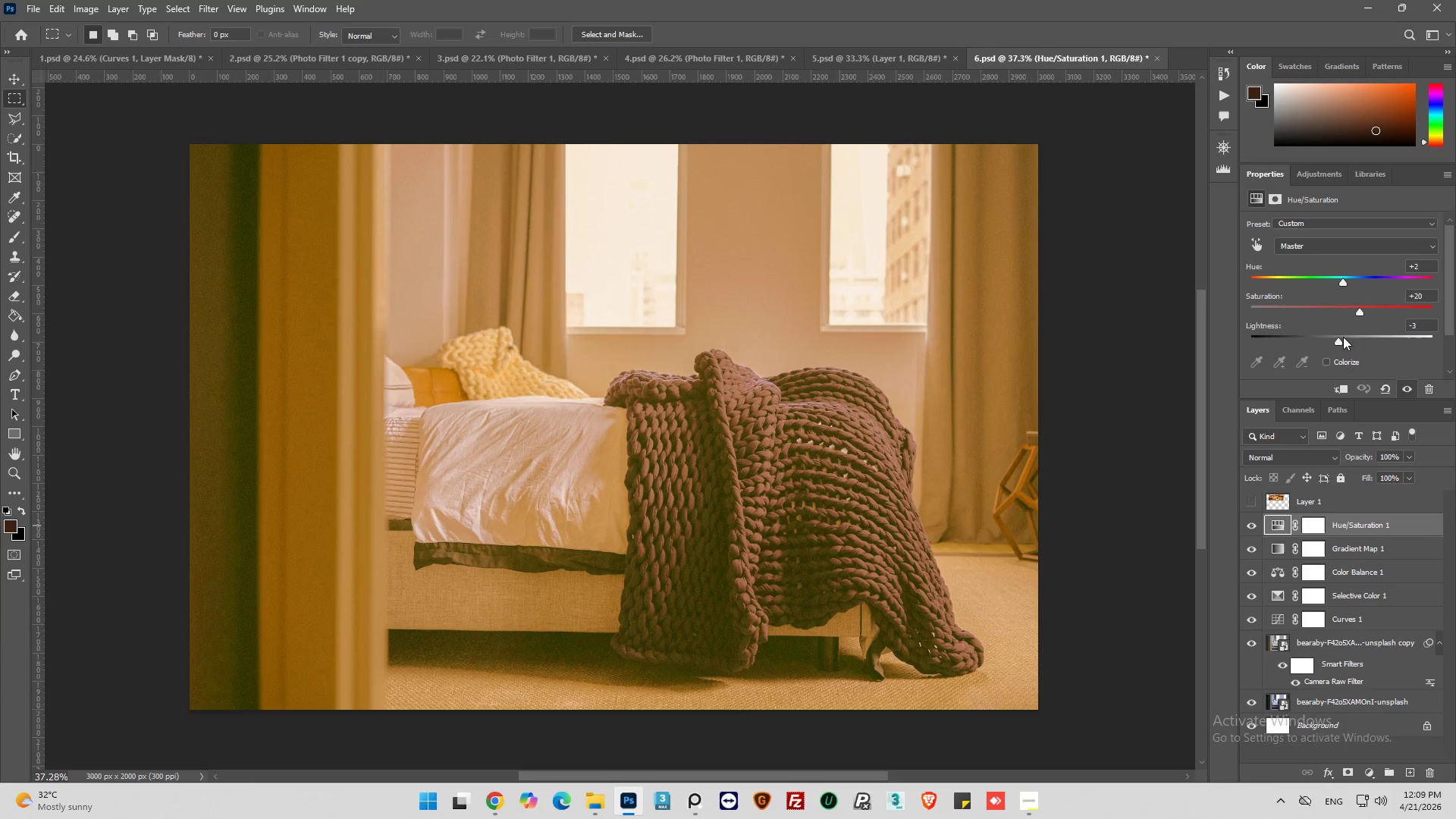 
left_click_drag(start_coordinate=[1341, 340], to_coordinate=[1337, 340])
 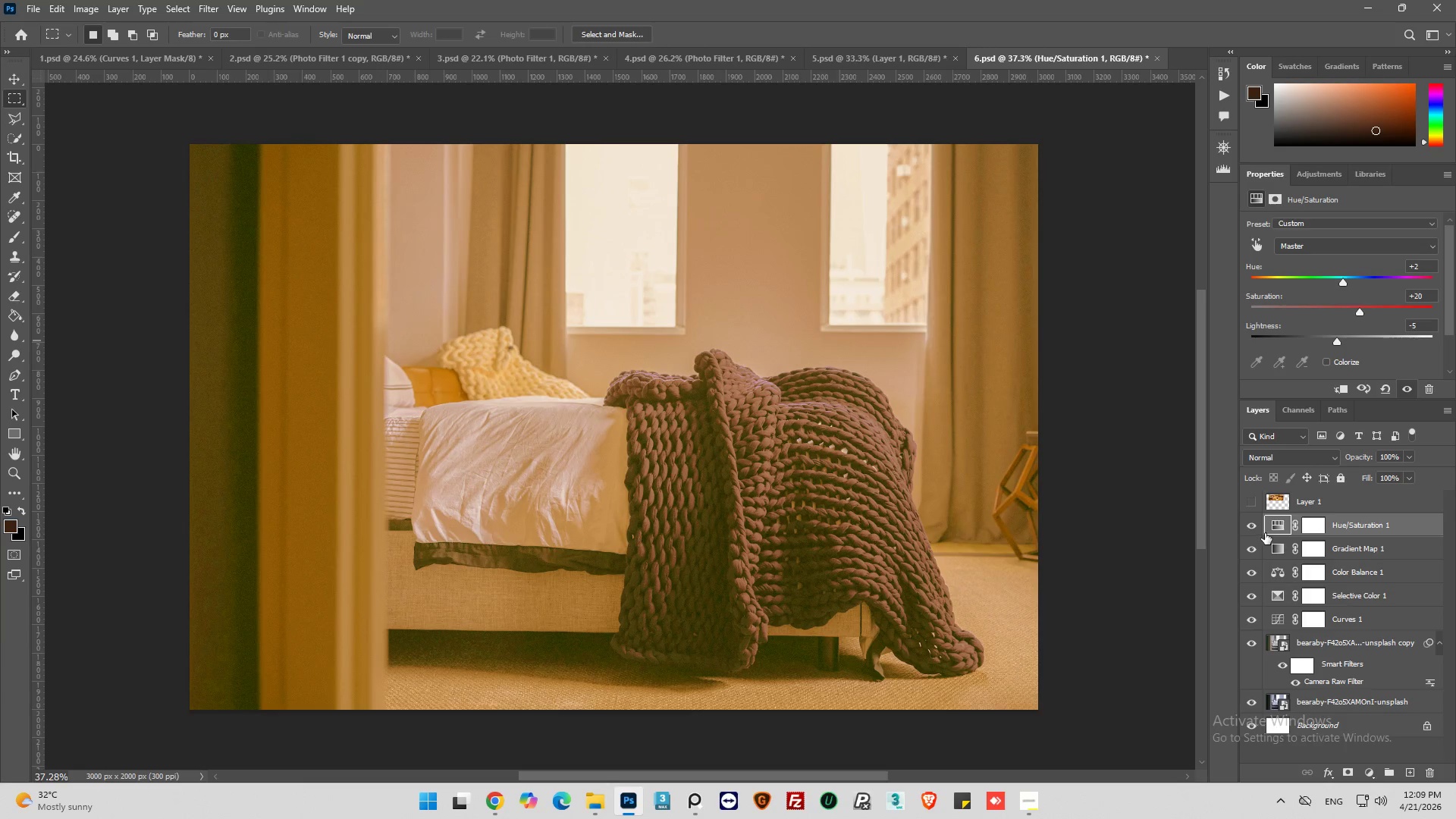 
left_click([1247, 526])
 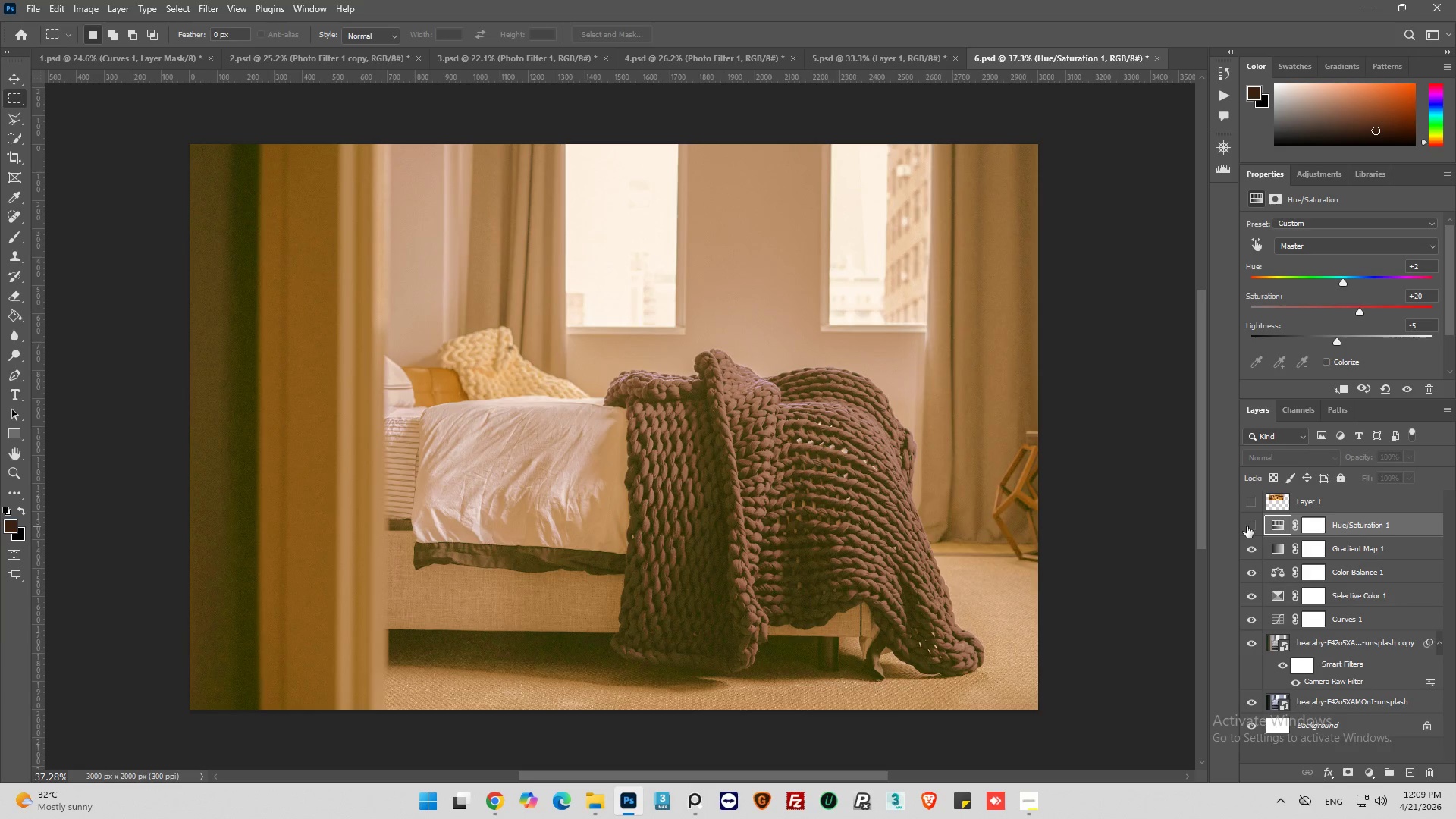 
left_click([1247, 526])
 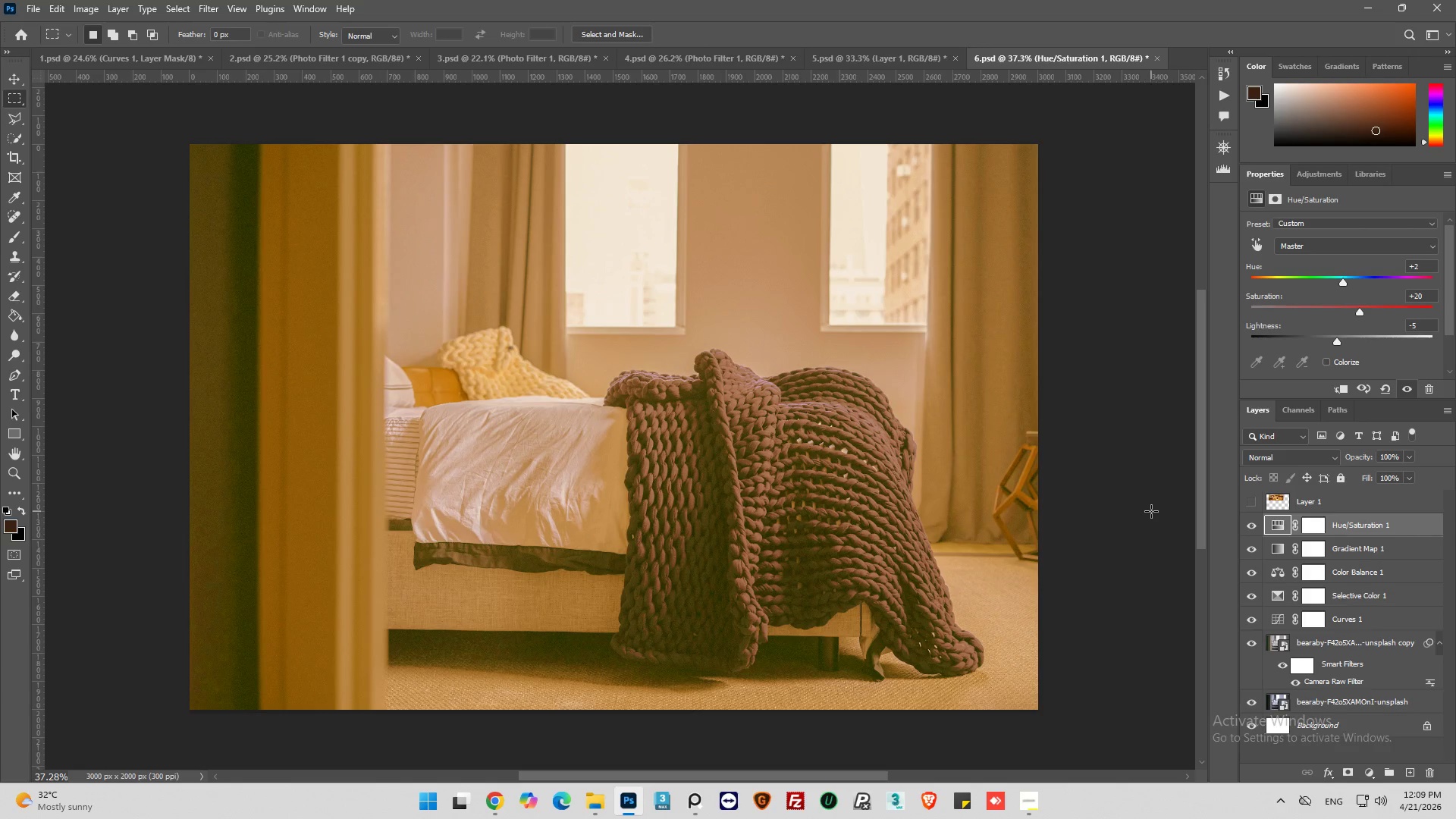 
key(Control+S)
 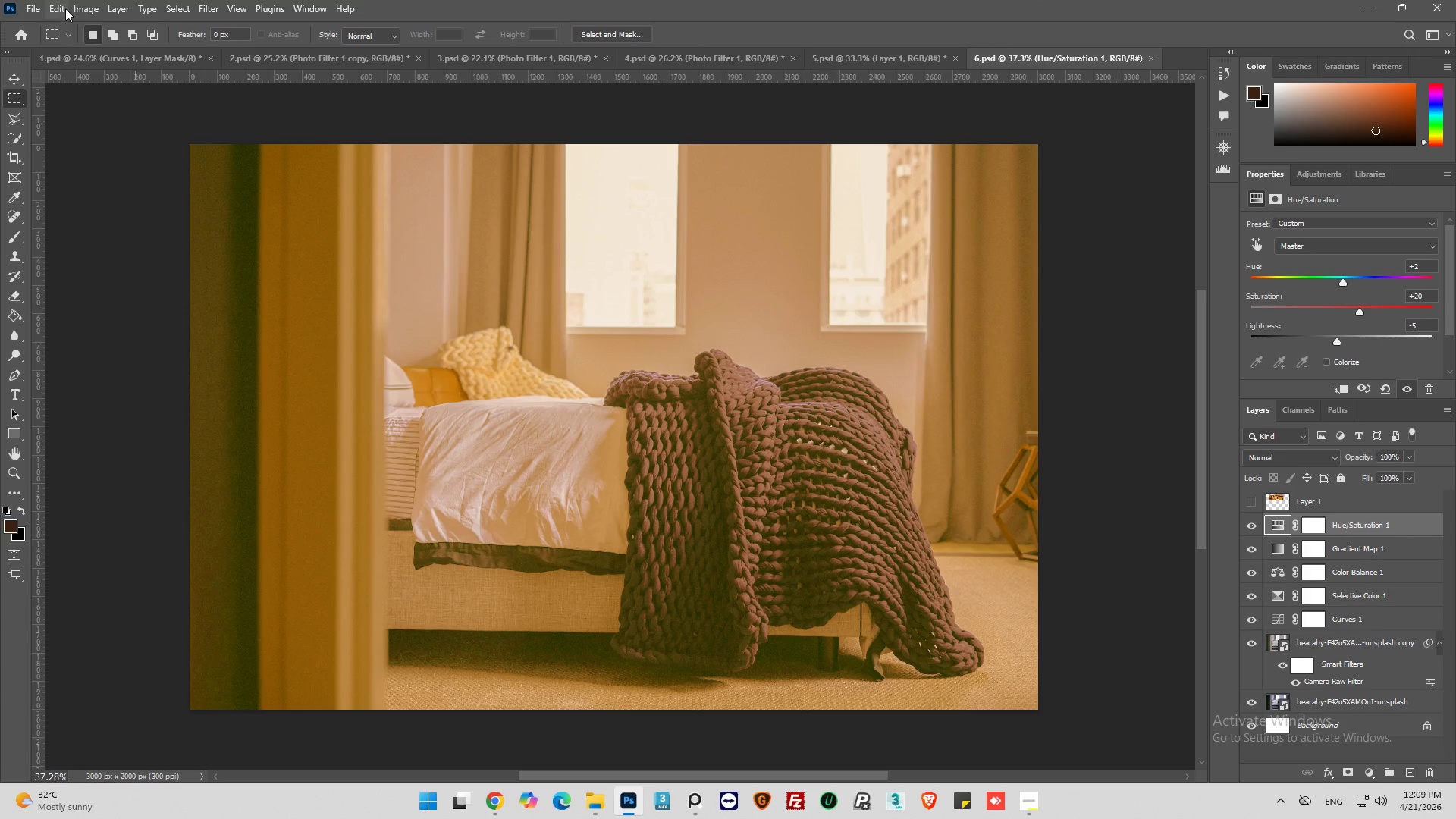 
left_click([55, 7])
 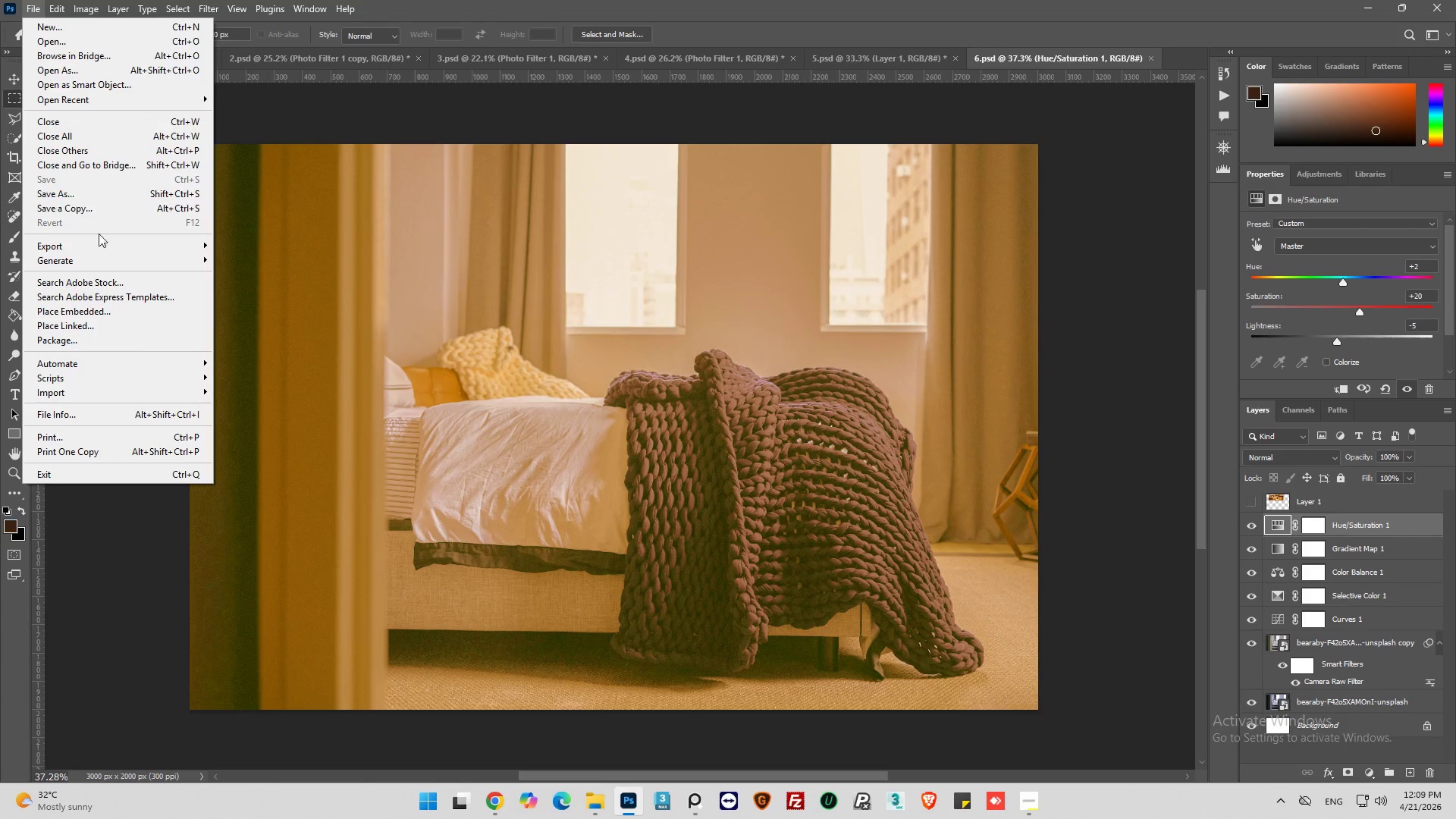 
left_click([278, 262])
 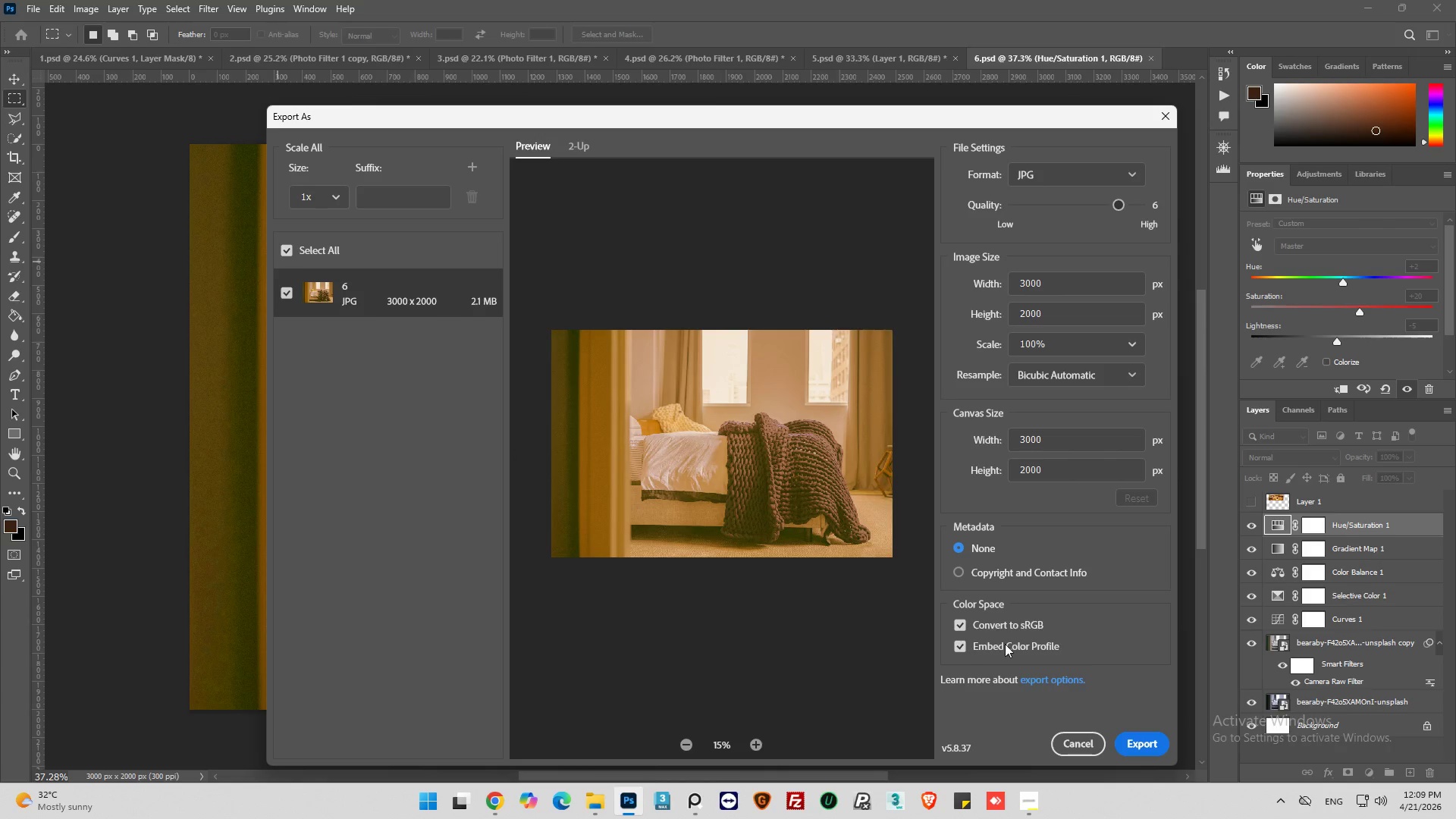 
left_click([1142, 748])
 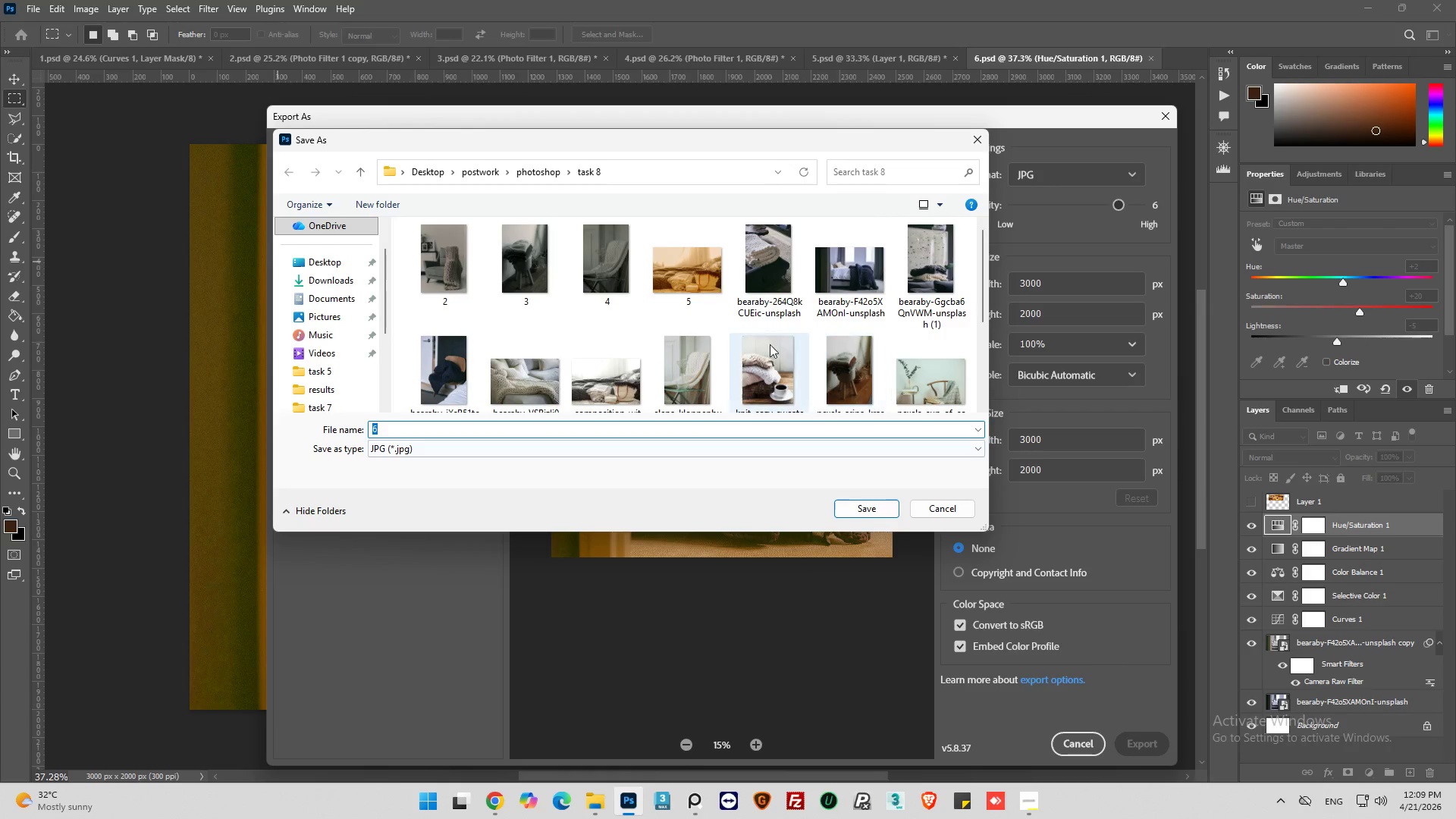 
scroll: coordinate [752, 355], scroll_direction: up, amount: 2.0
 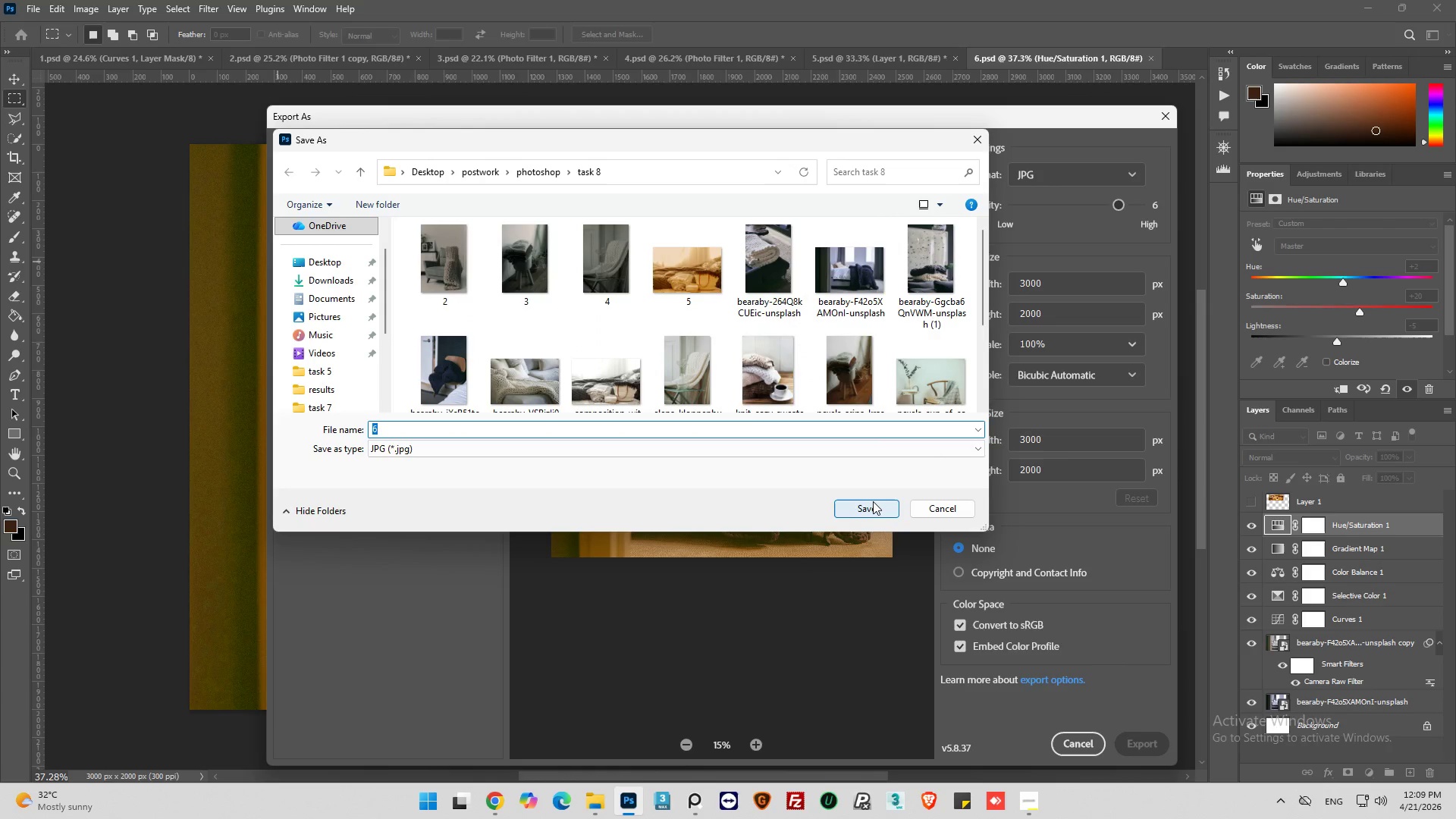 
left_click([871, 504])
 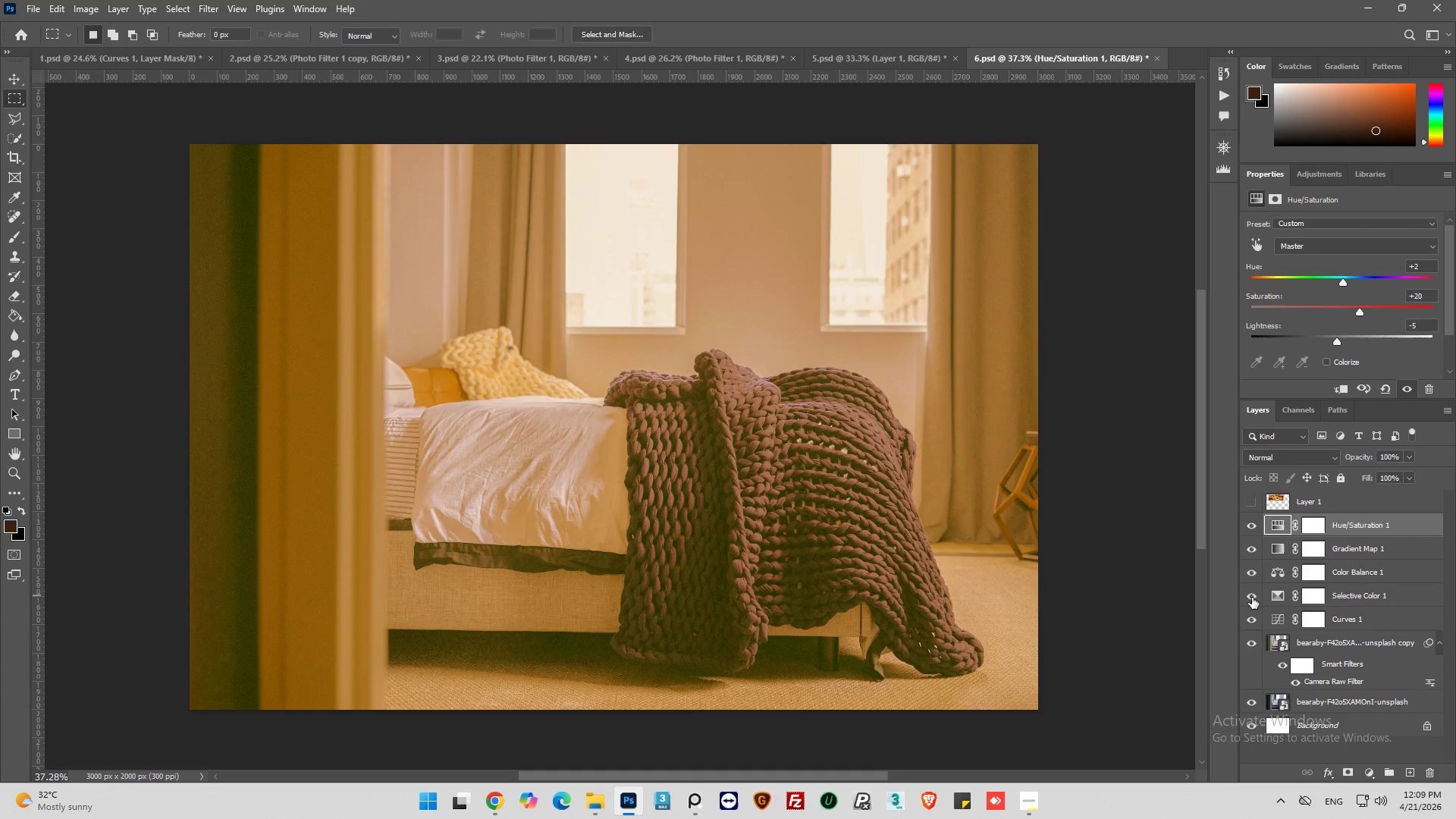 
wait(12.84)
 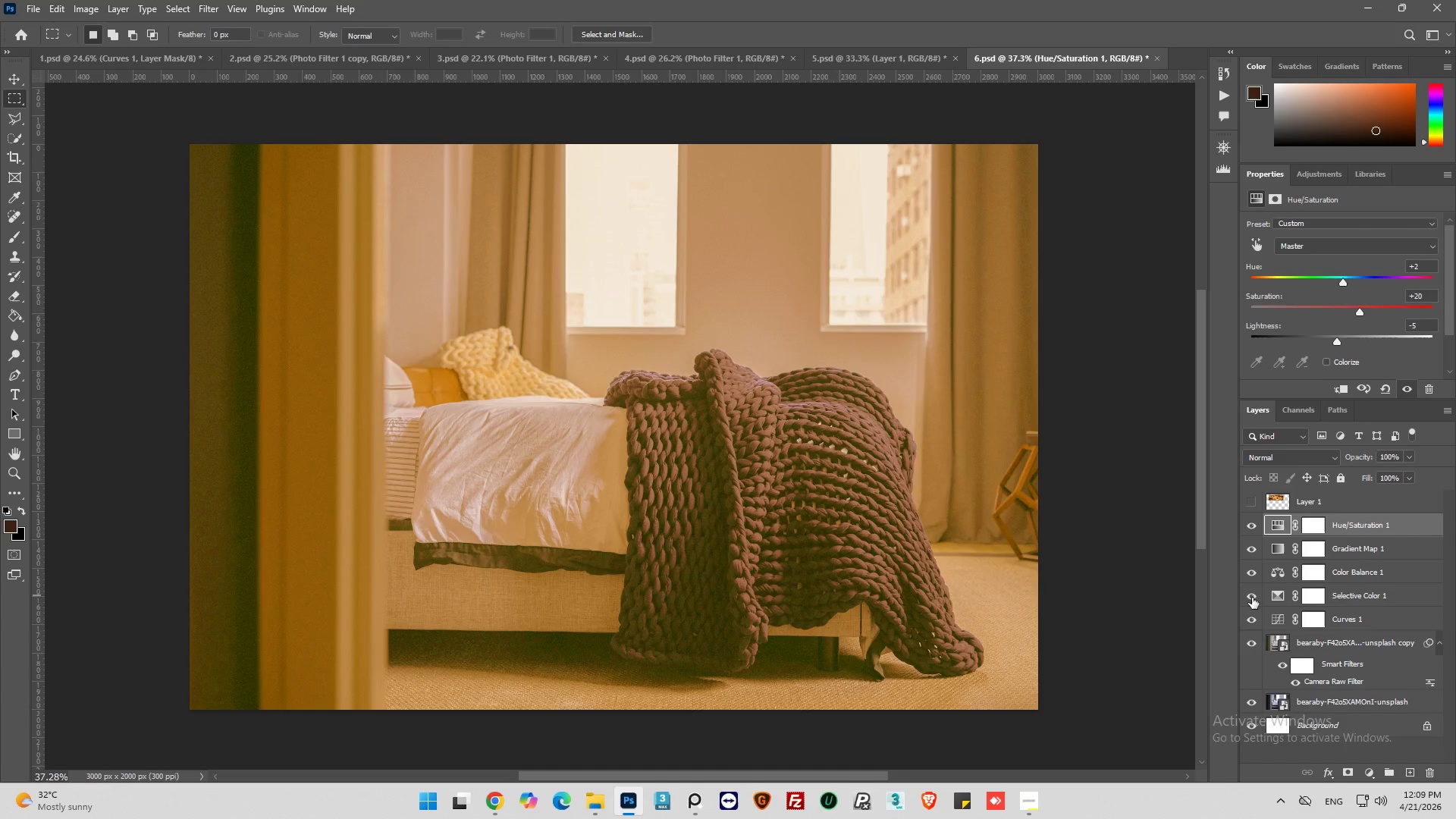 
left_click([1257, 507])
 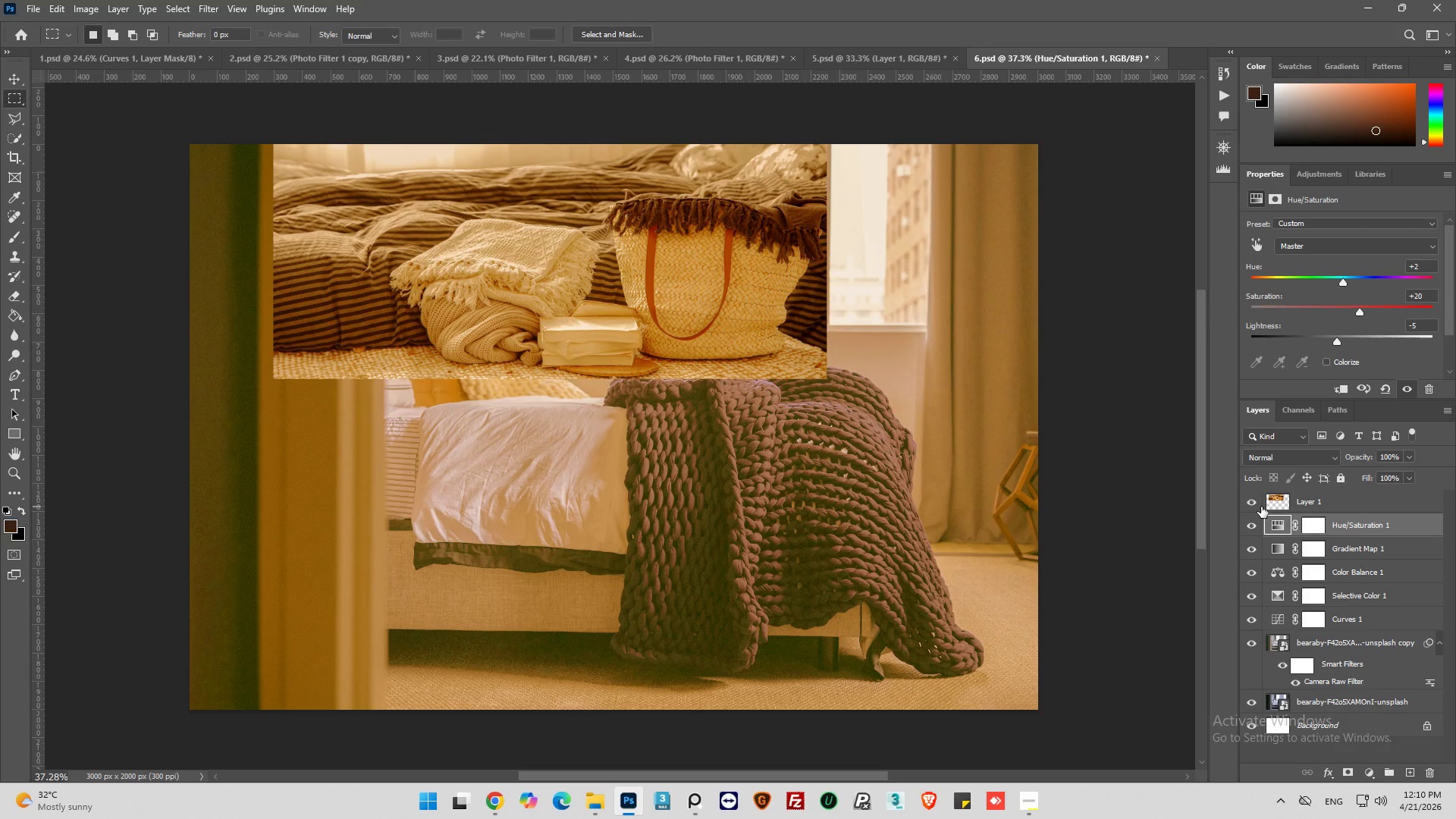 
wait(28.66)
 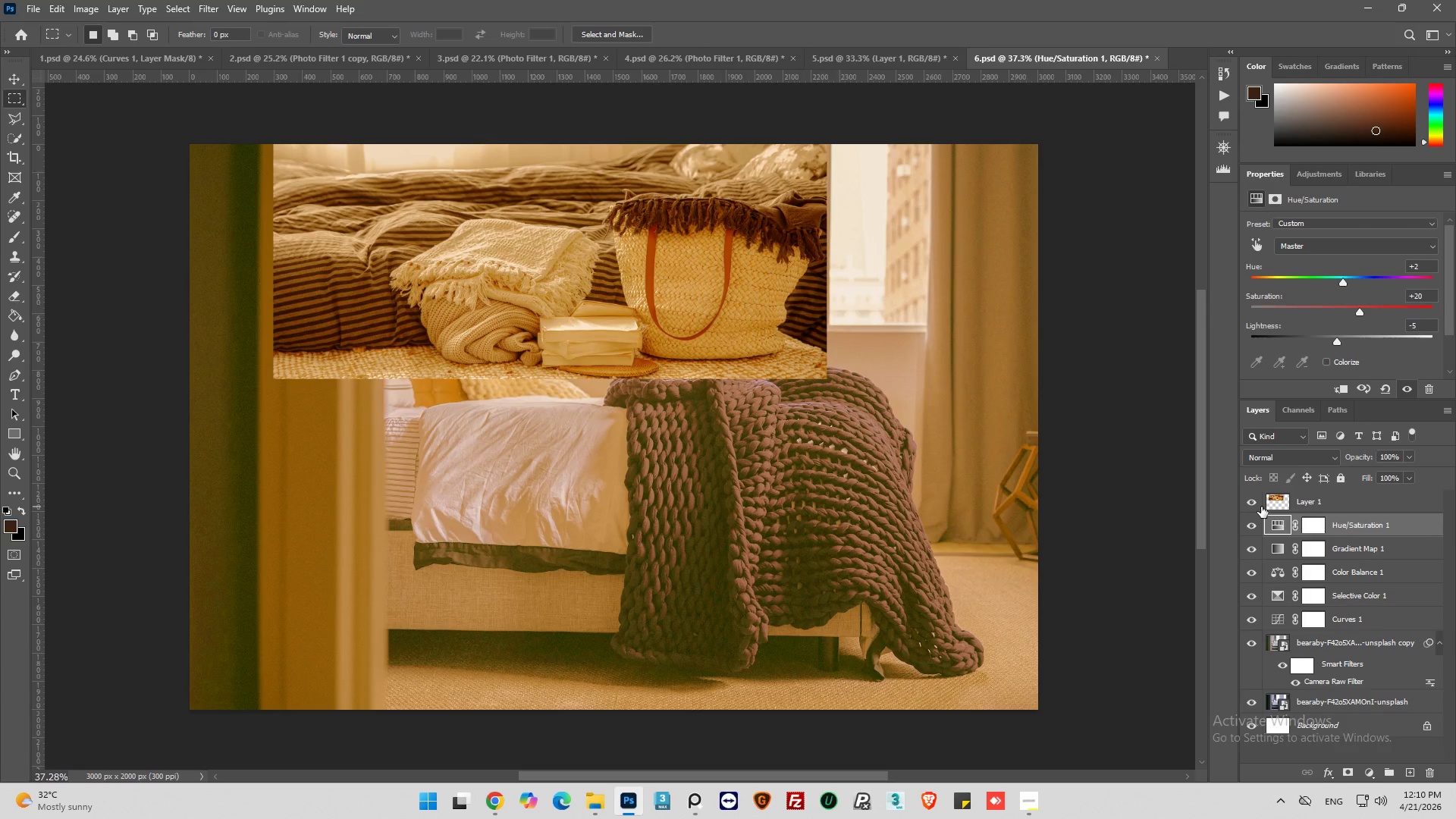 
left_click([751, 169])
 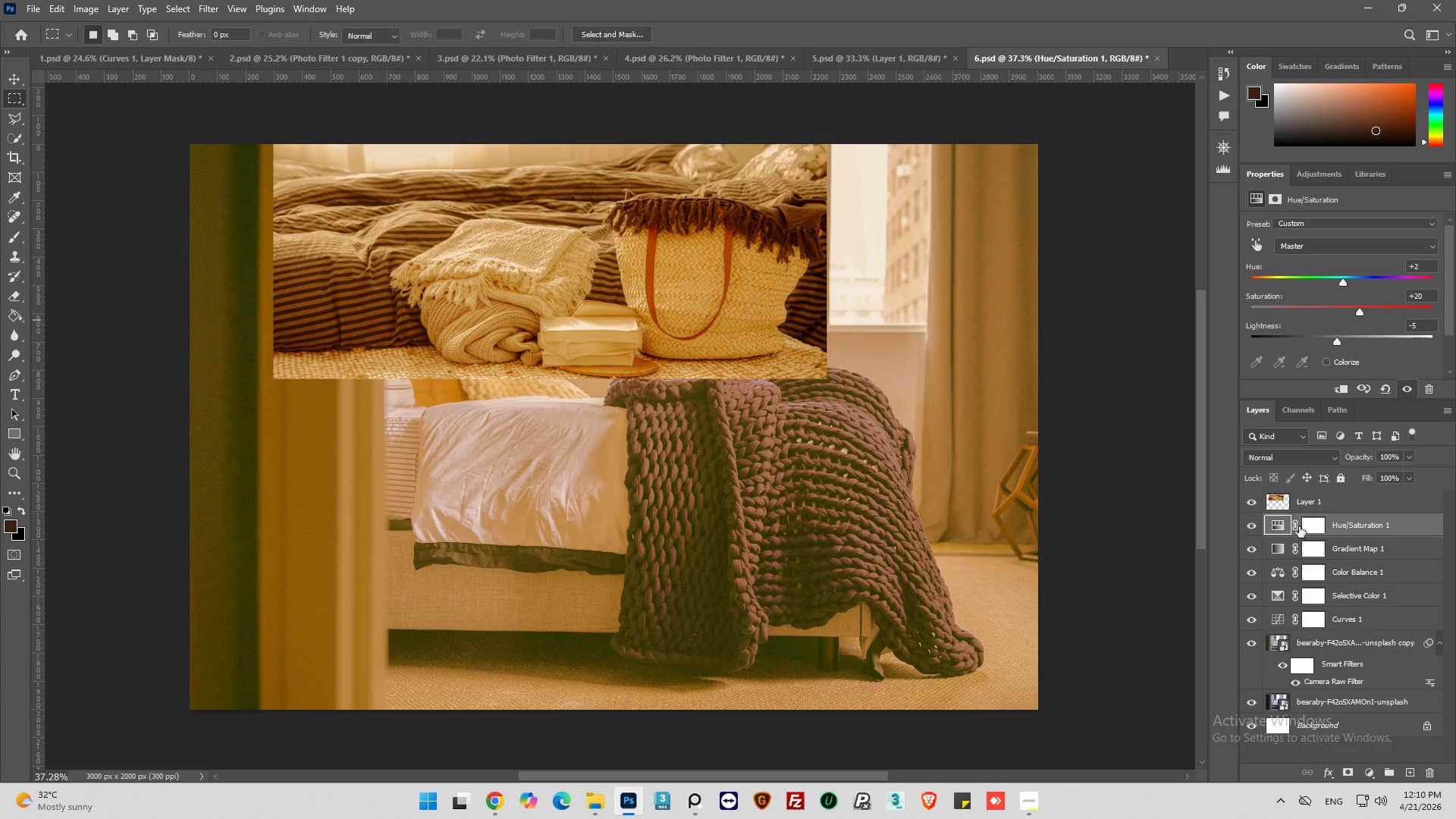 
left_click([1275, 506])
 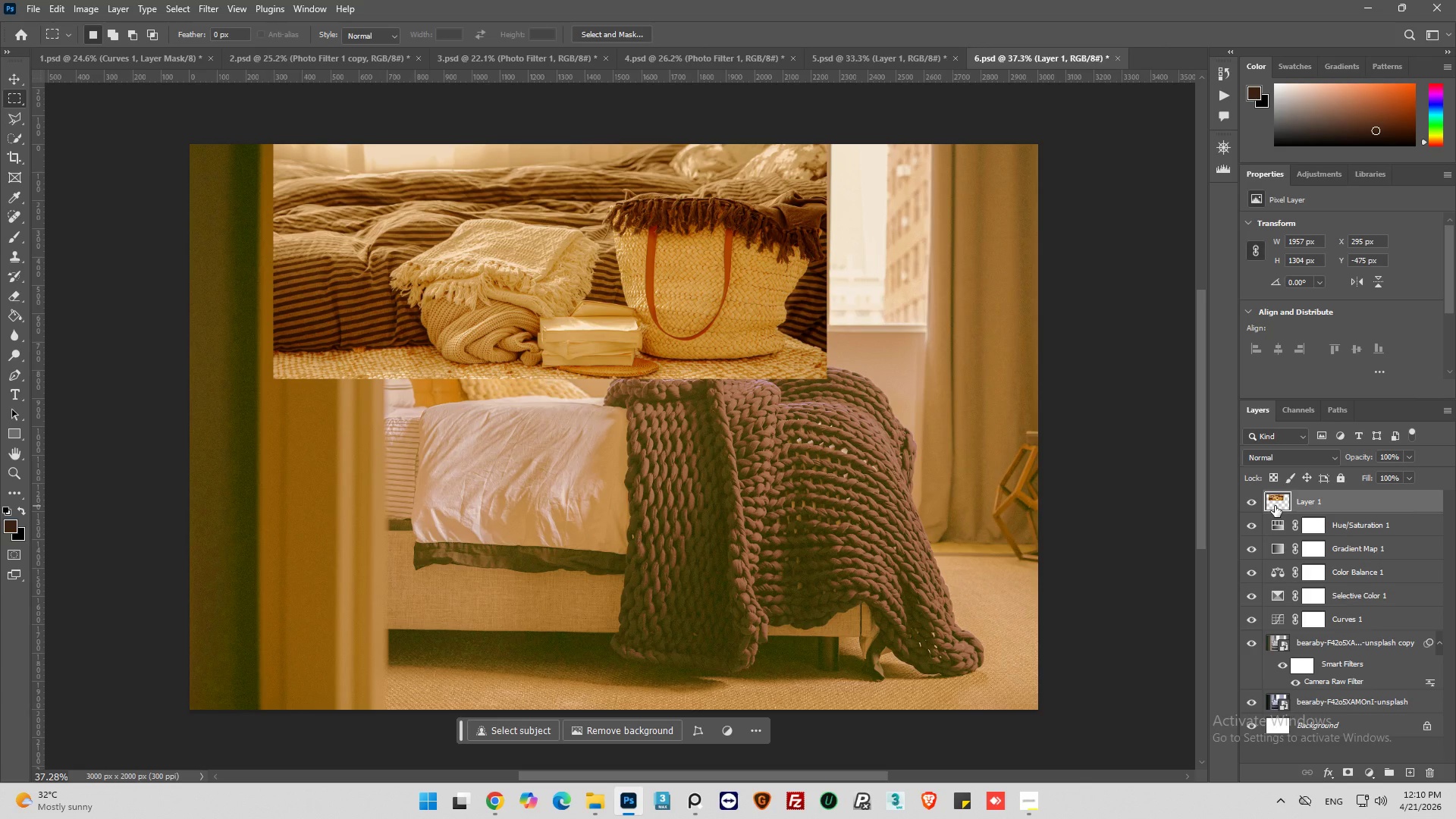 
key(Delete)
 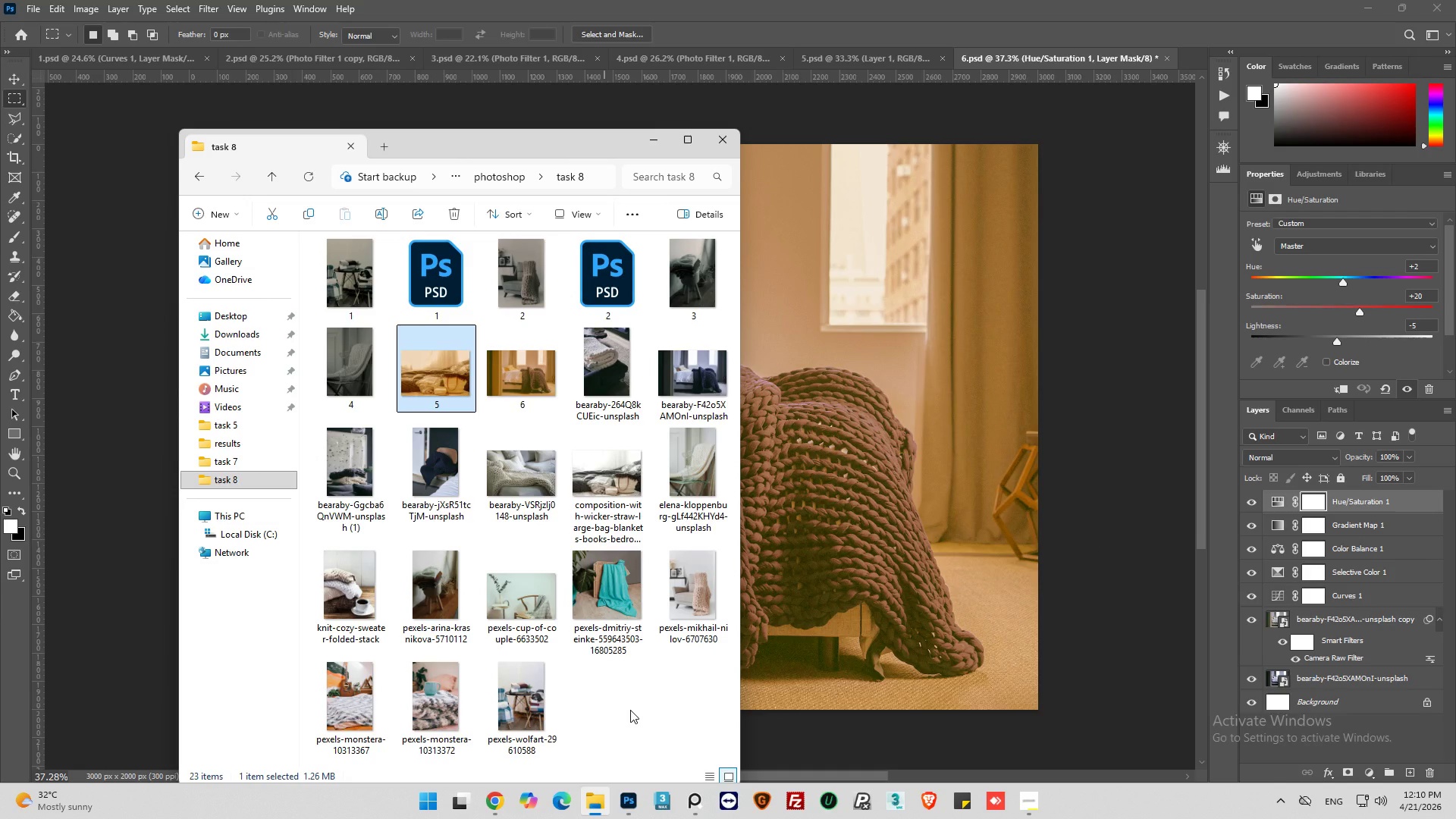 
wait(20.38)
 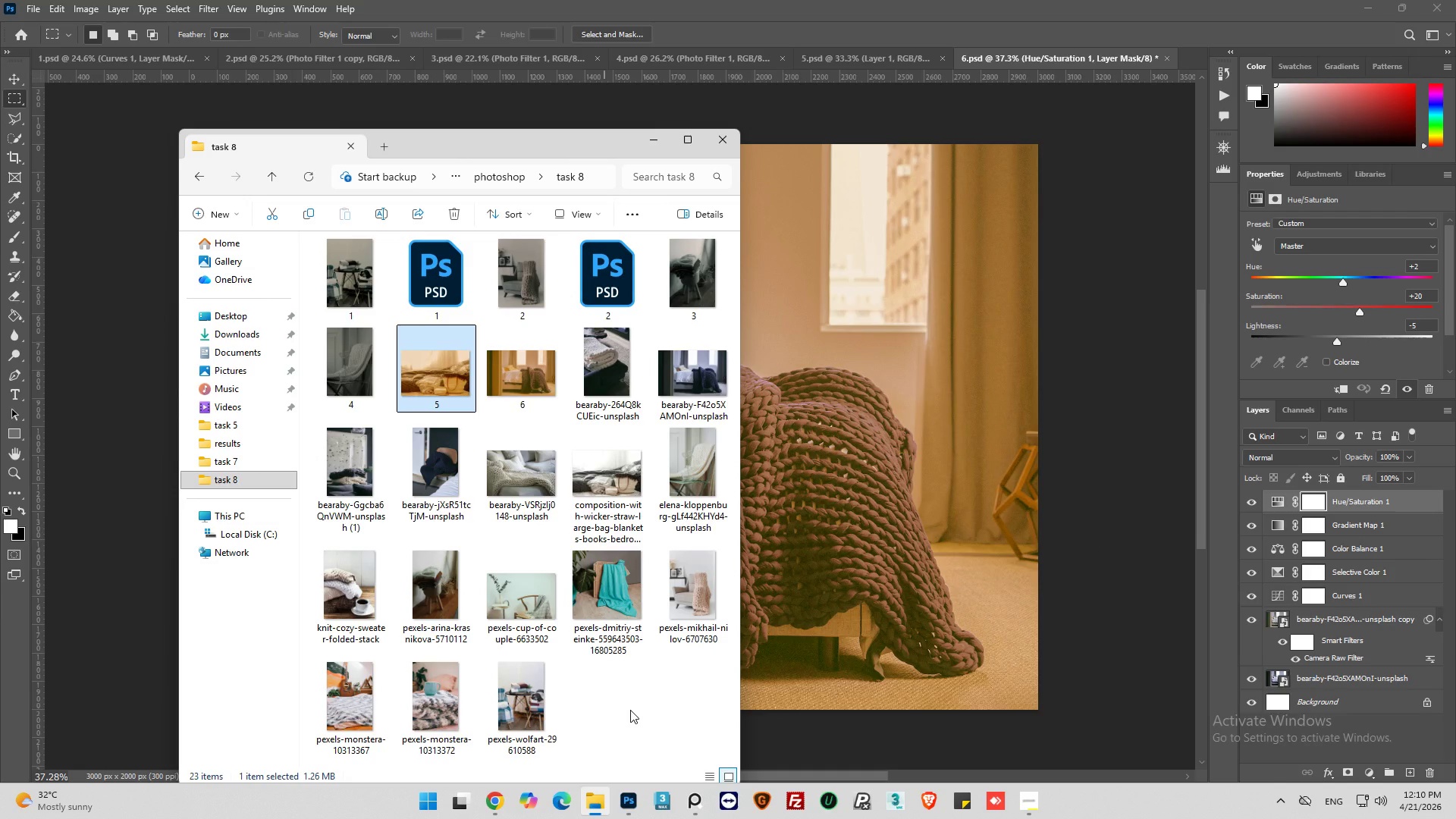 
left_click([486, 471])
 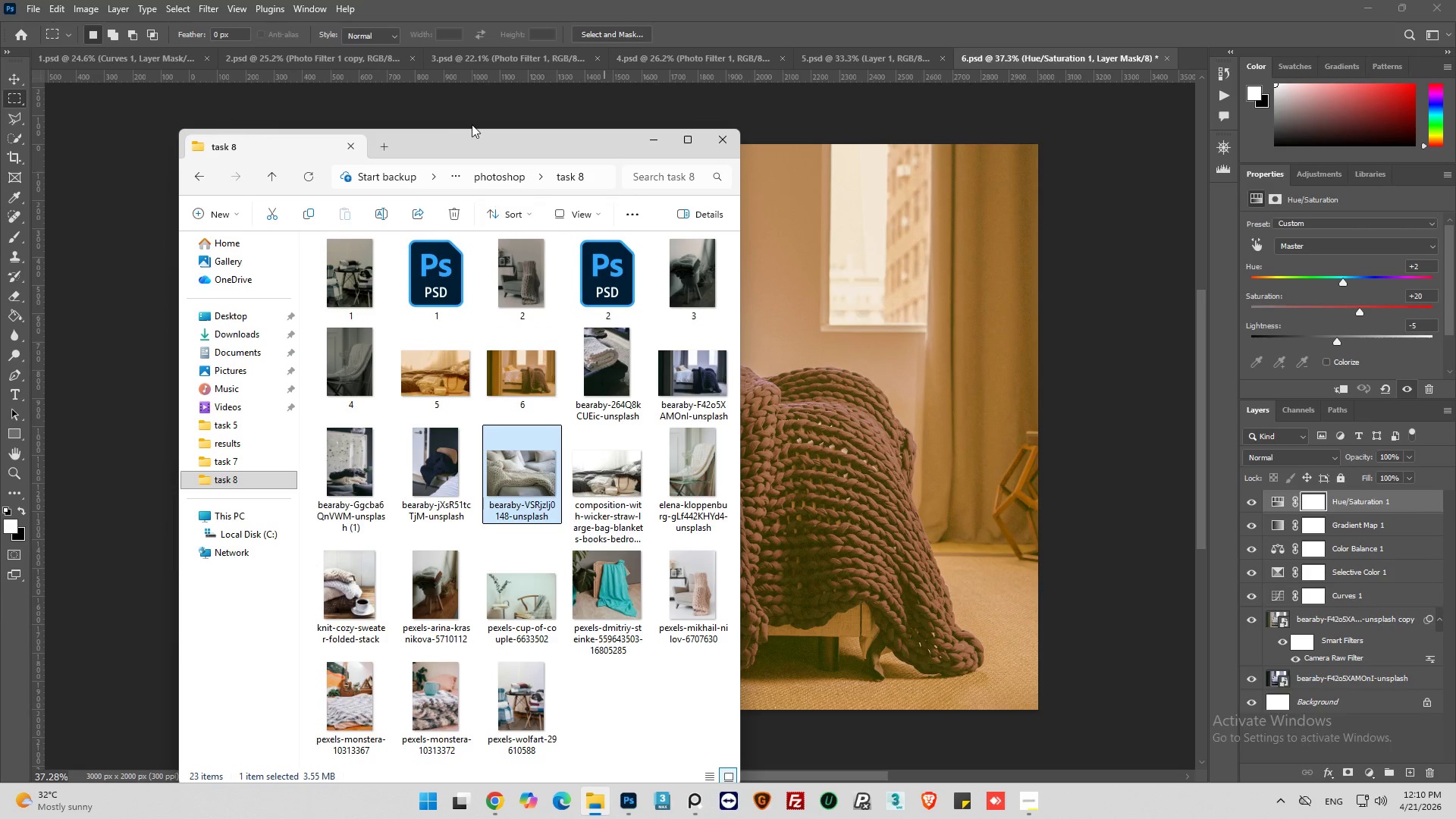 
left_click_drag(start_coordinate=[463, 136], to_coordinate=[1056, 212])
 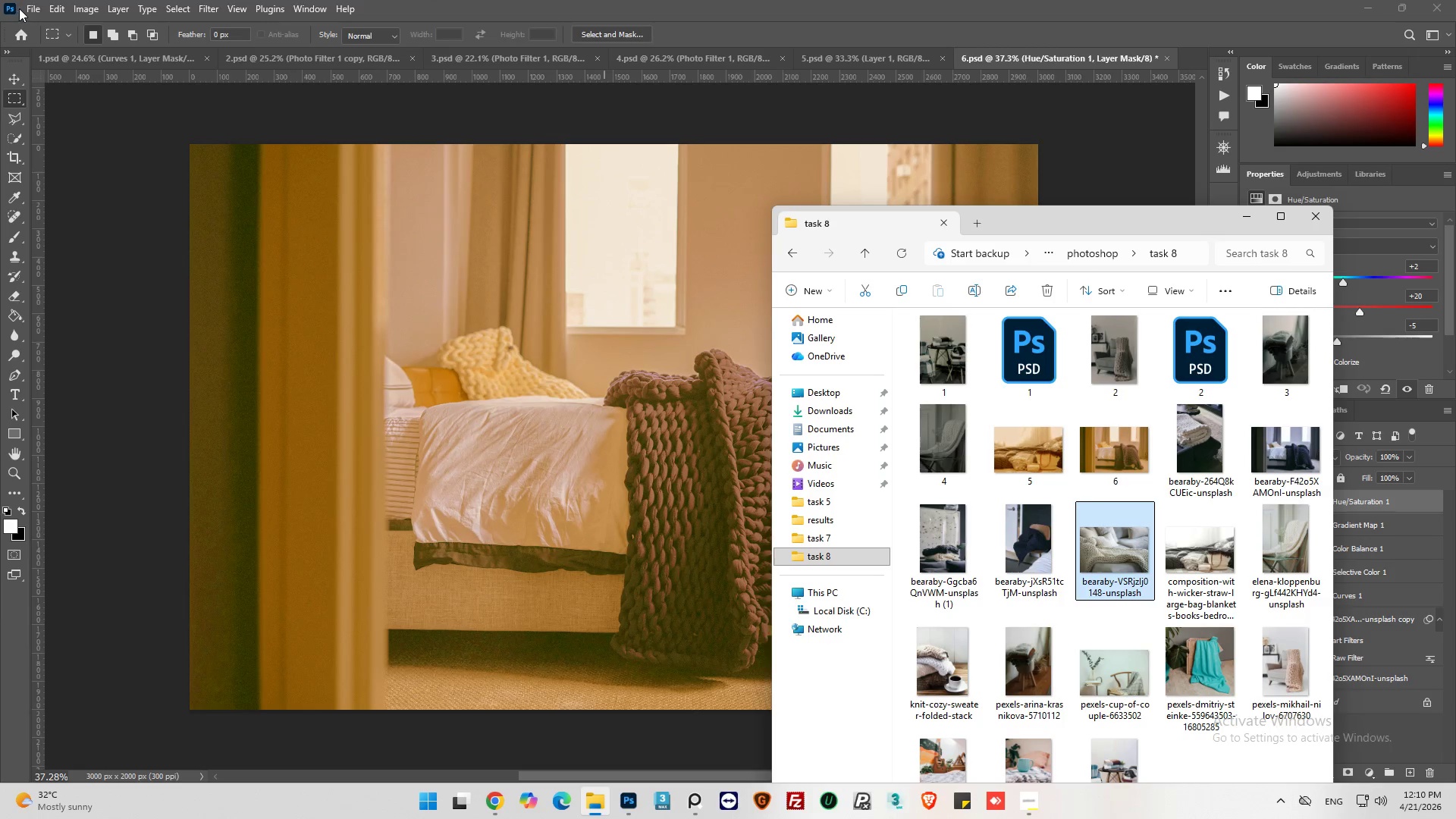 
left_click([30, 5])
 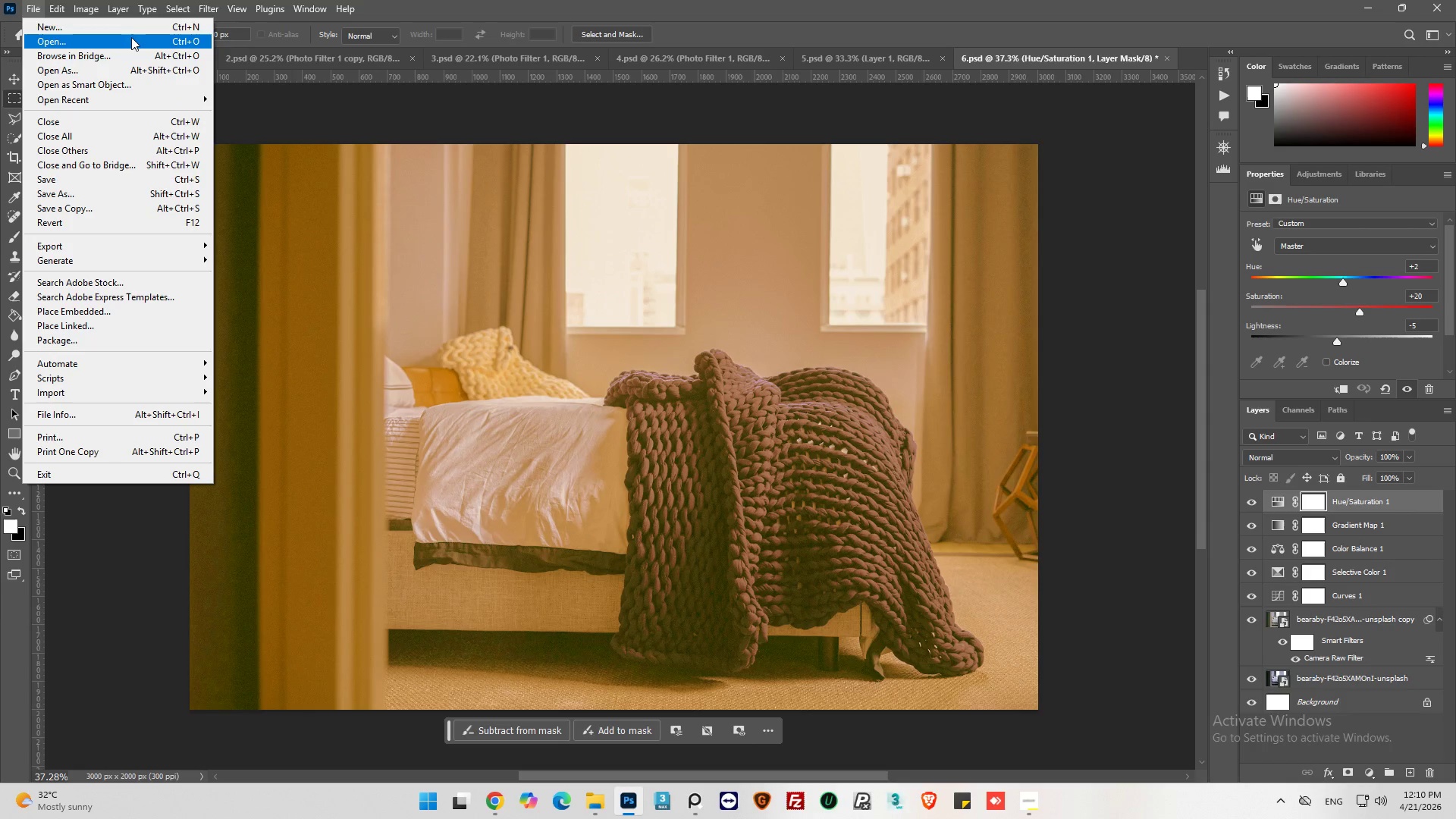 
left_click([133, 30])
 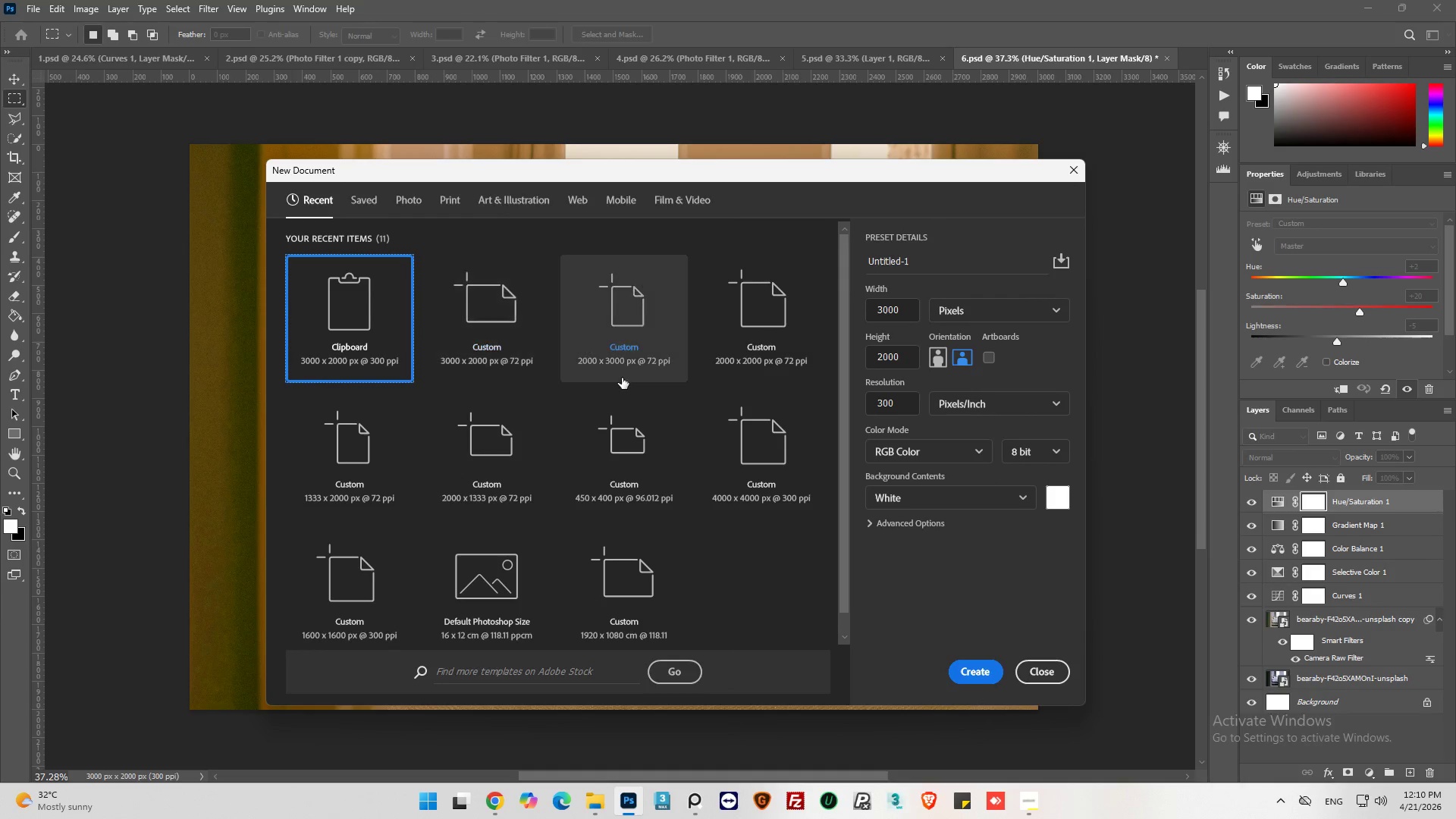 
left_click([507, 325])
 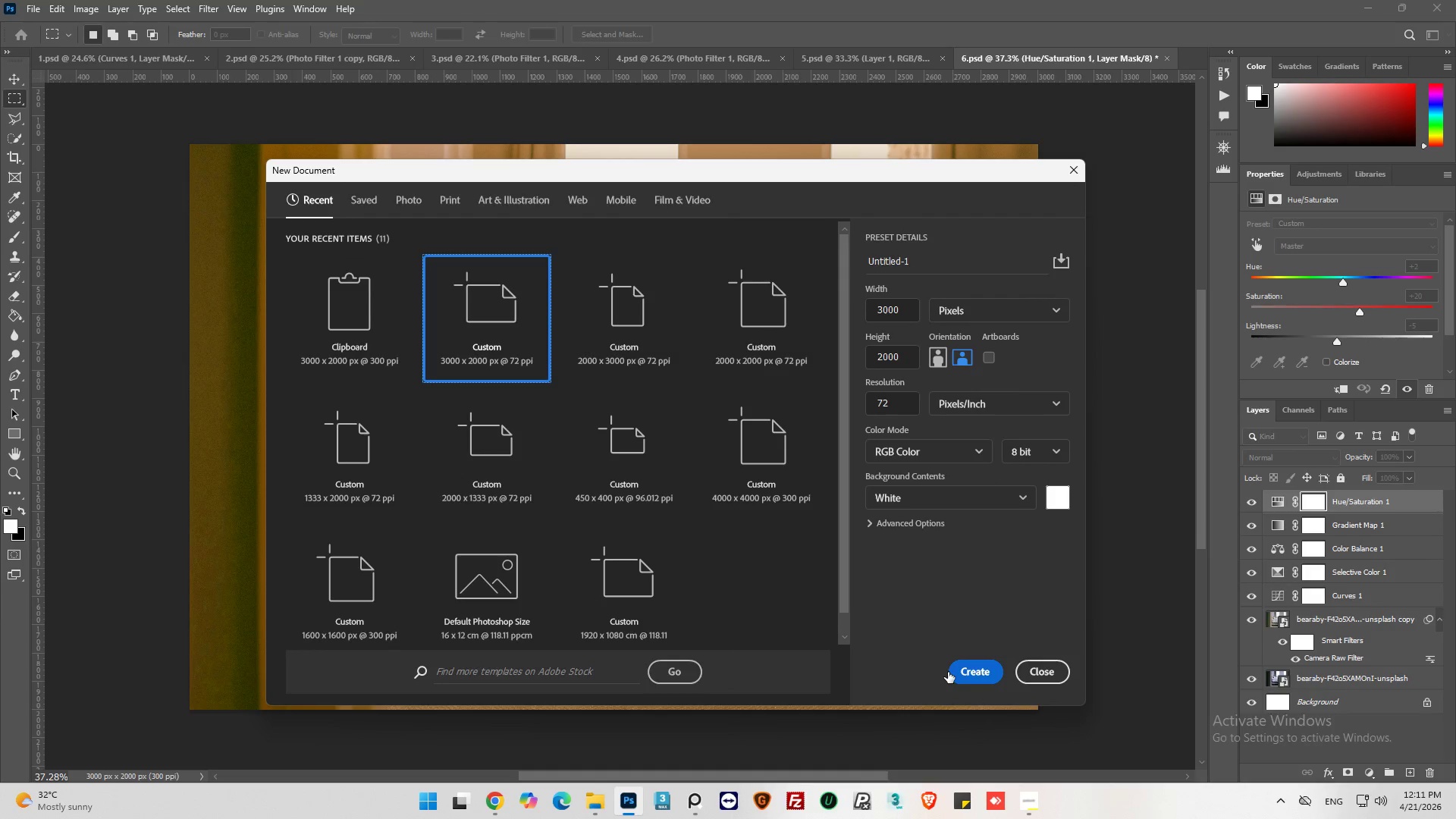 
left_click([960, 670])
 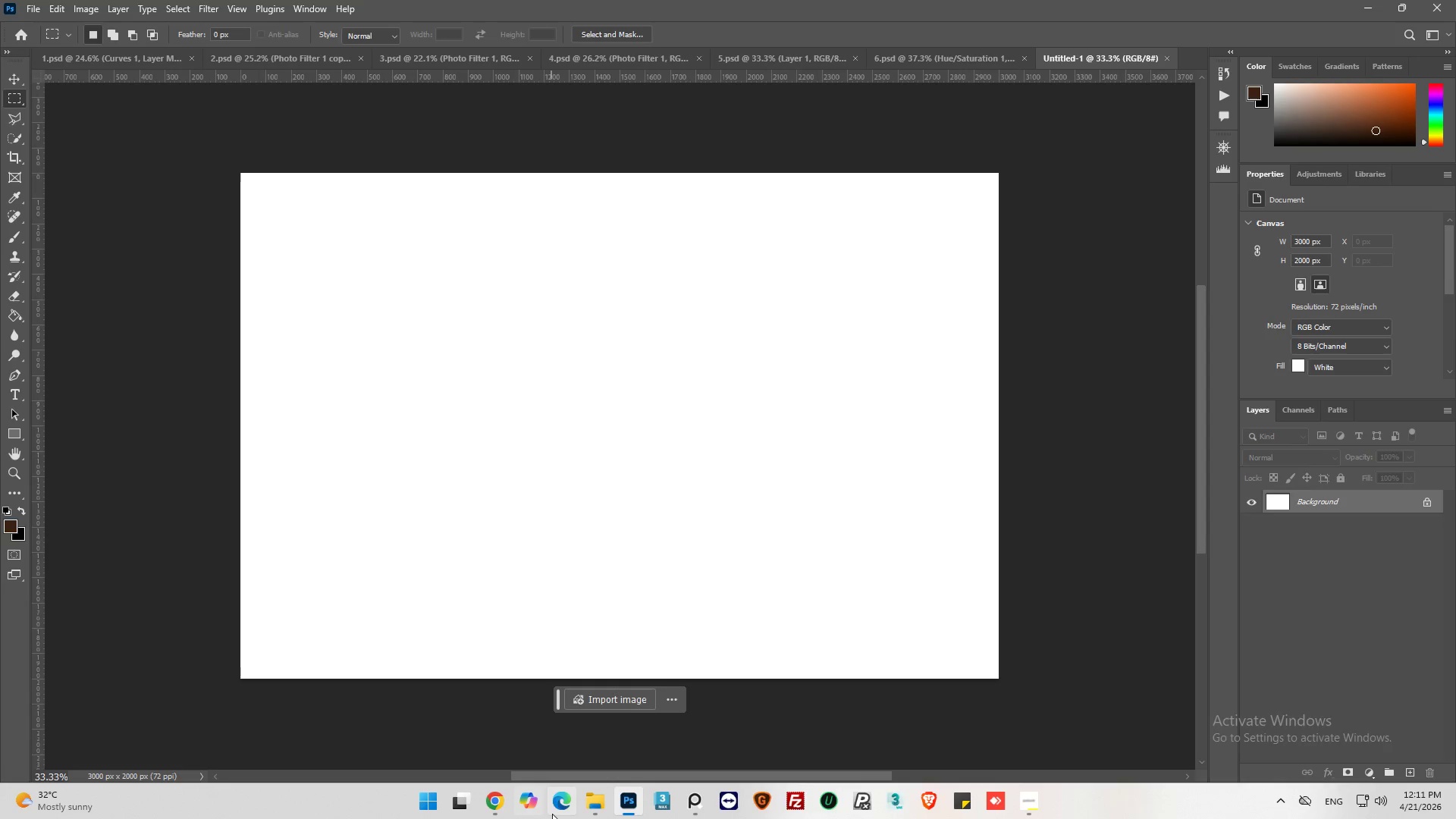 
left_click([585, 805])
 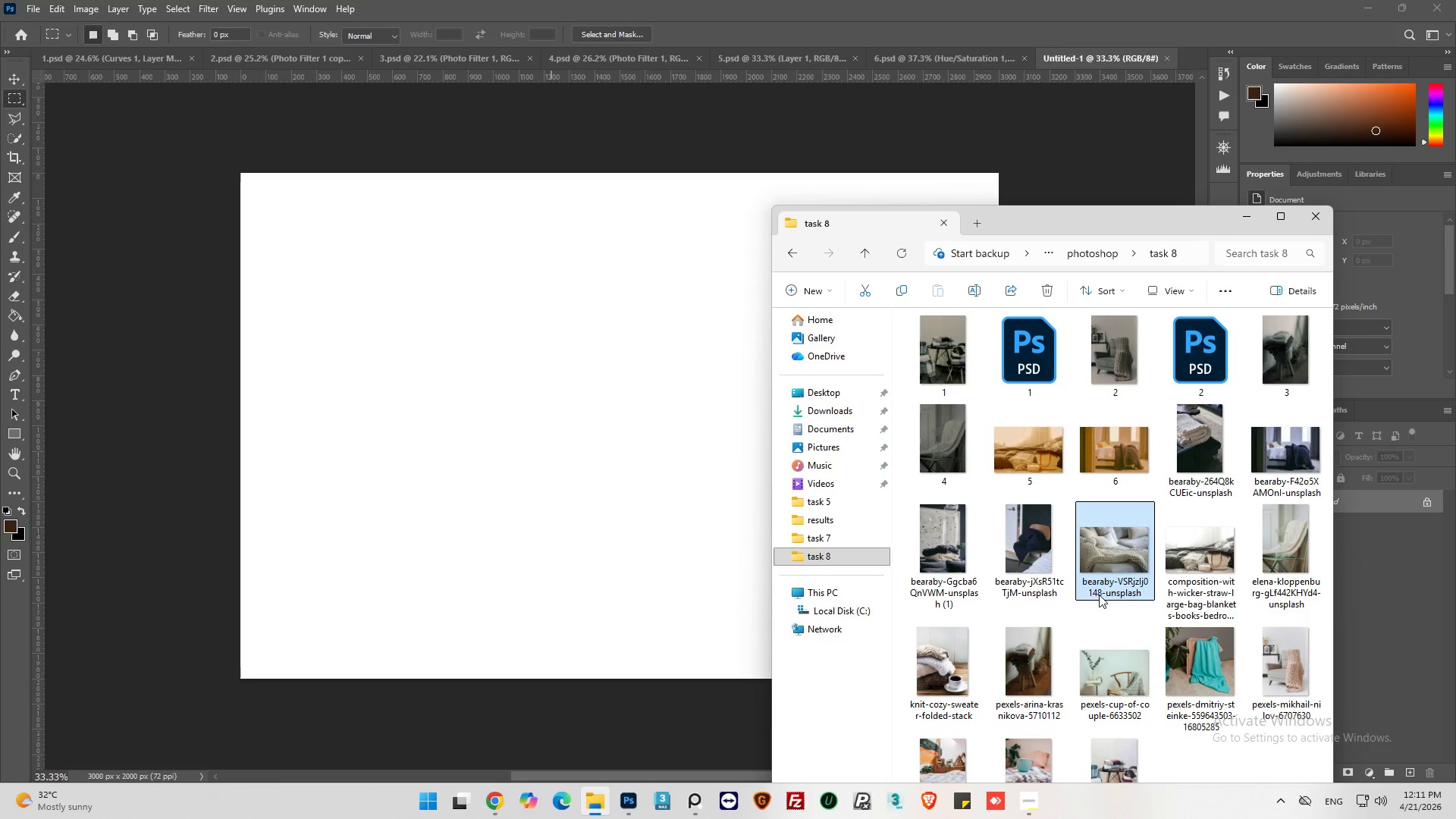 
left_click_drag(start_coordinate=[1105, 562], to_coordinate=[673, 535])
 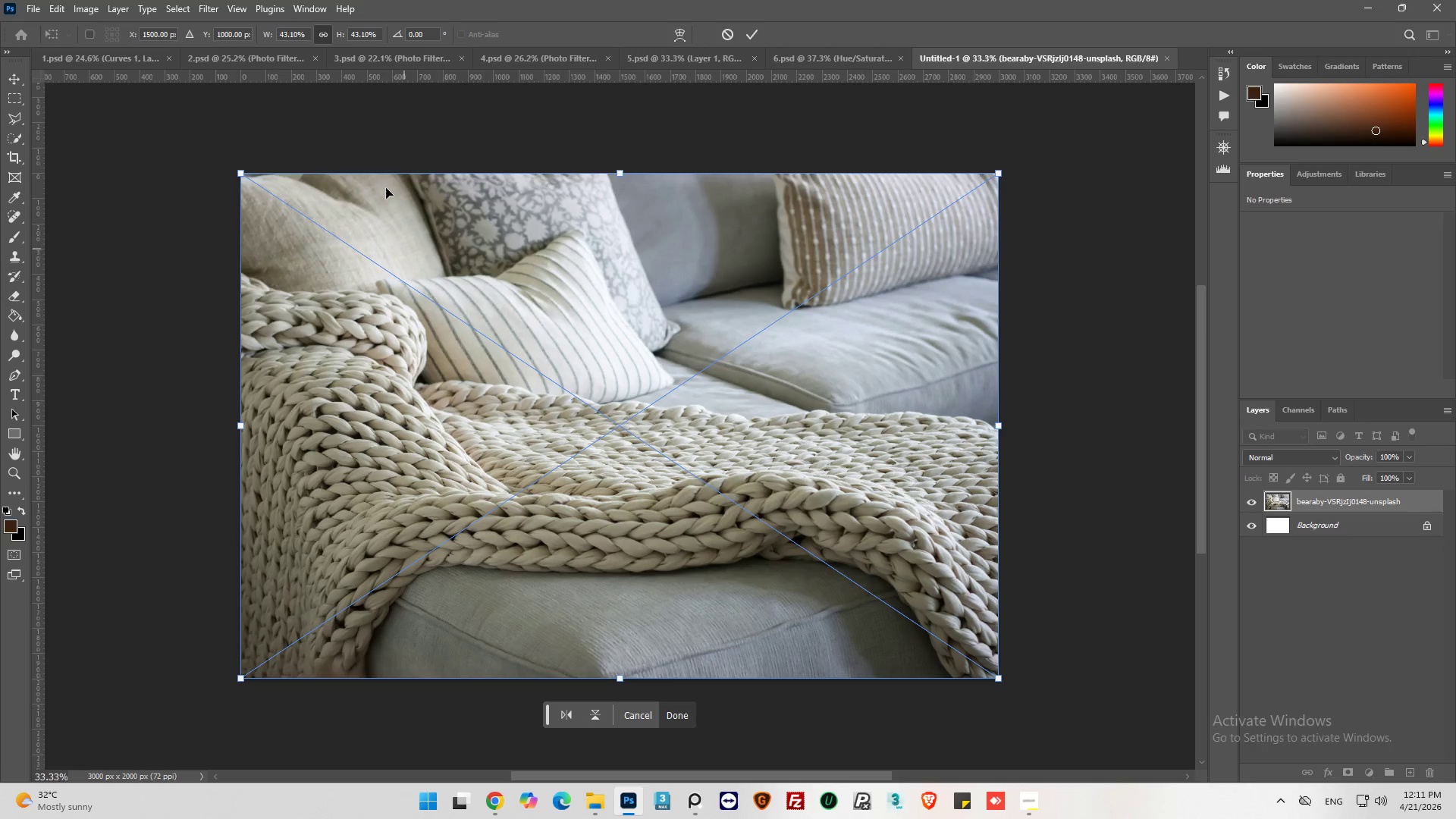 
left_click_drag(start_coordinate=[237, 173], to_coordinate=[234, 168])
 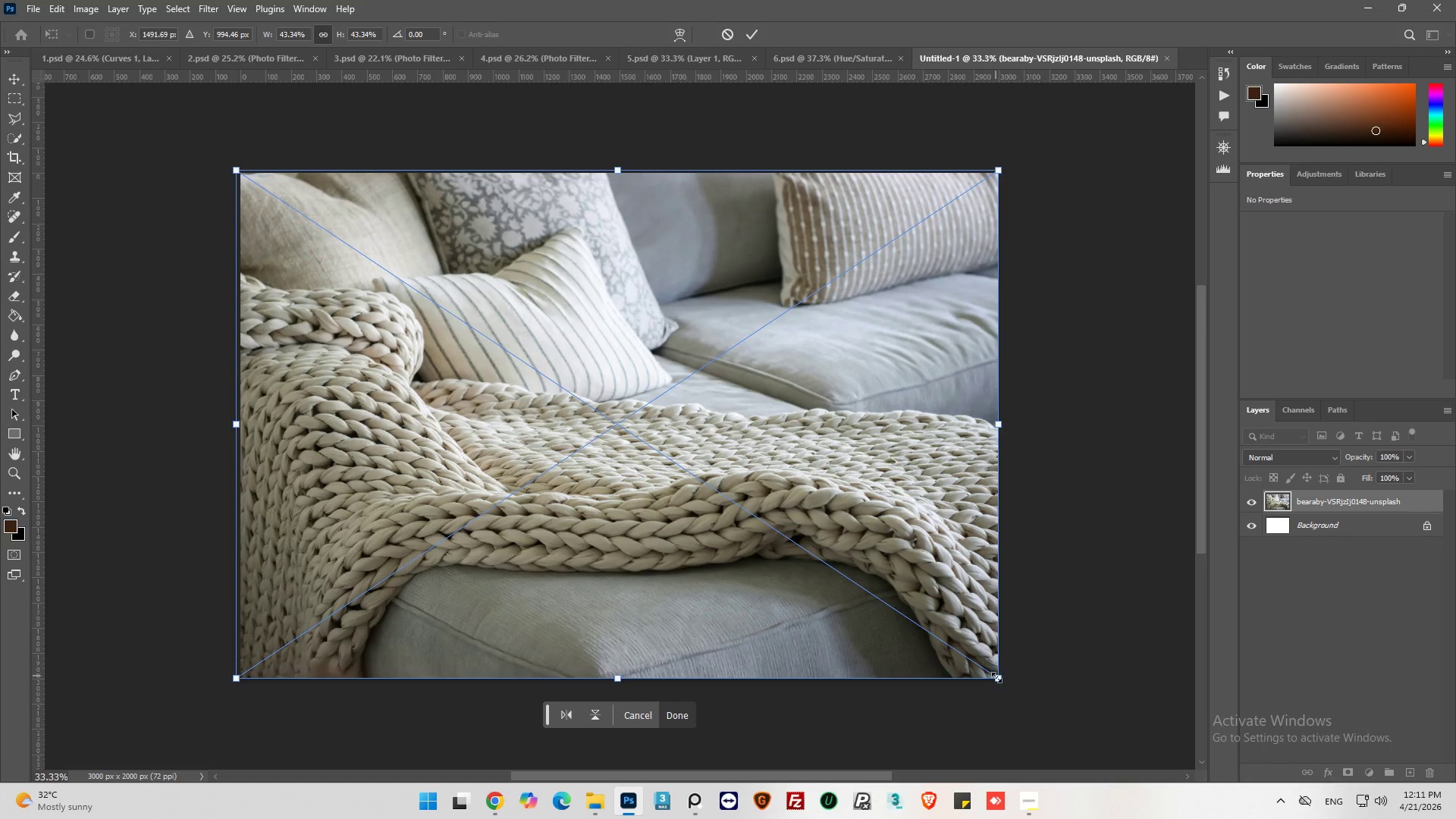 
left_click_drag(start_coordinate=[999, 679], to_coordinate=[1003, 682])
 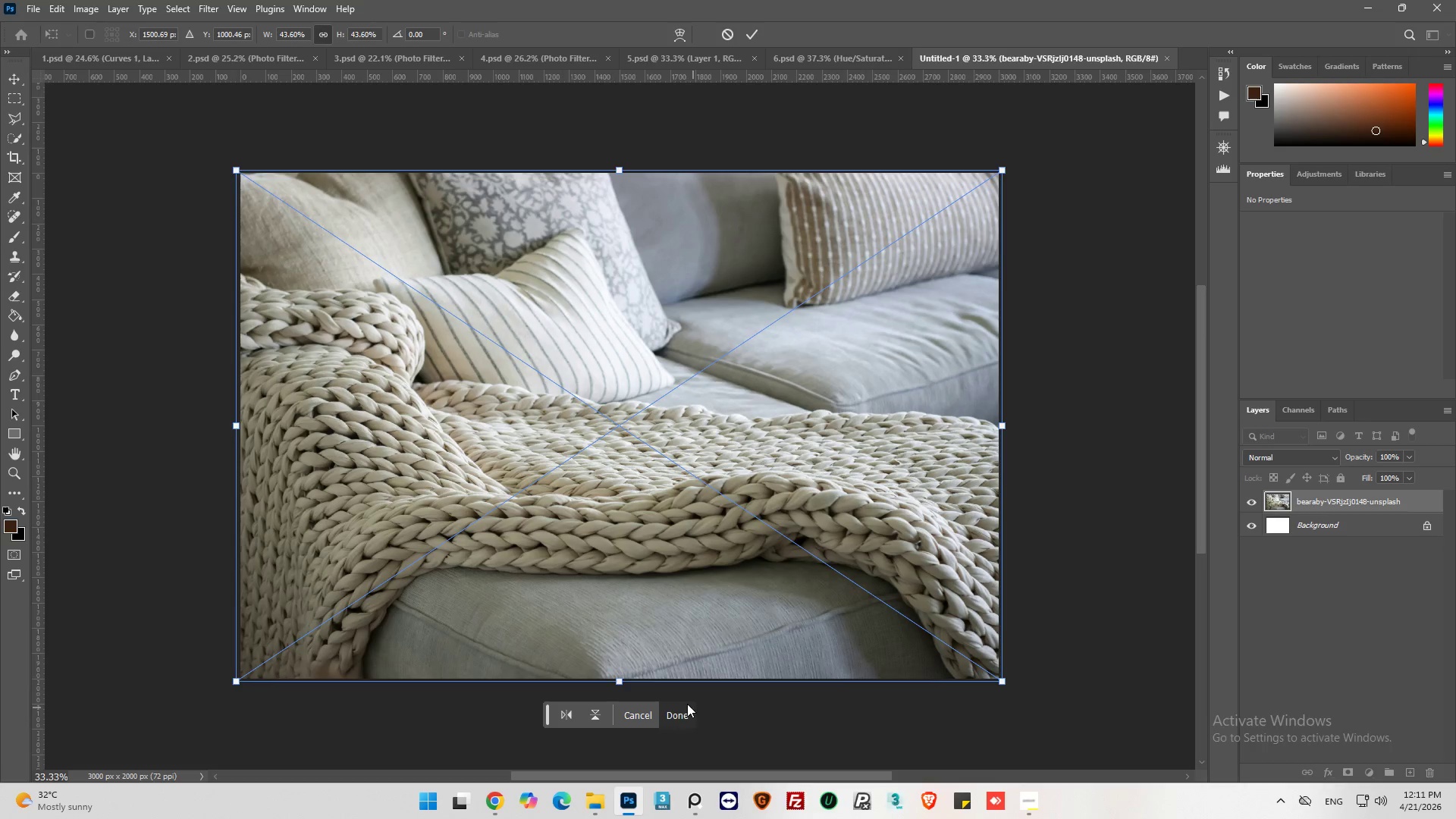 
left_click([674, 712])
 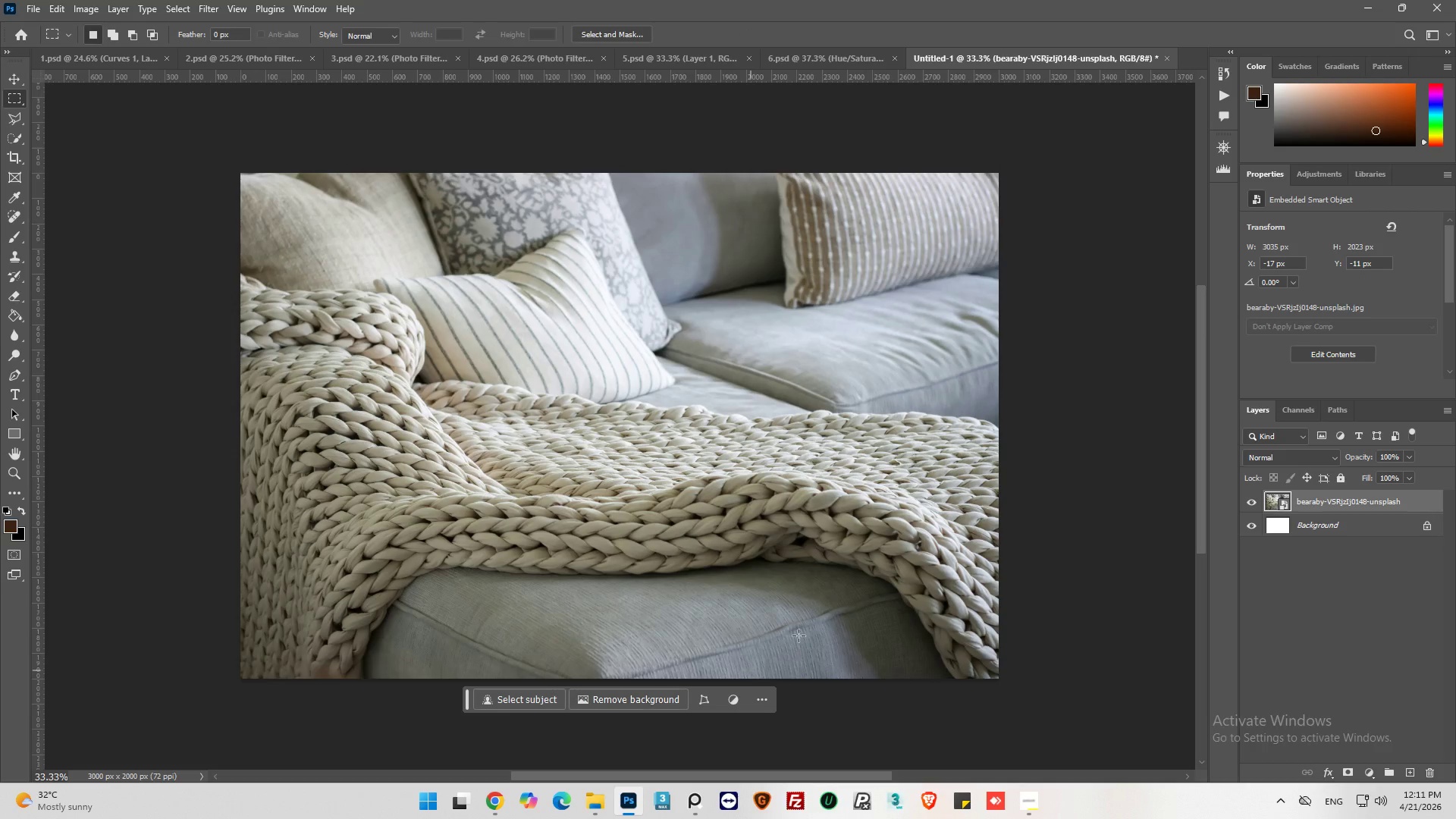 
scroll: coordinate [830, 607], scroll_direction: up, amount: 1.0
 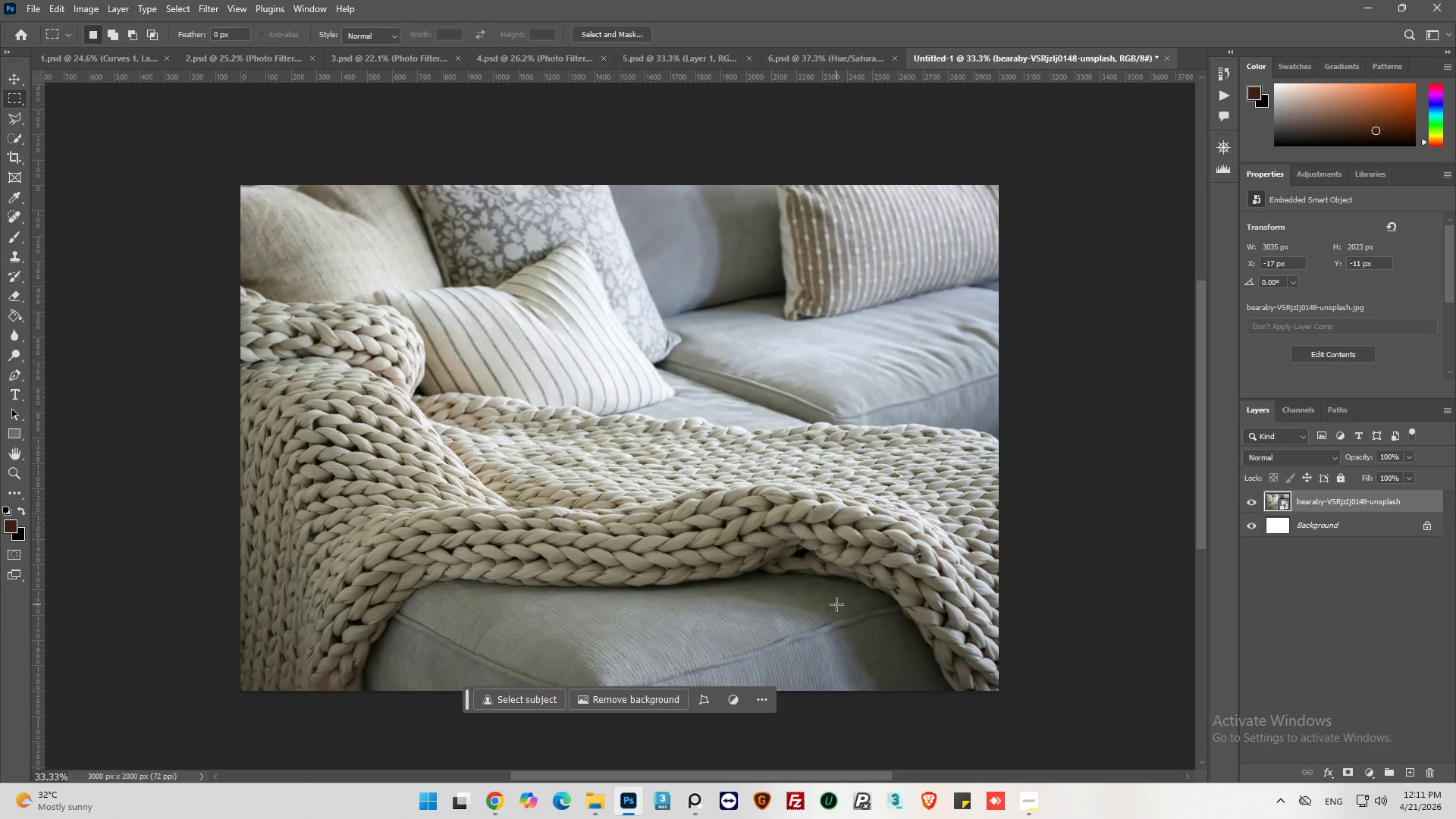 
key(Control+J)
 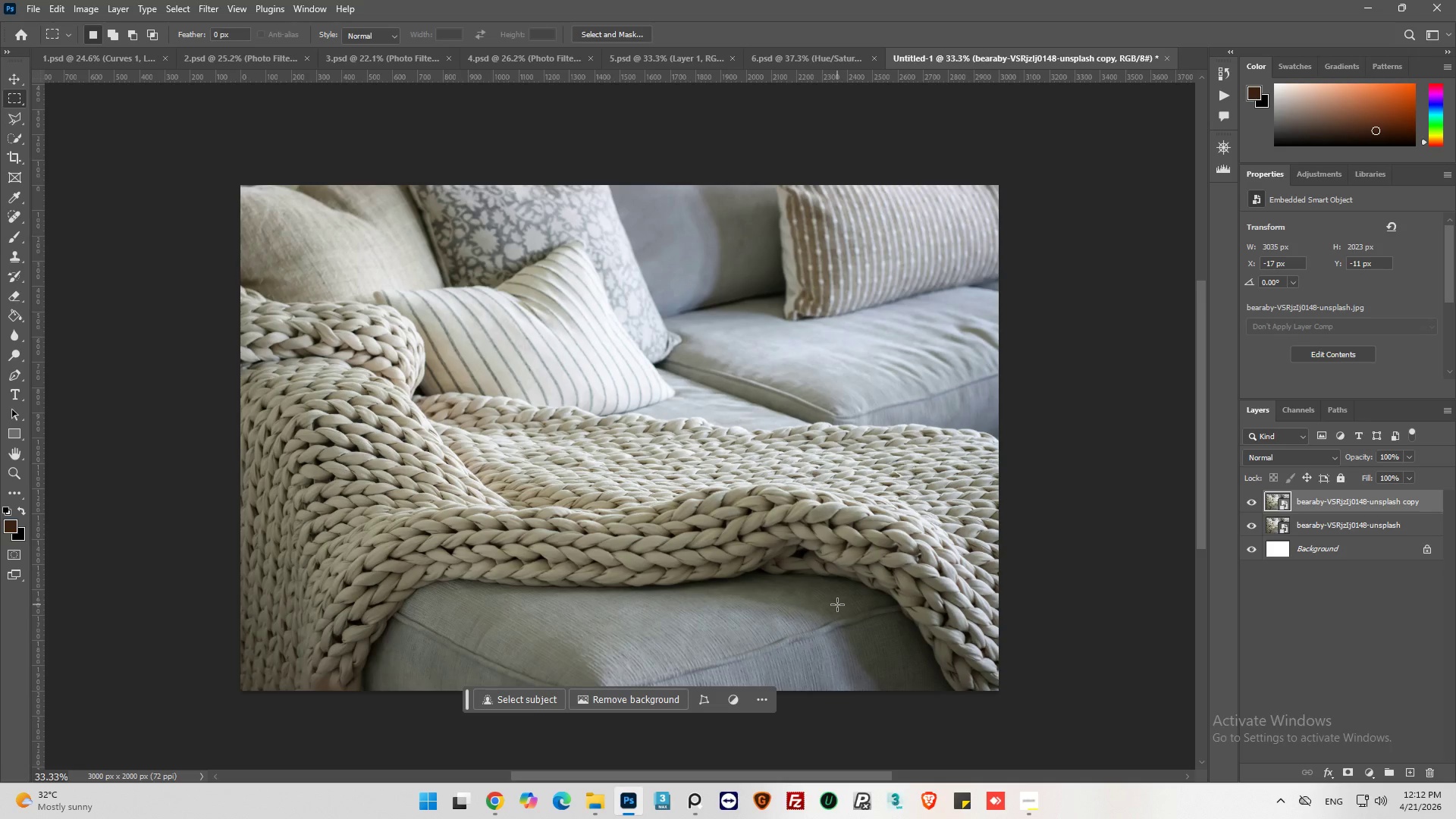 
wait(55.83)
 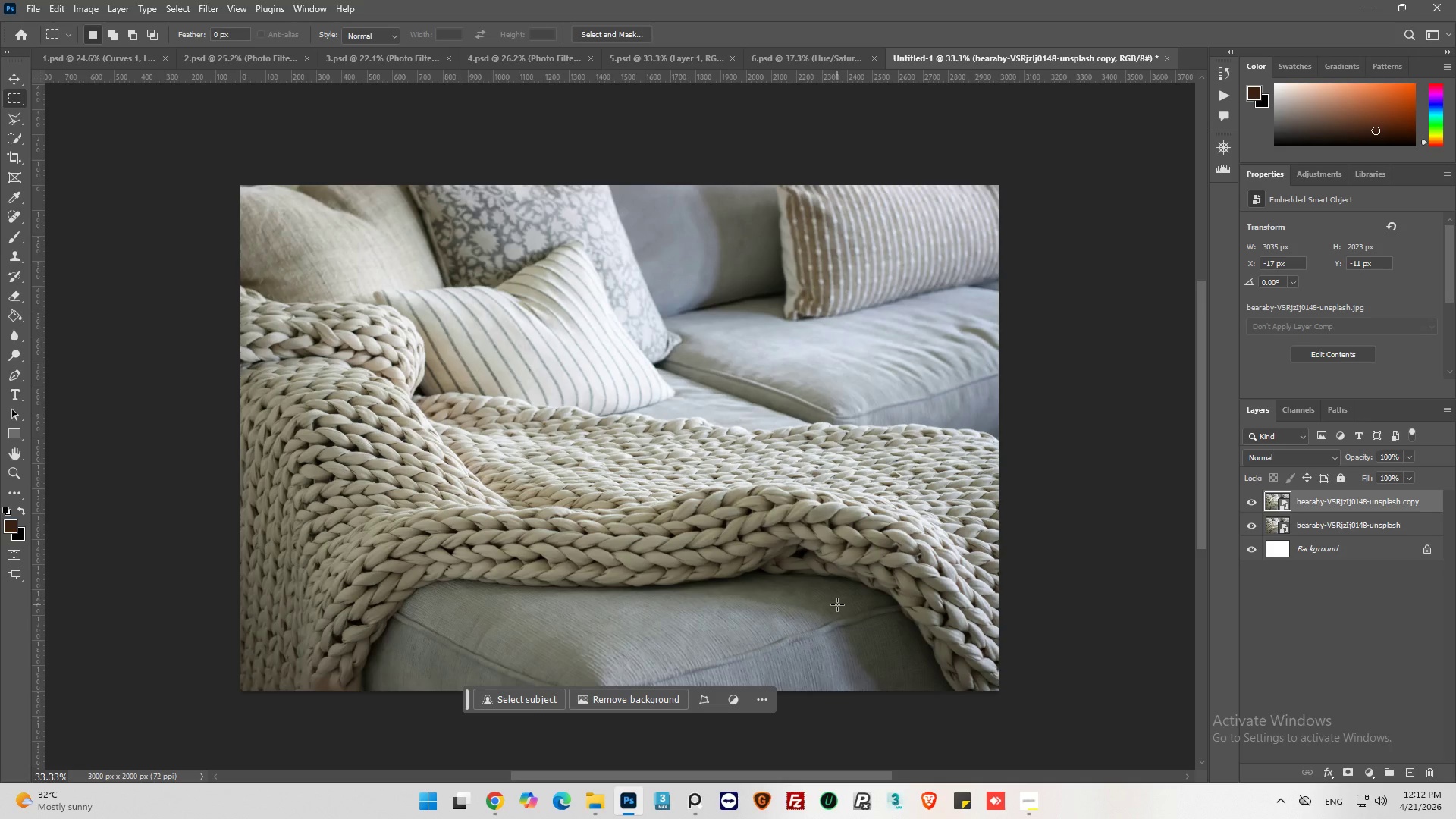 
double_click([775, 55])
 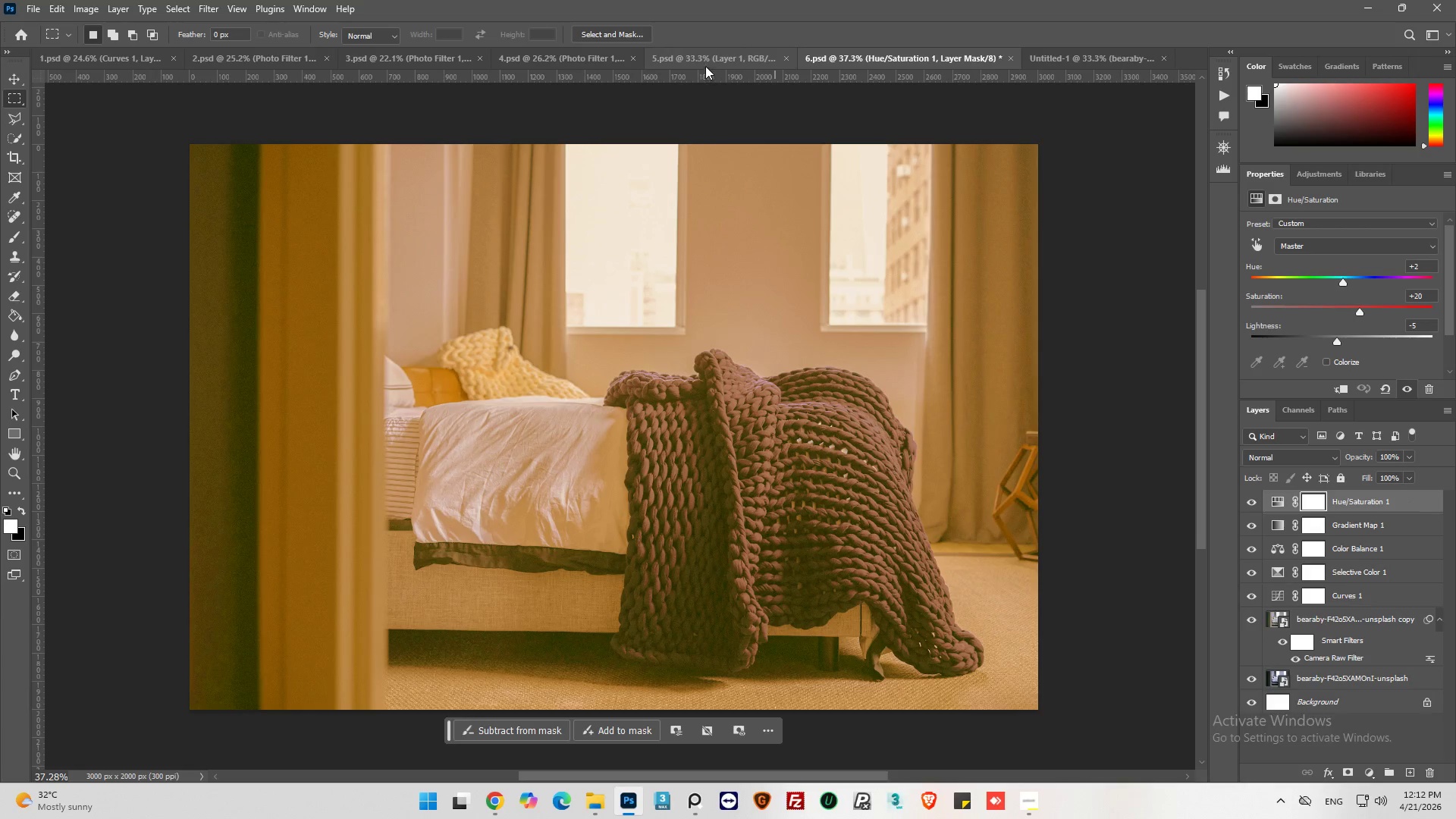 
left_click([711, 60])
 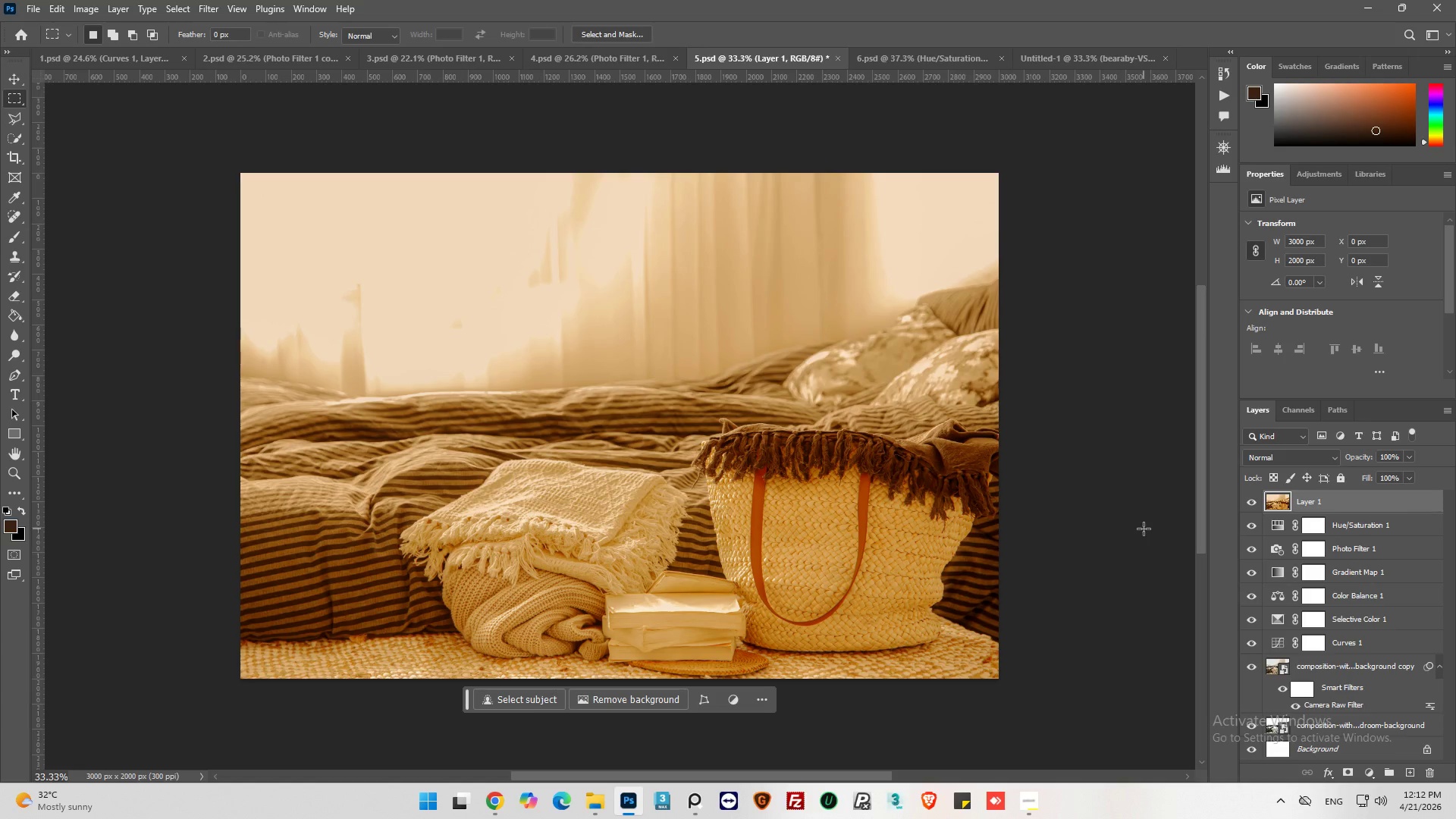 
left_click([1058, 57])
 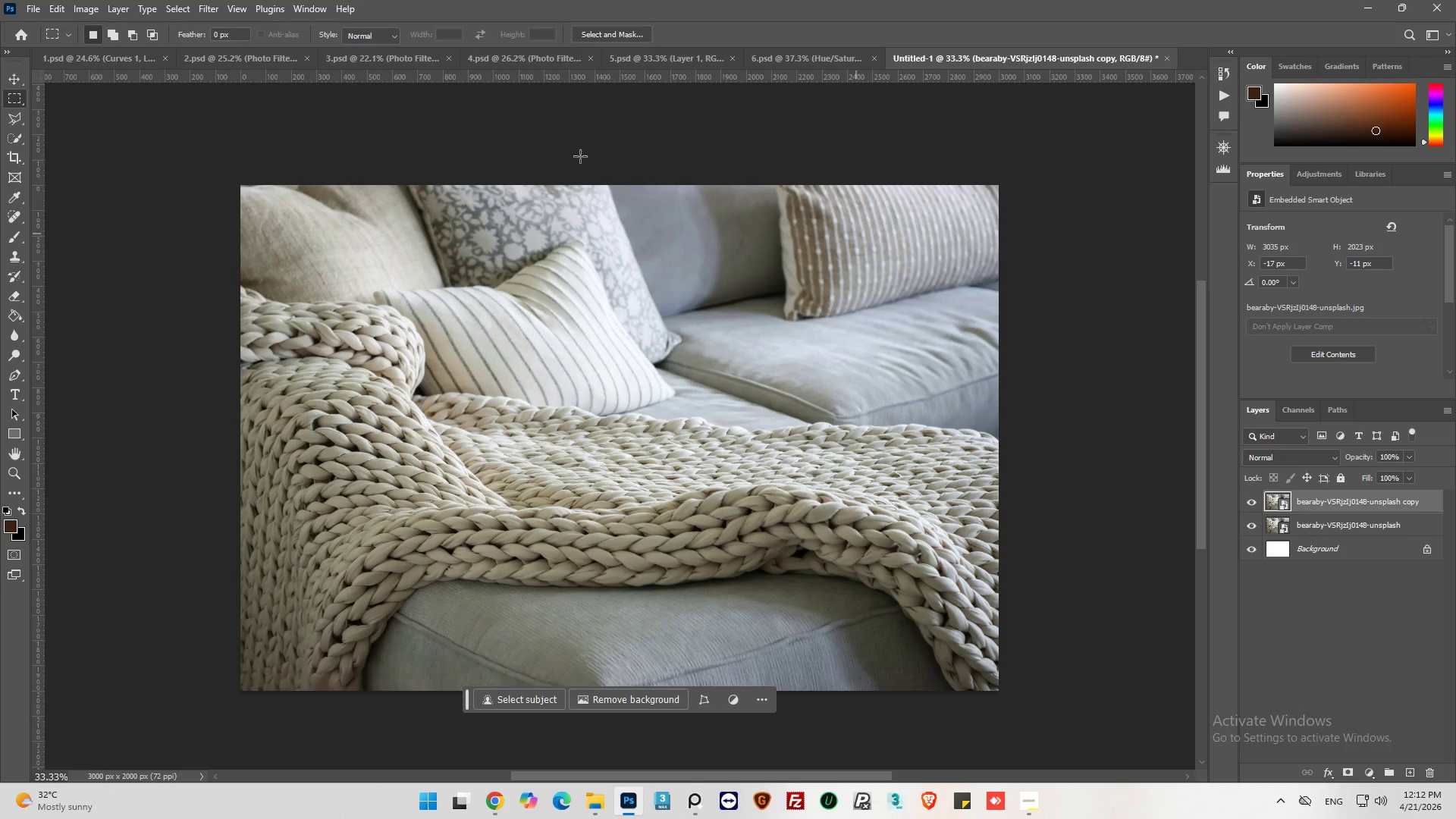 
left_click([209, 9])
 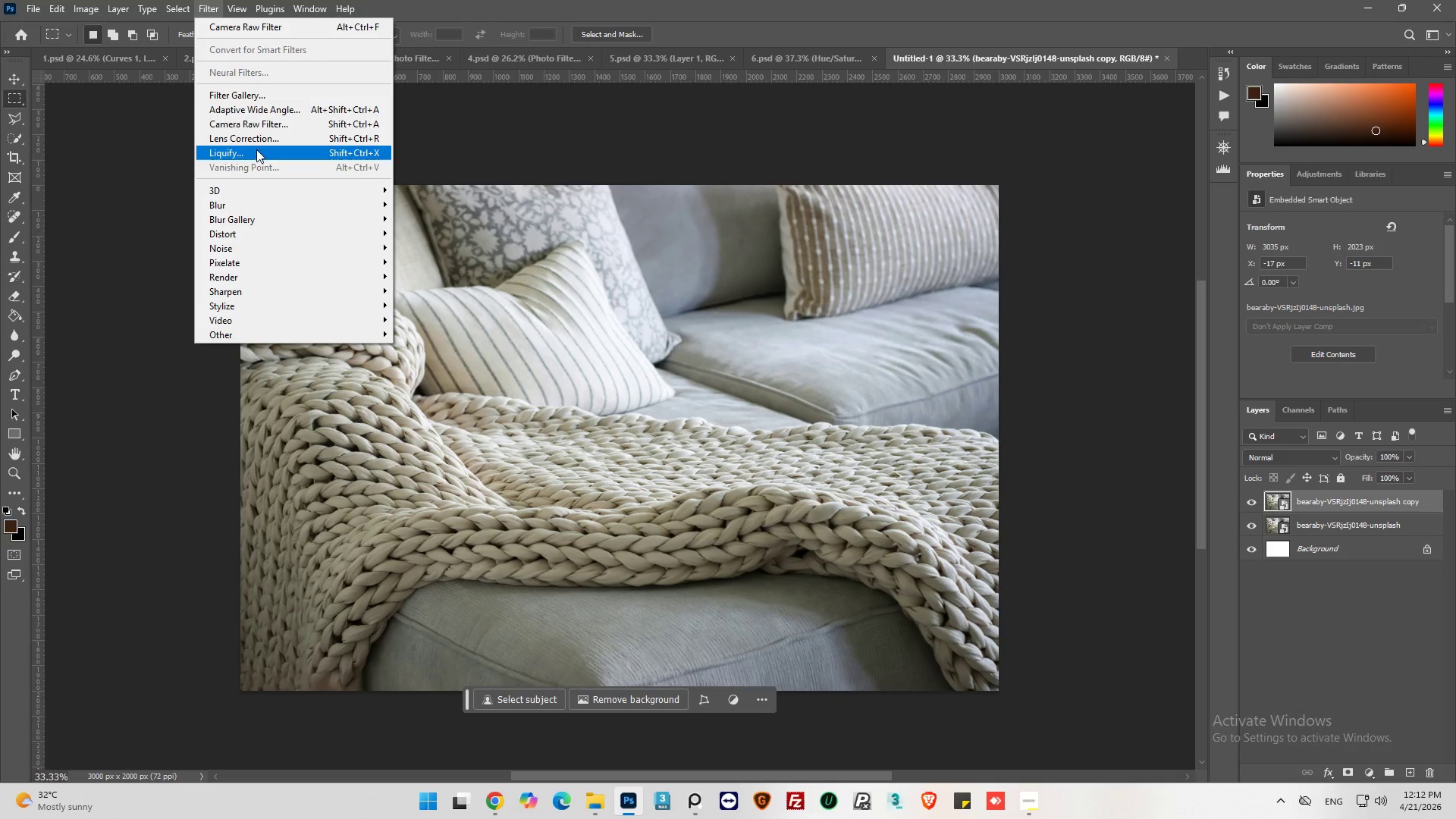 
left_click([257, 120])
 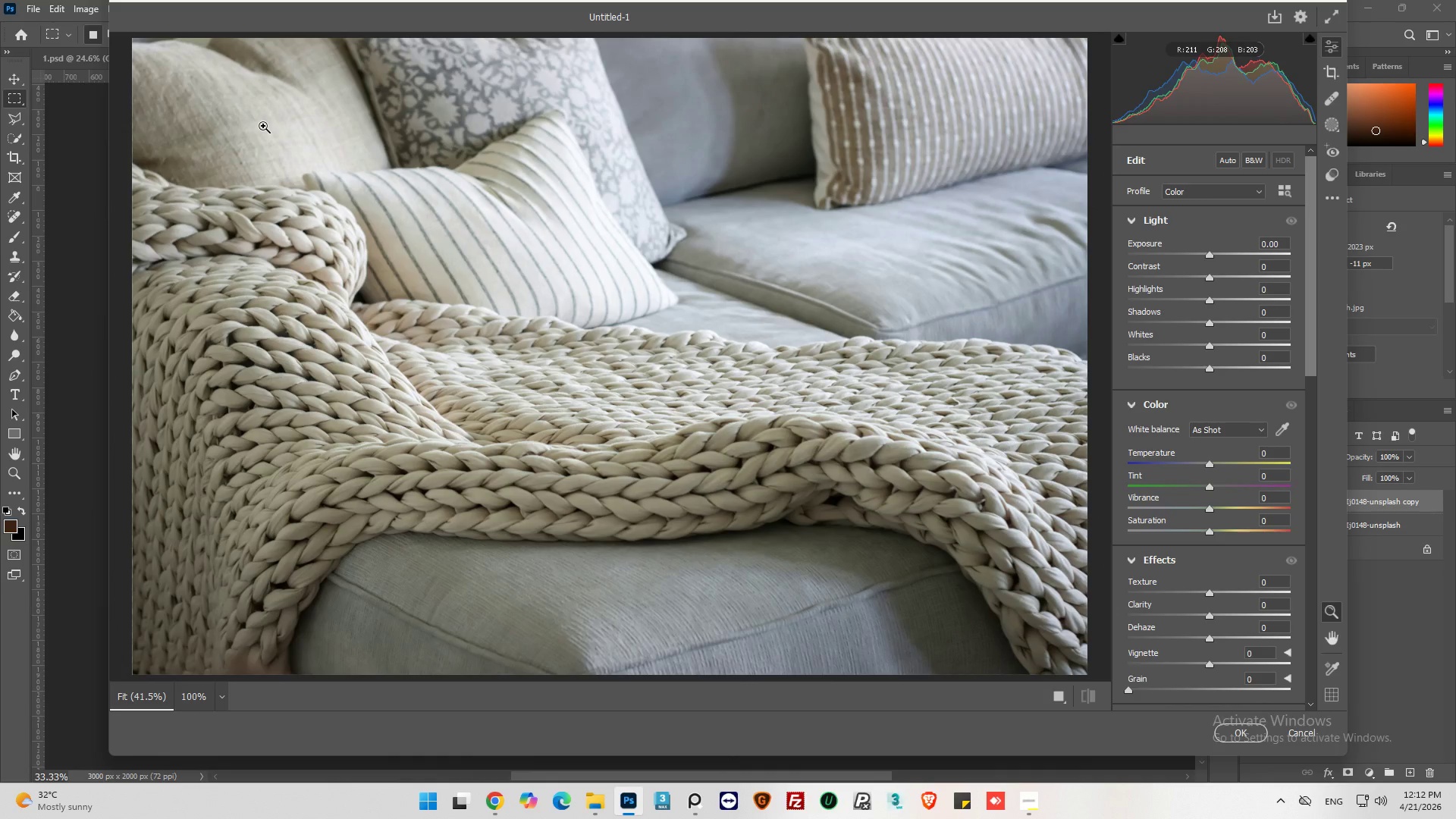 
wait(10.3)
 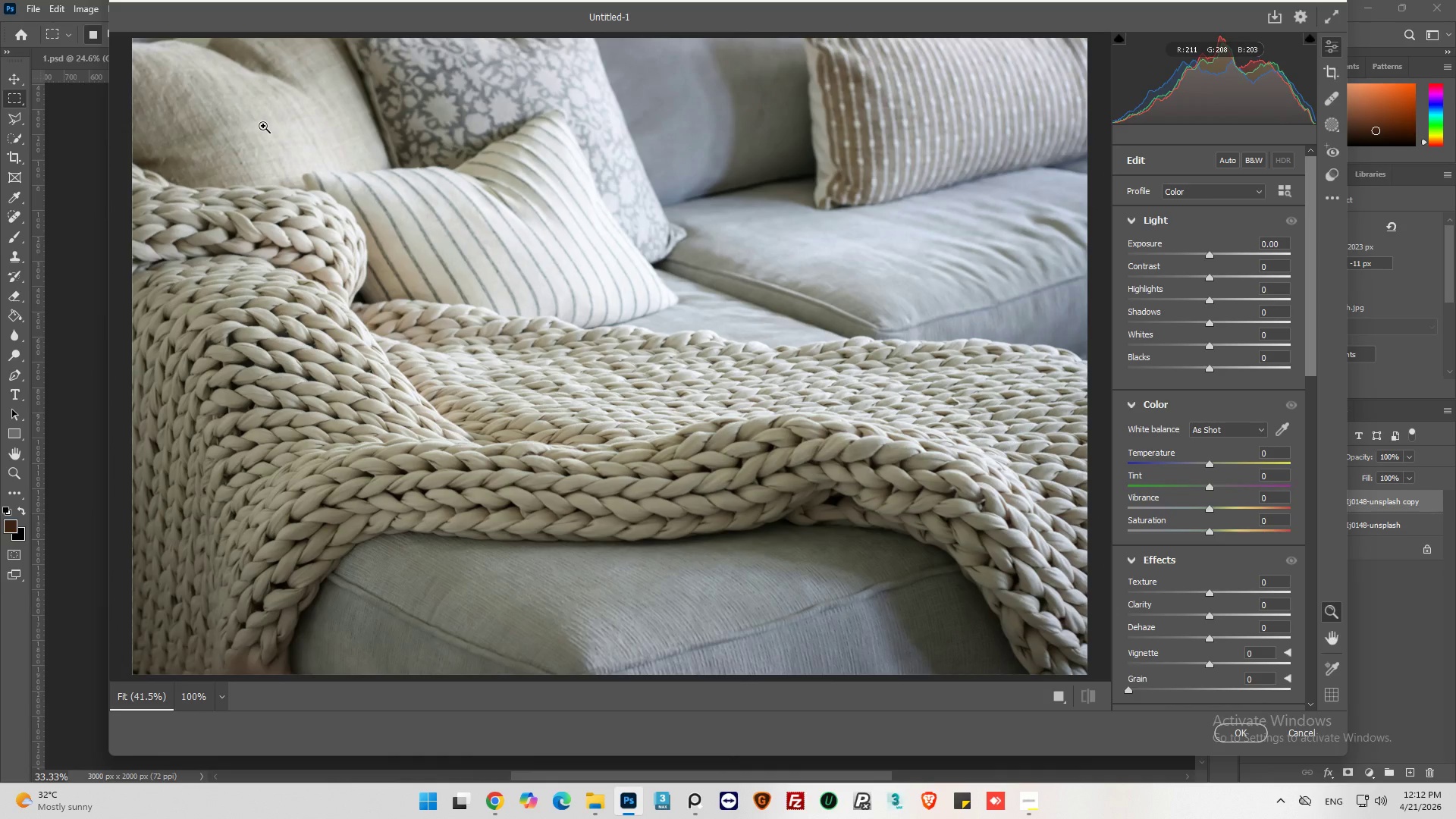 
left_click_drag(start_coordinate=[1212, 466], to_coordinate=[1226, 469])
 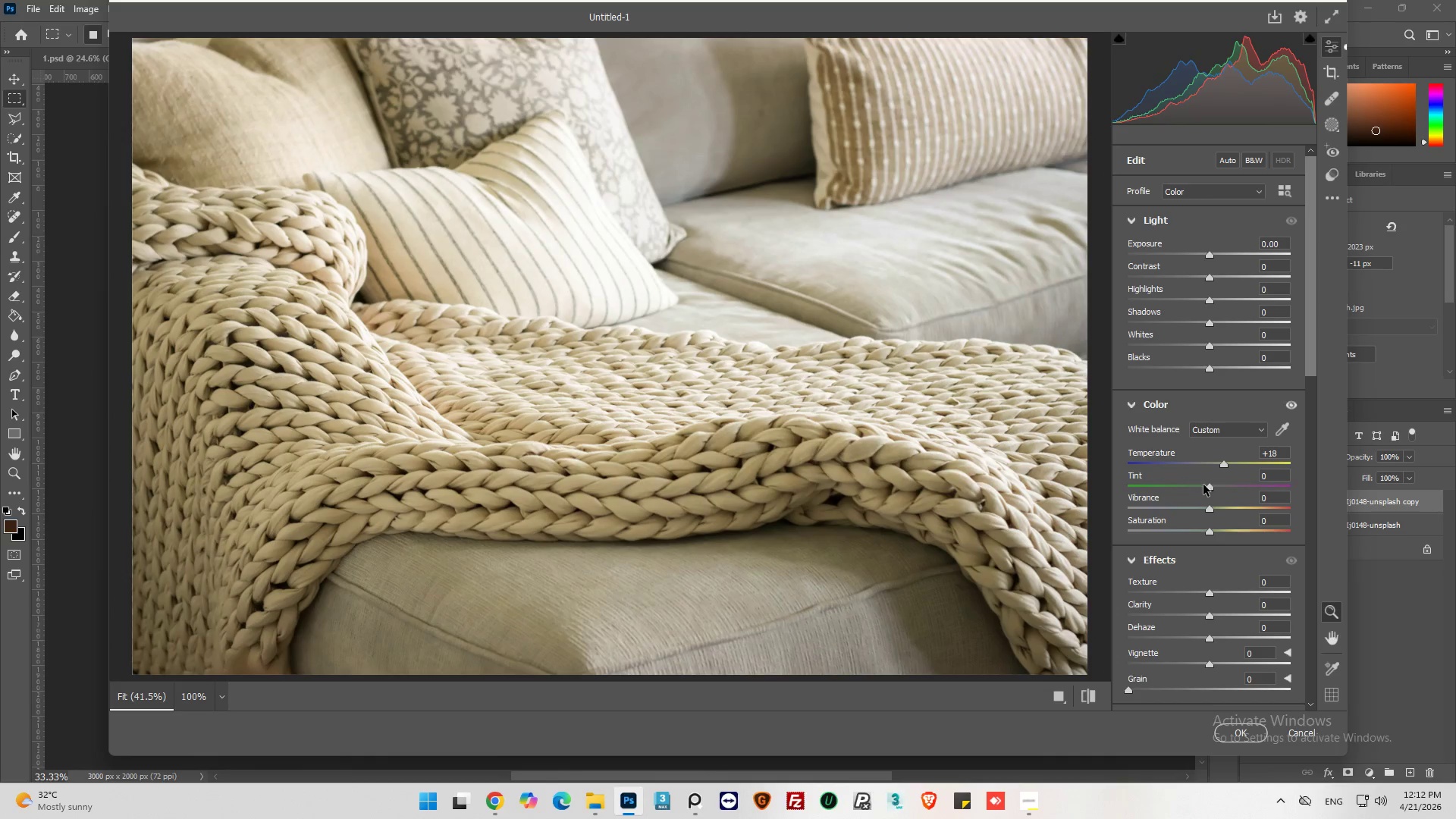 
left_click_drag(start_coordinate=[1209, 488], to_coordinate=[1213, 488])
 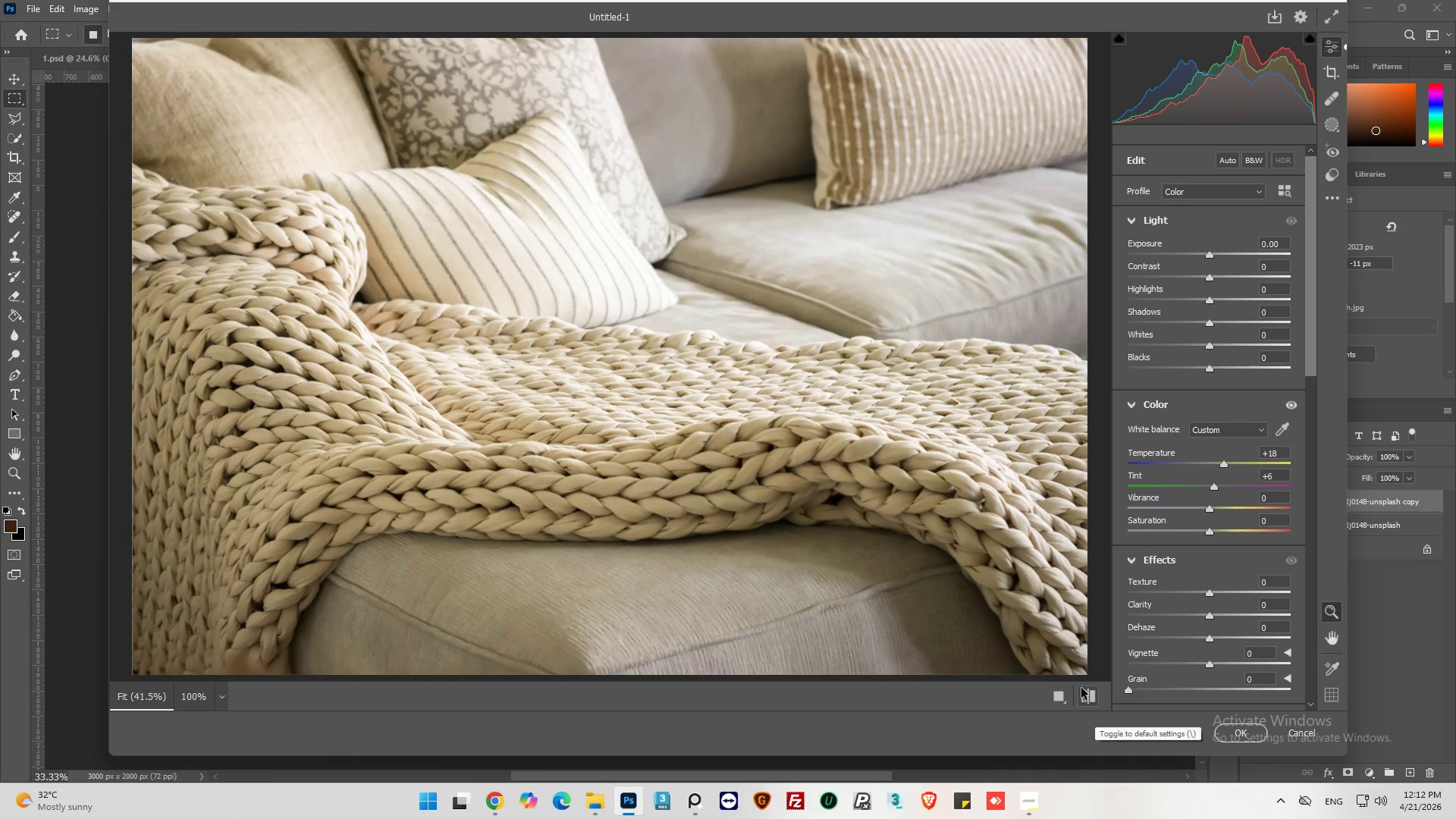 
left_click([1084, 689])
 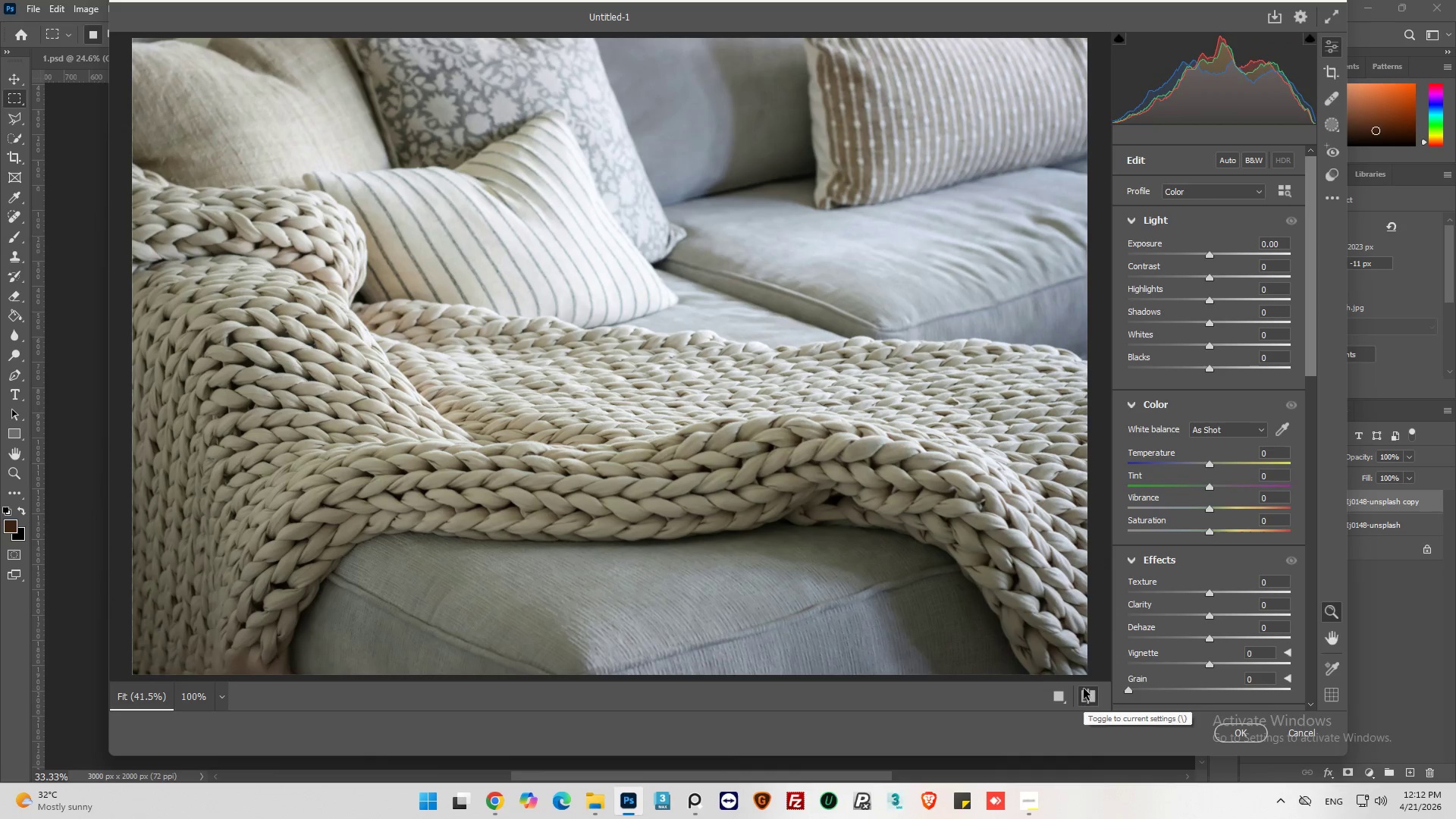 
left_click([1084, 689])
 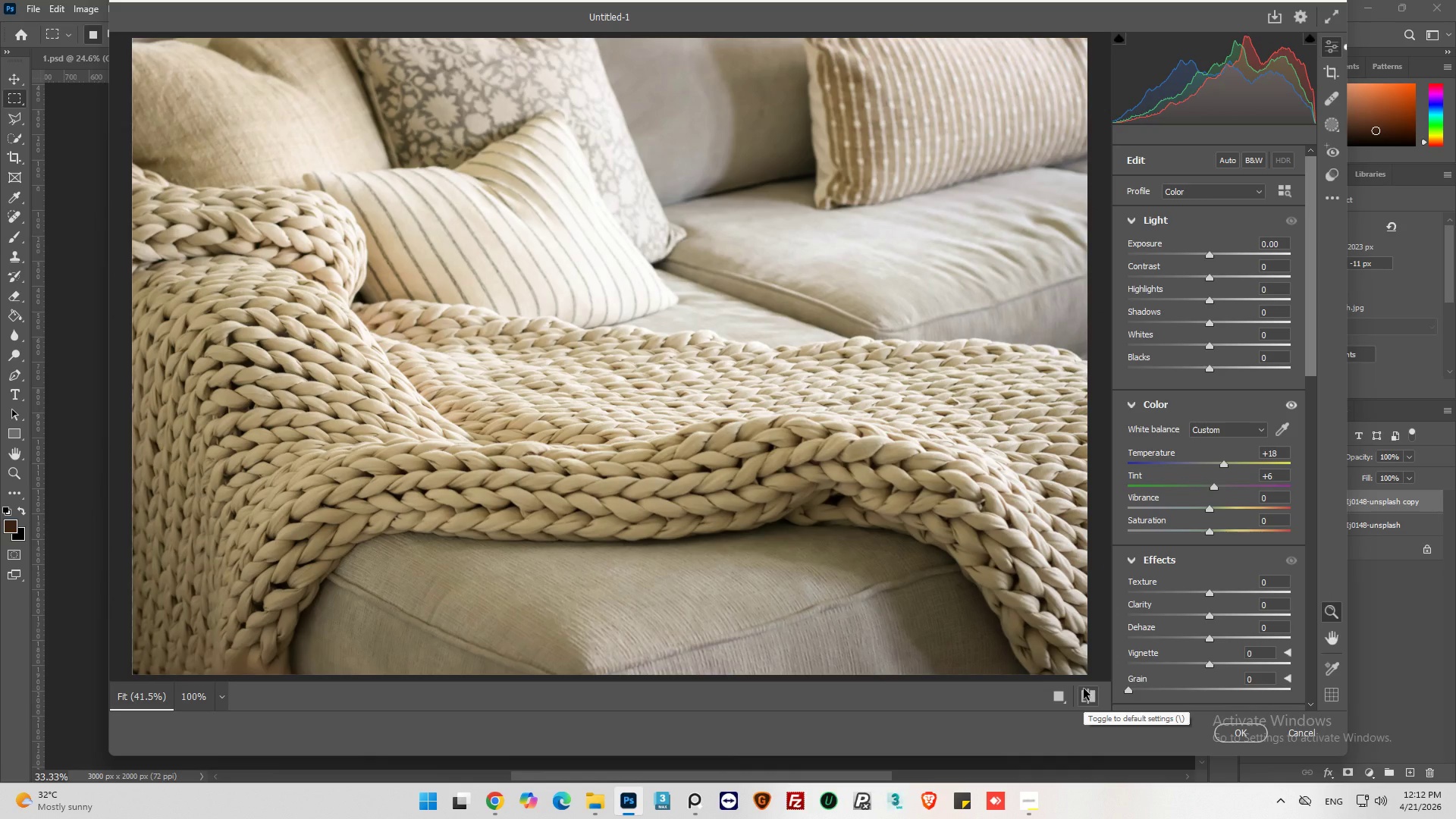 
left_click([1084, 689])
 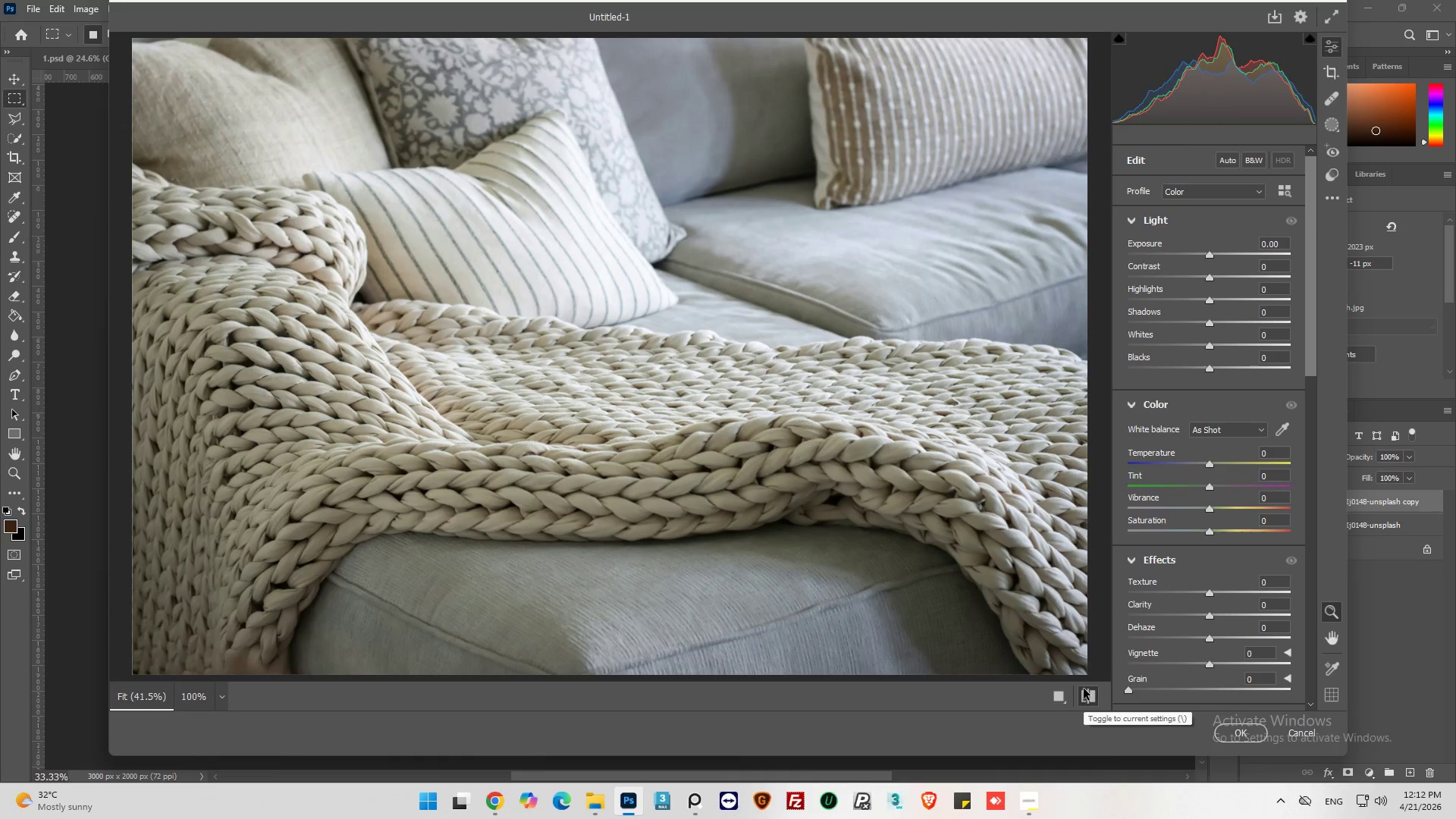 
left_click([1084, 689])
 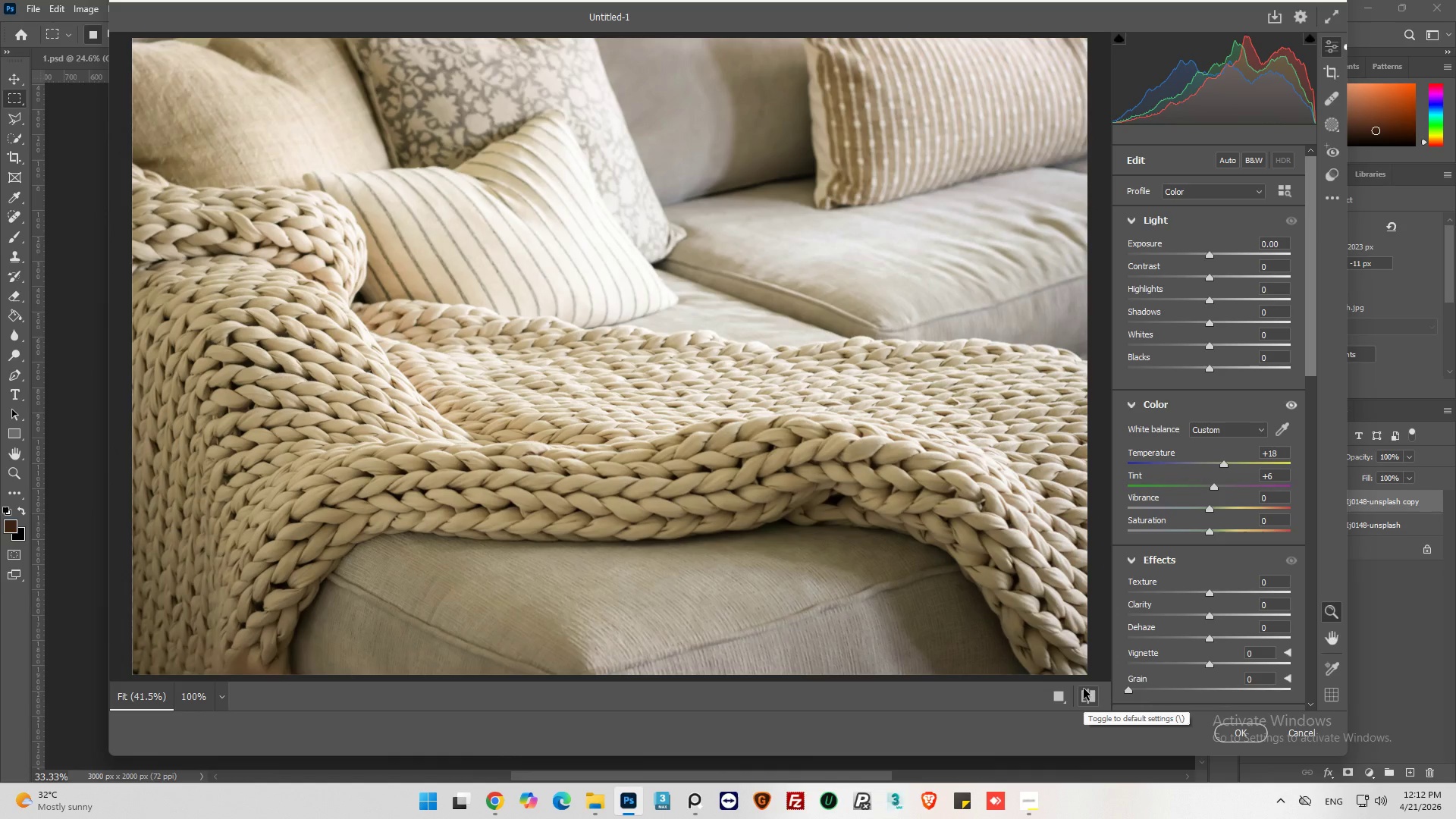 
wait(9.03)
 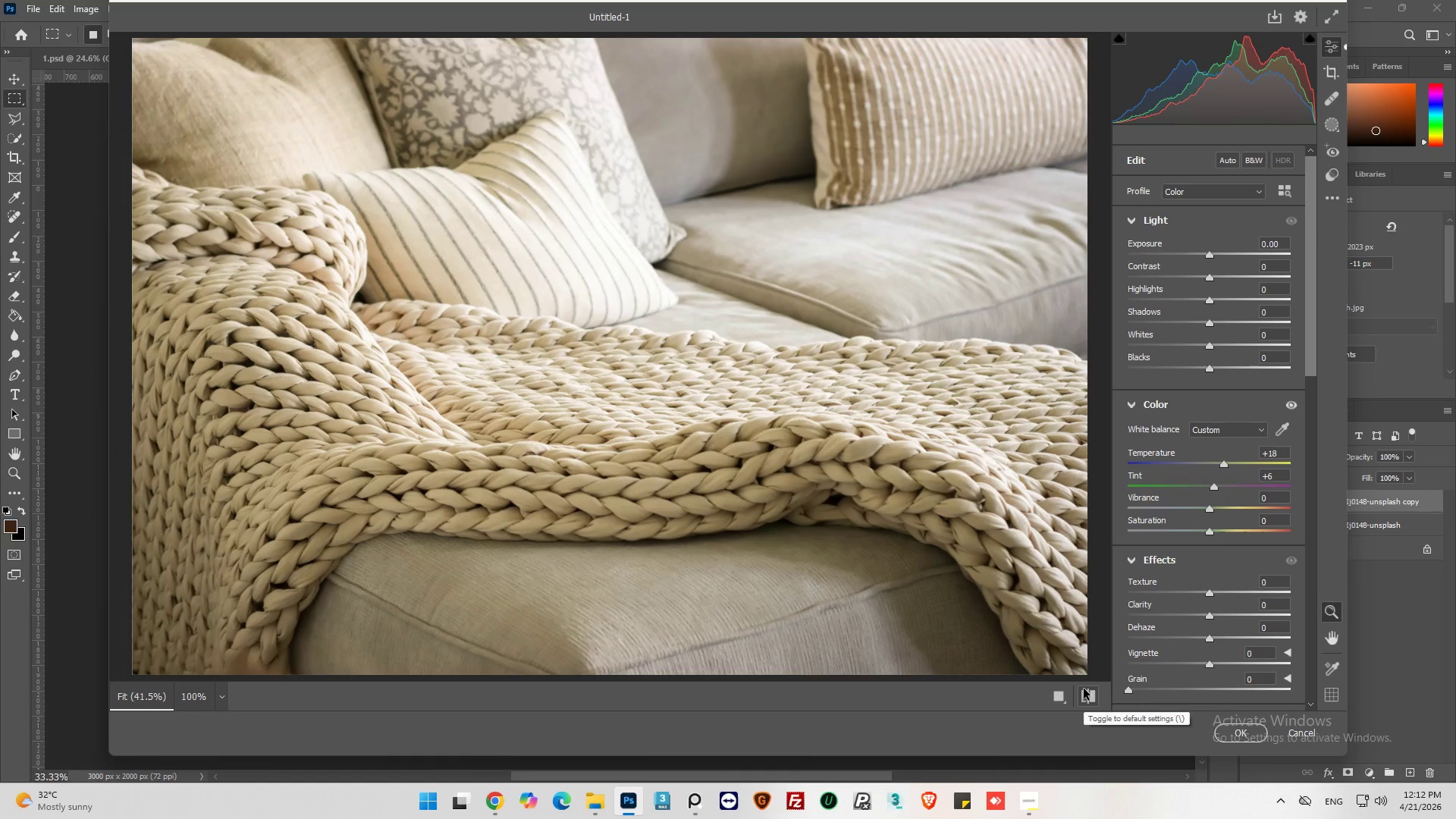 
left_click([1210, 257])
 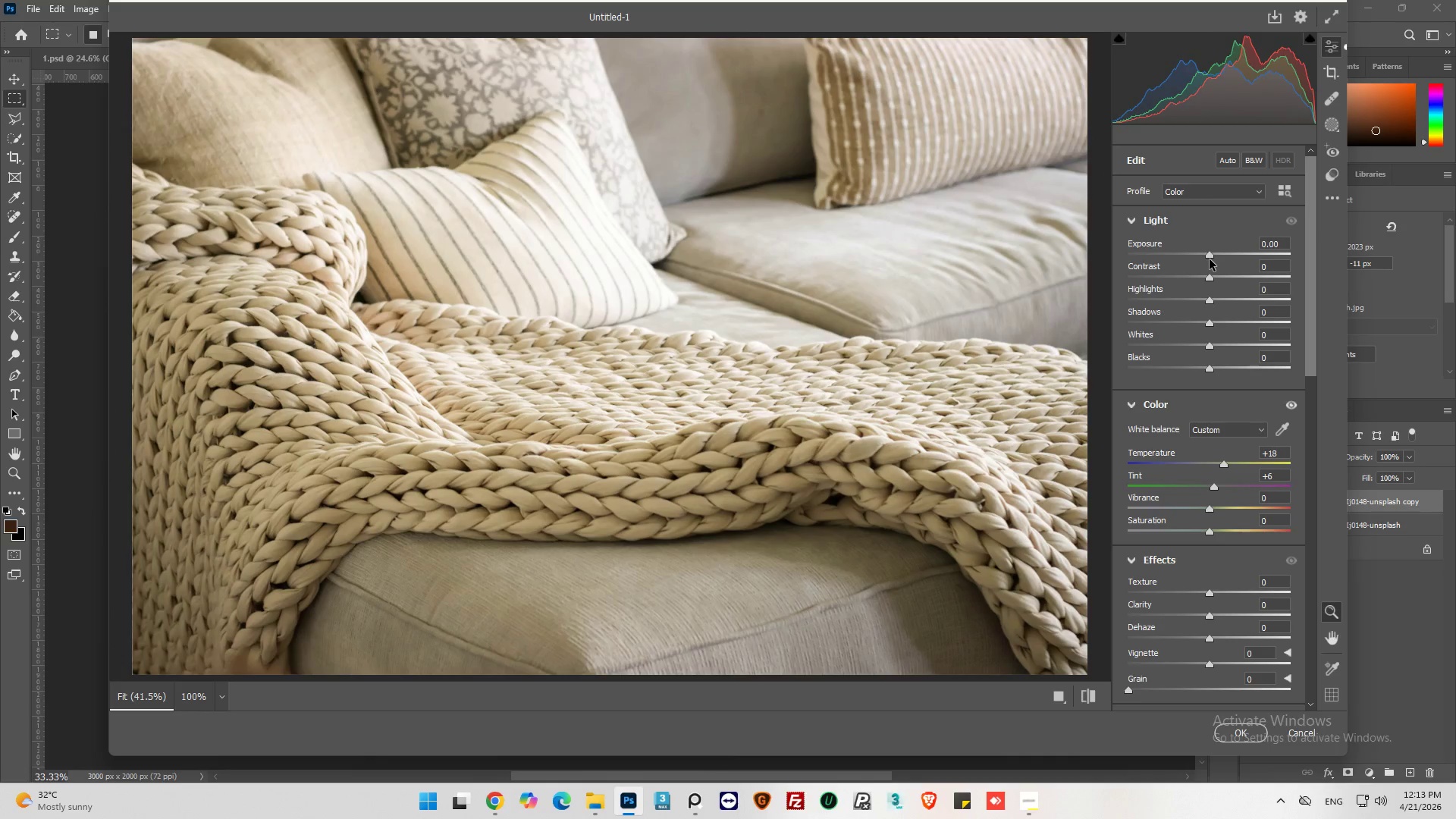 
scroll: coordinate [769, 355], scroll_direction: up, amount: 1.0
 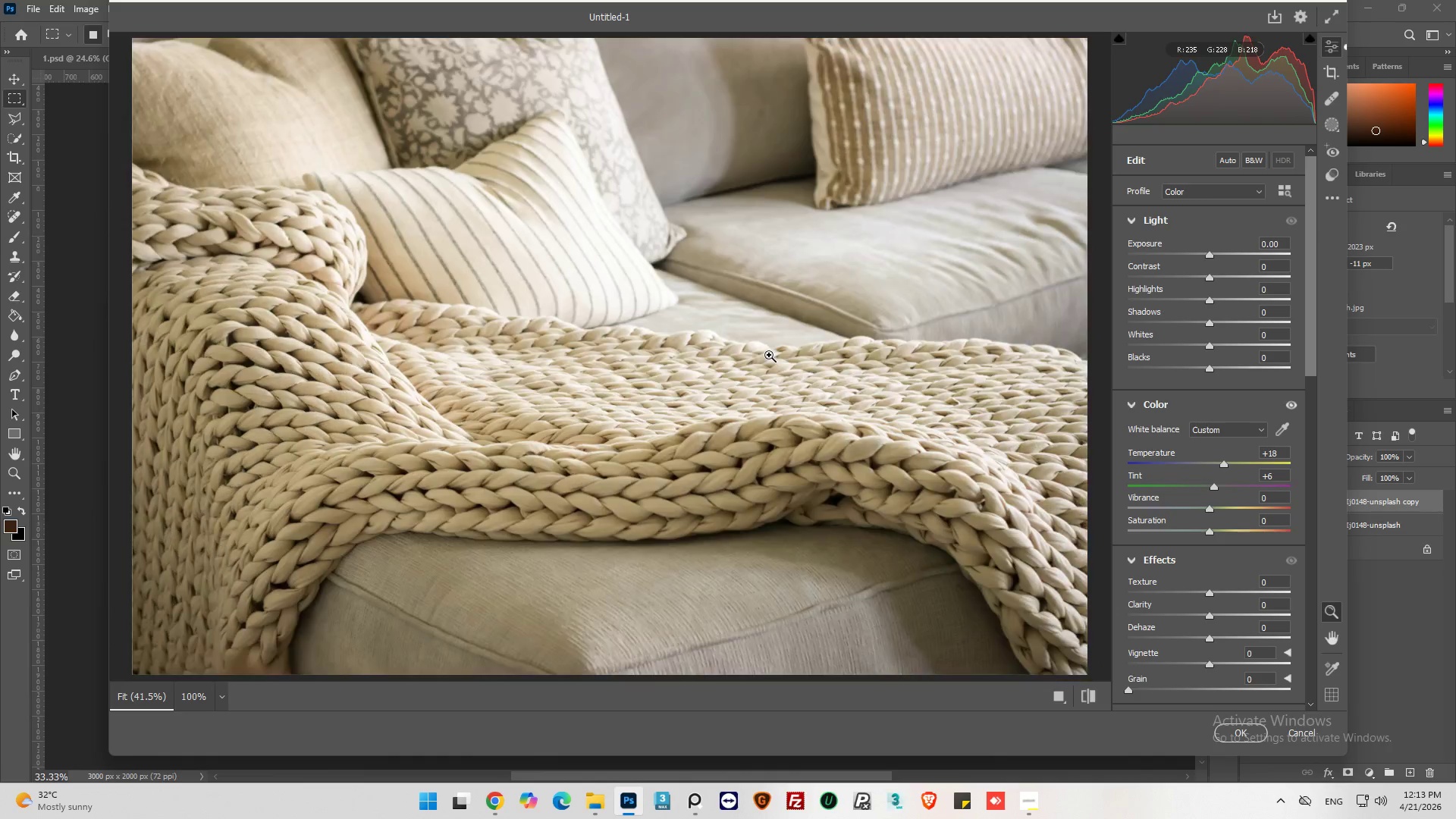 
scroll: coordinate [769, 355], scroll_direction: down, amount: 1.0
 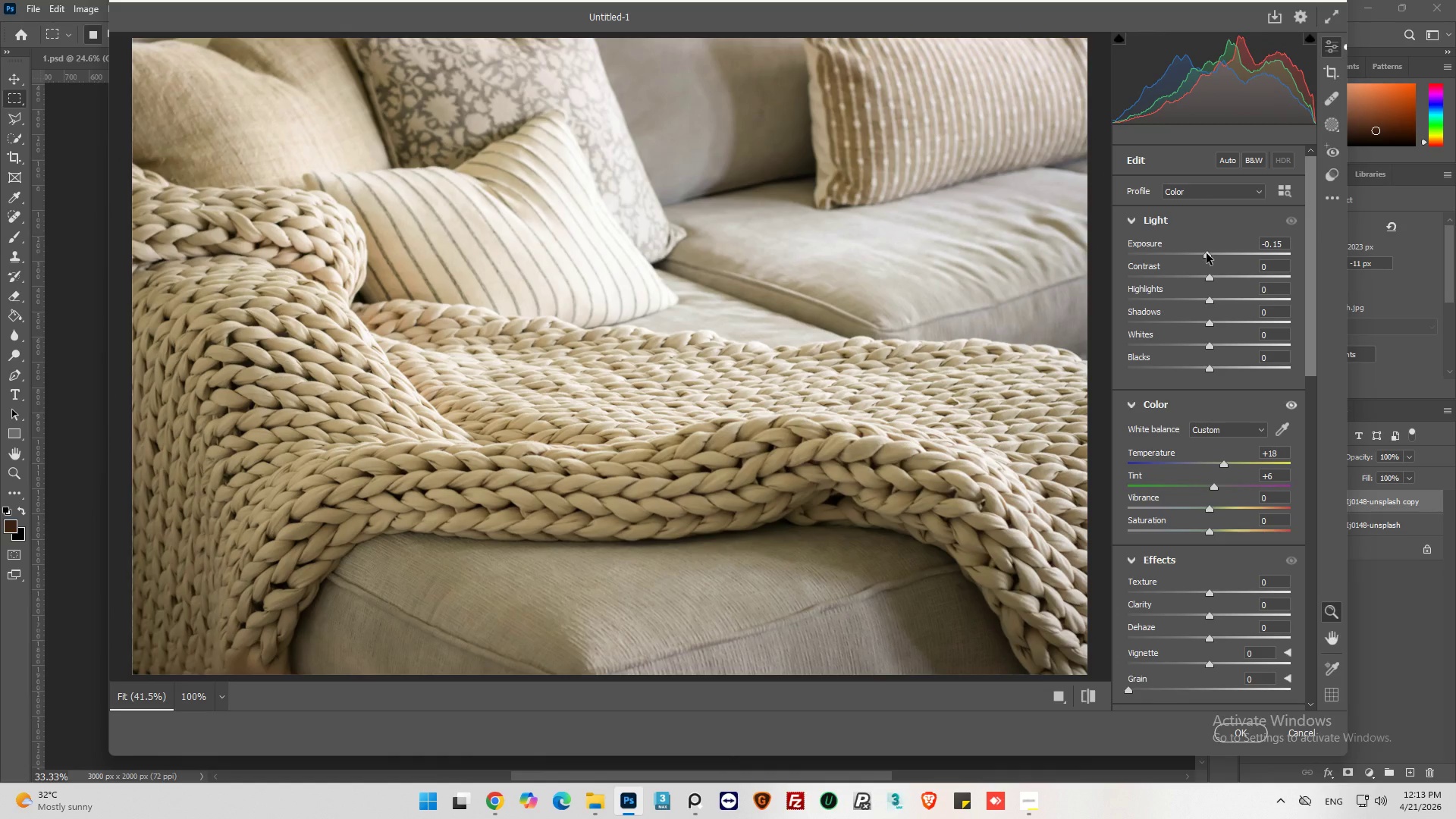 
wait(25.01)
 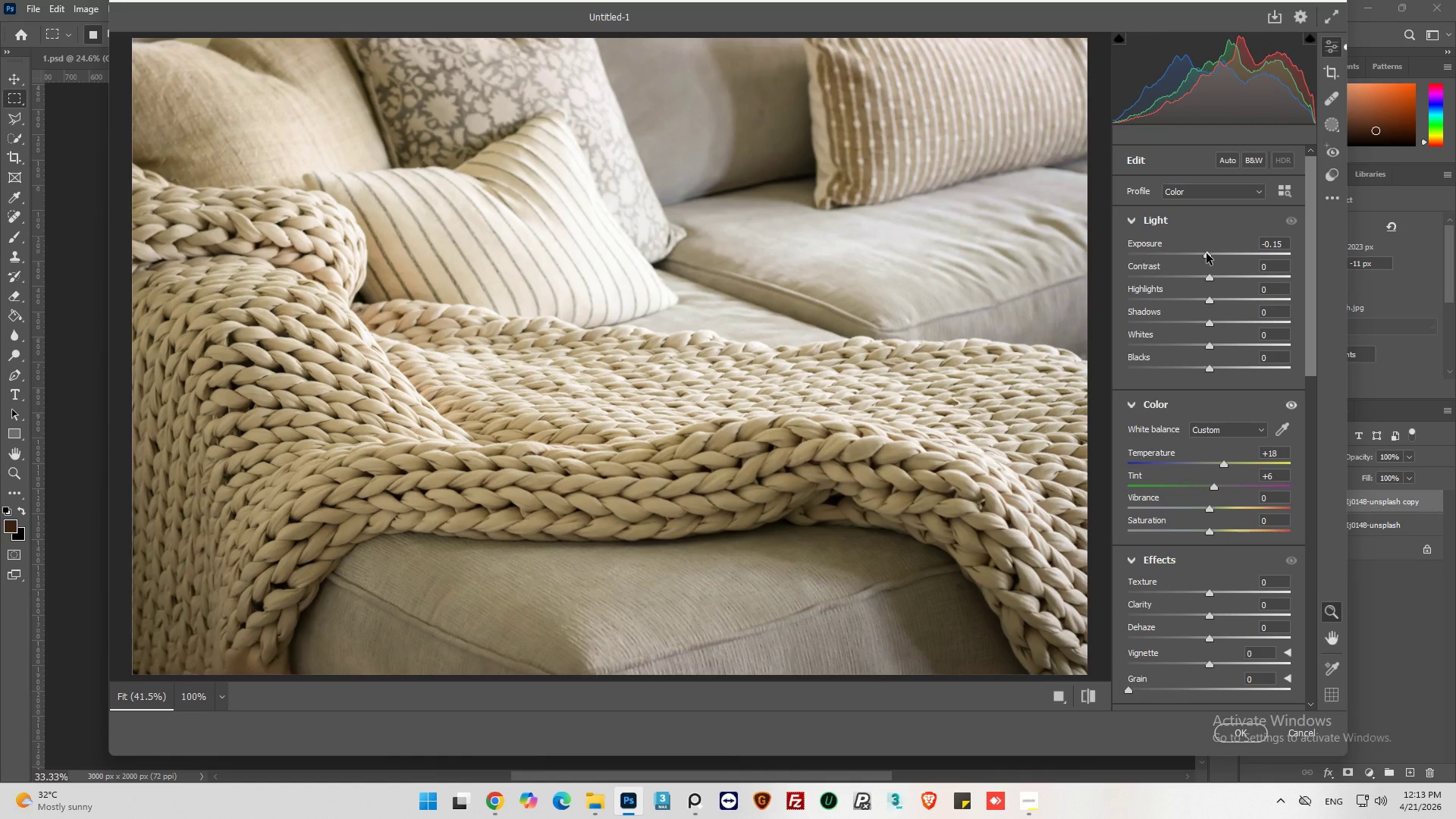 
left_click([1090, 695])
 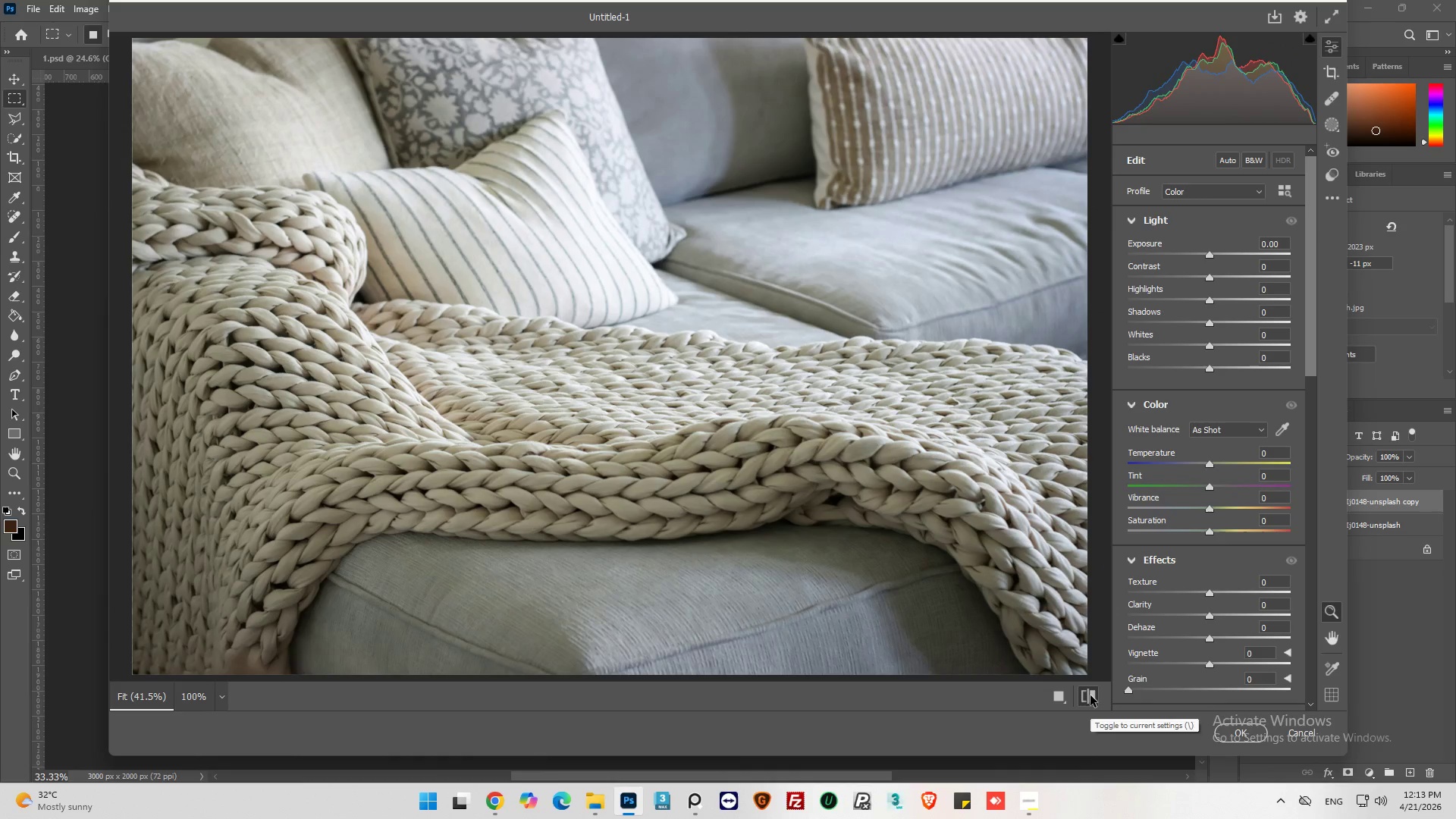 
left_click([1090, 695])
 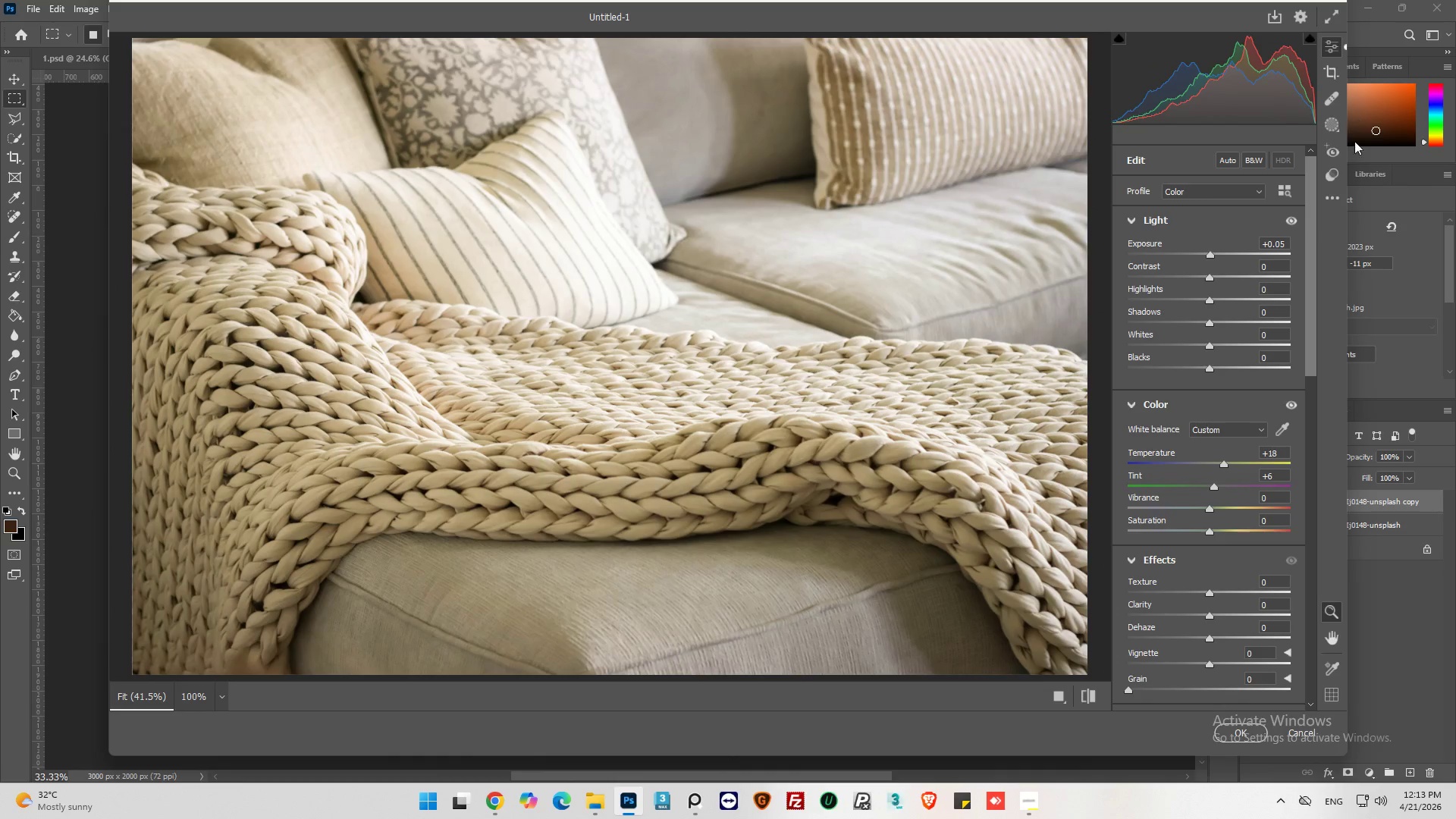 
left_click_drag(start_coordinate=[1210, 278], to_coordinate=[1200, 286])
 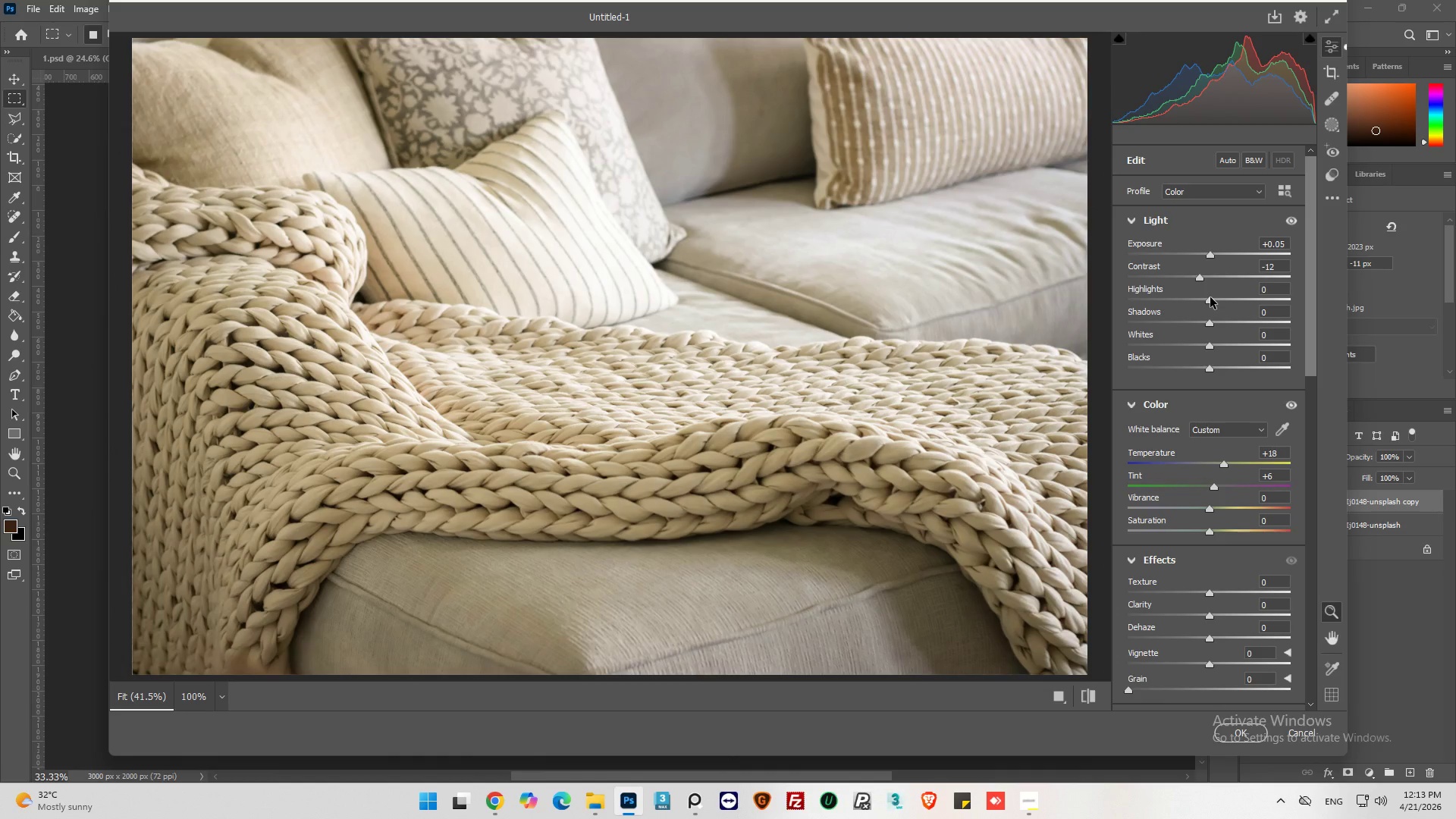 
wait(6.56)
 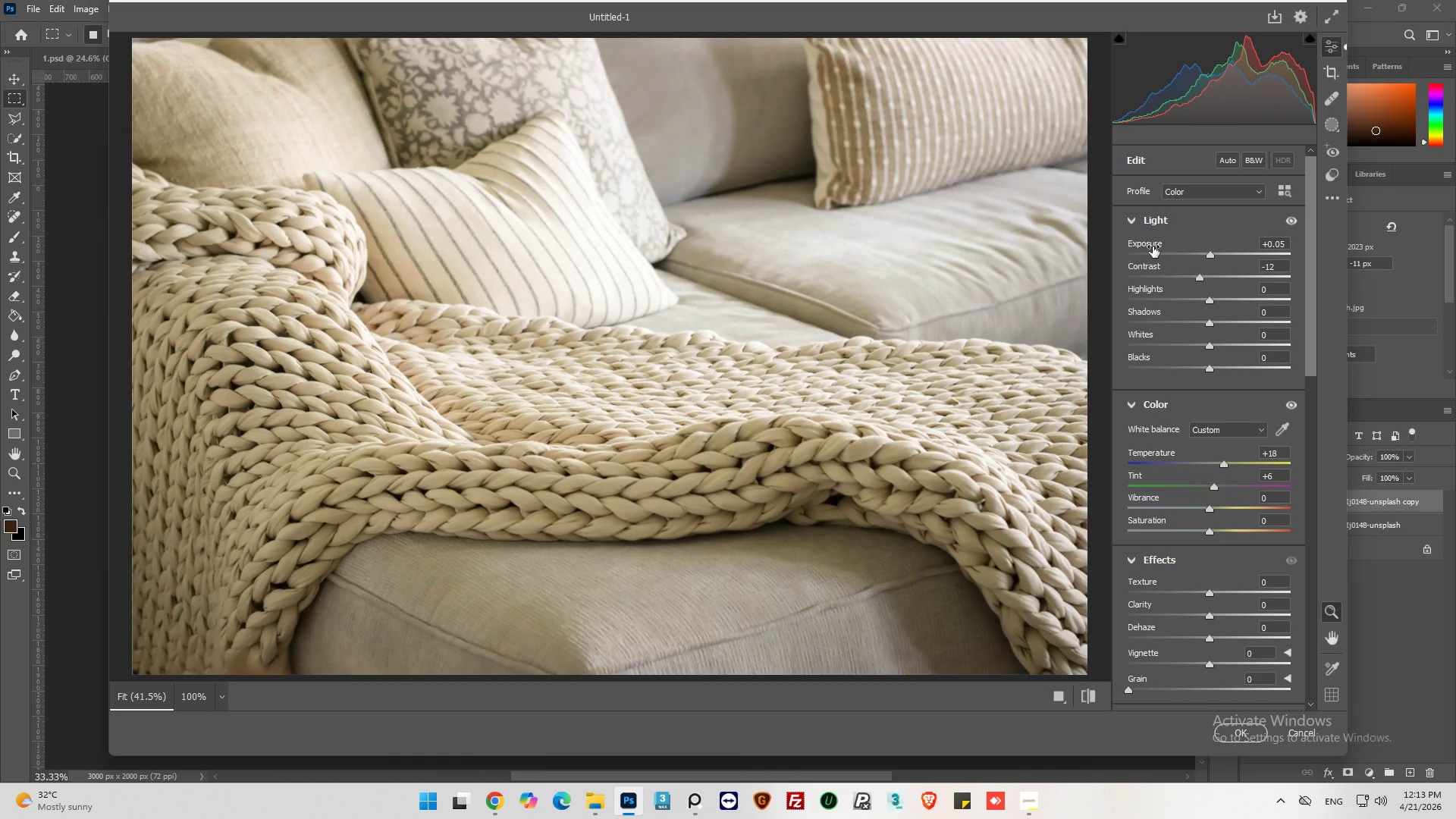 
left_click_drag(start_coordinate=[1210, 298], to_coordinate=[1178, 303])
 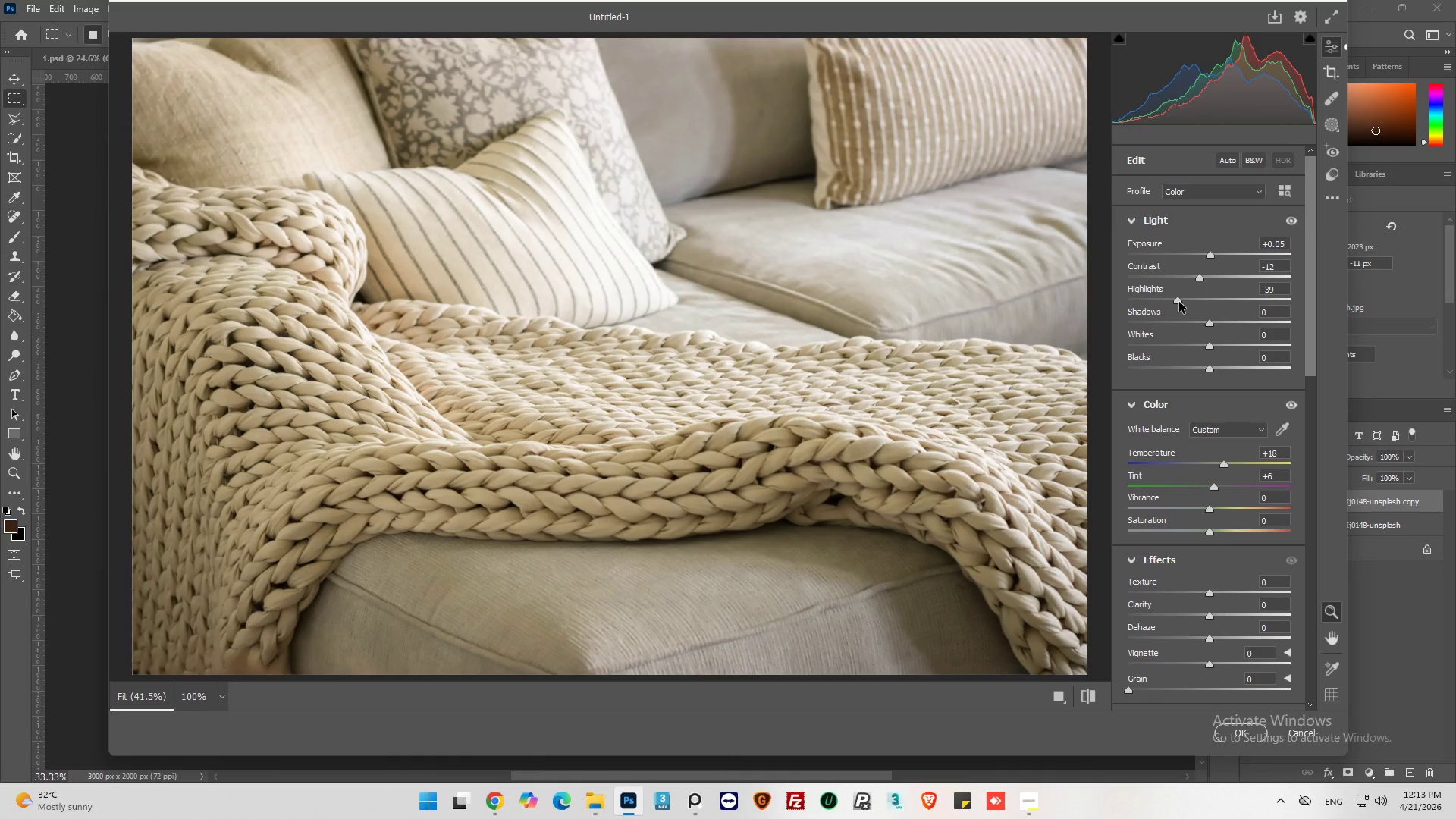 
left_click_drag(start_coordinate=[1179, 301], to_coordinate=[1138, 316])
 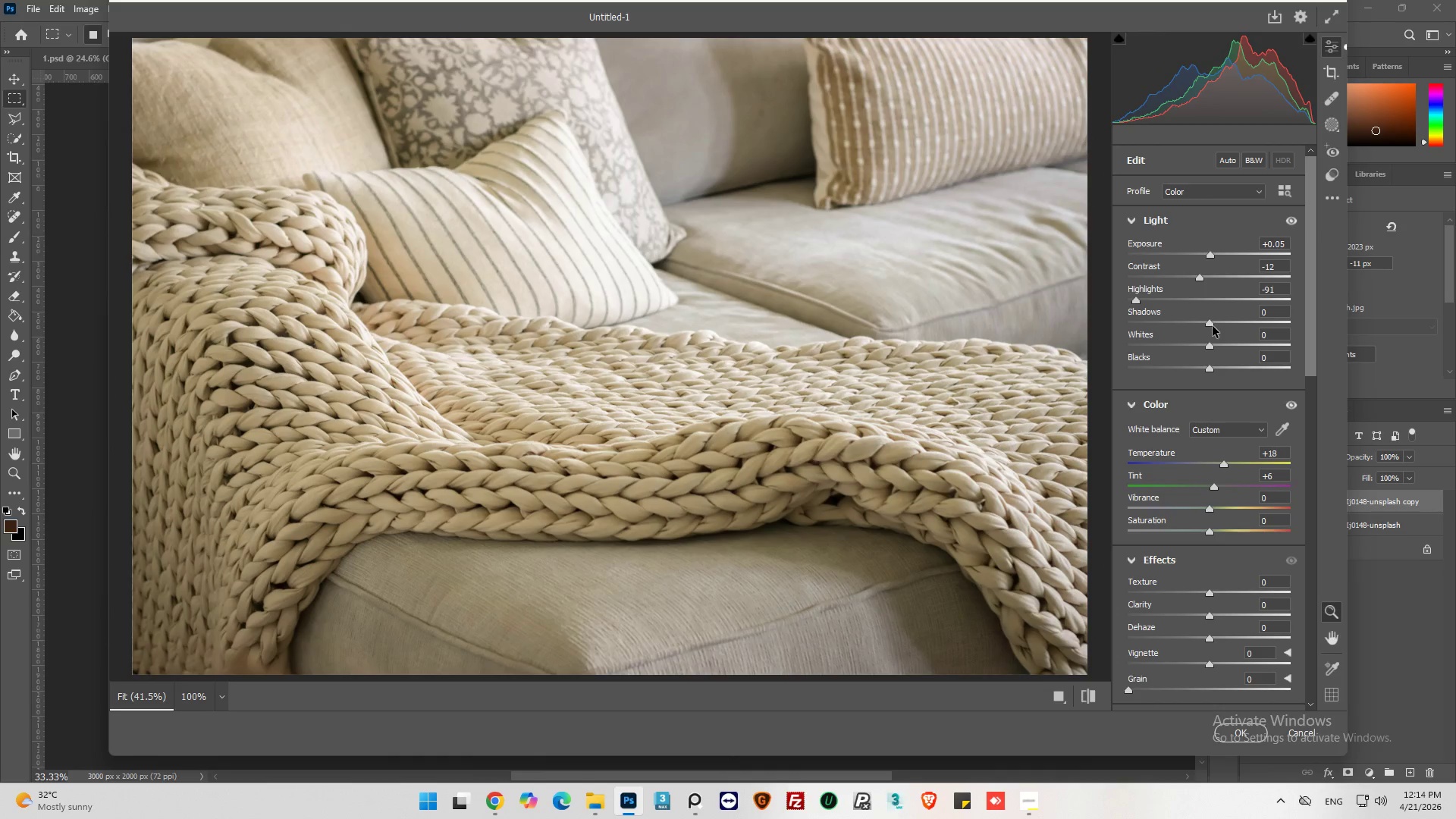 
left_click_drag(start_coordinate=[1211, 324], to_coordinate=[1227, 317])
 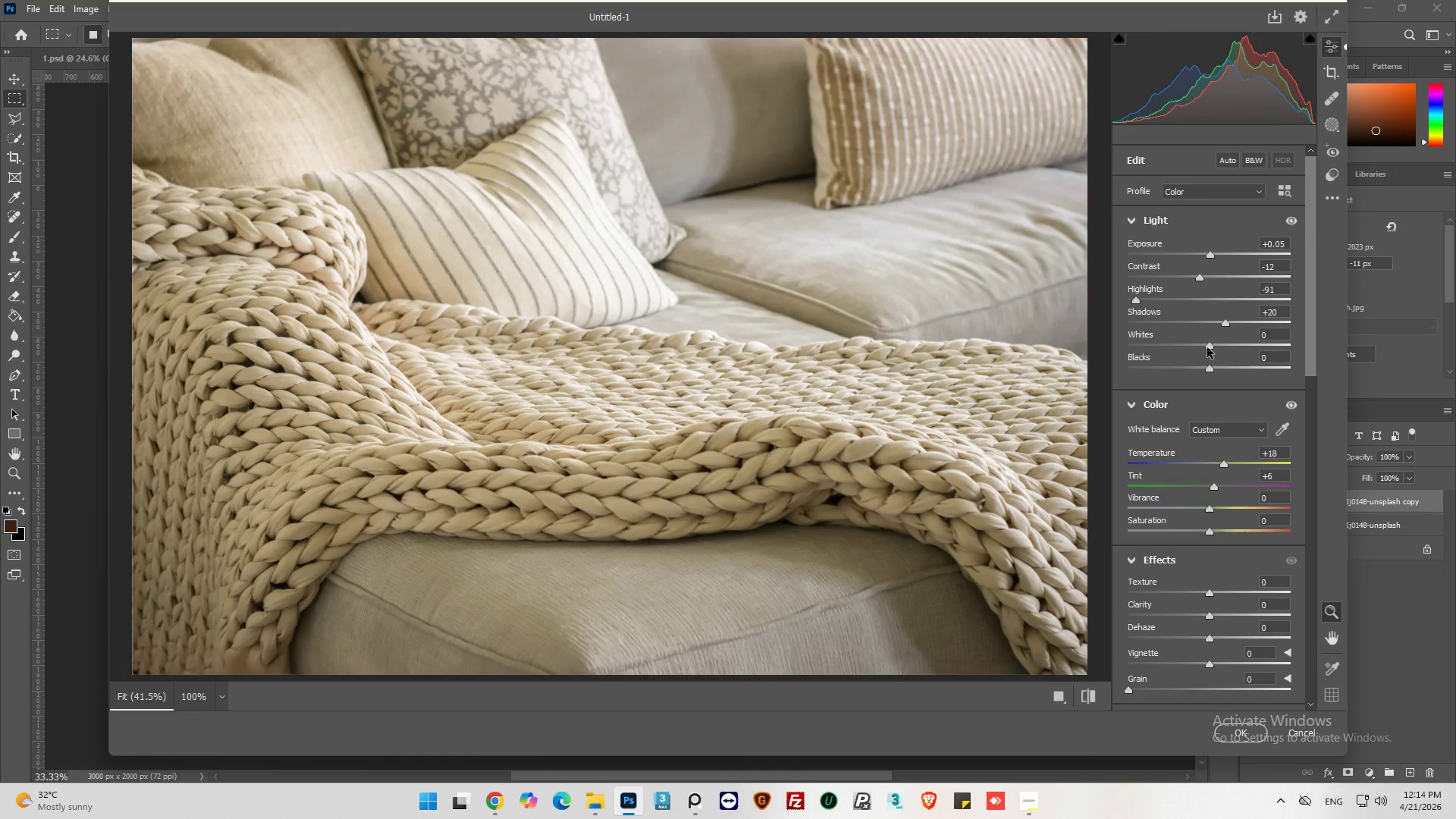 
wait(13.31)
 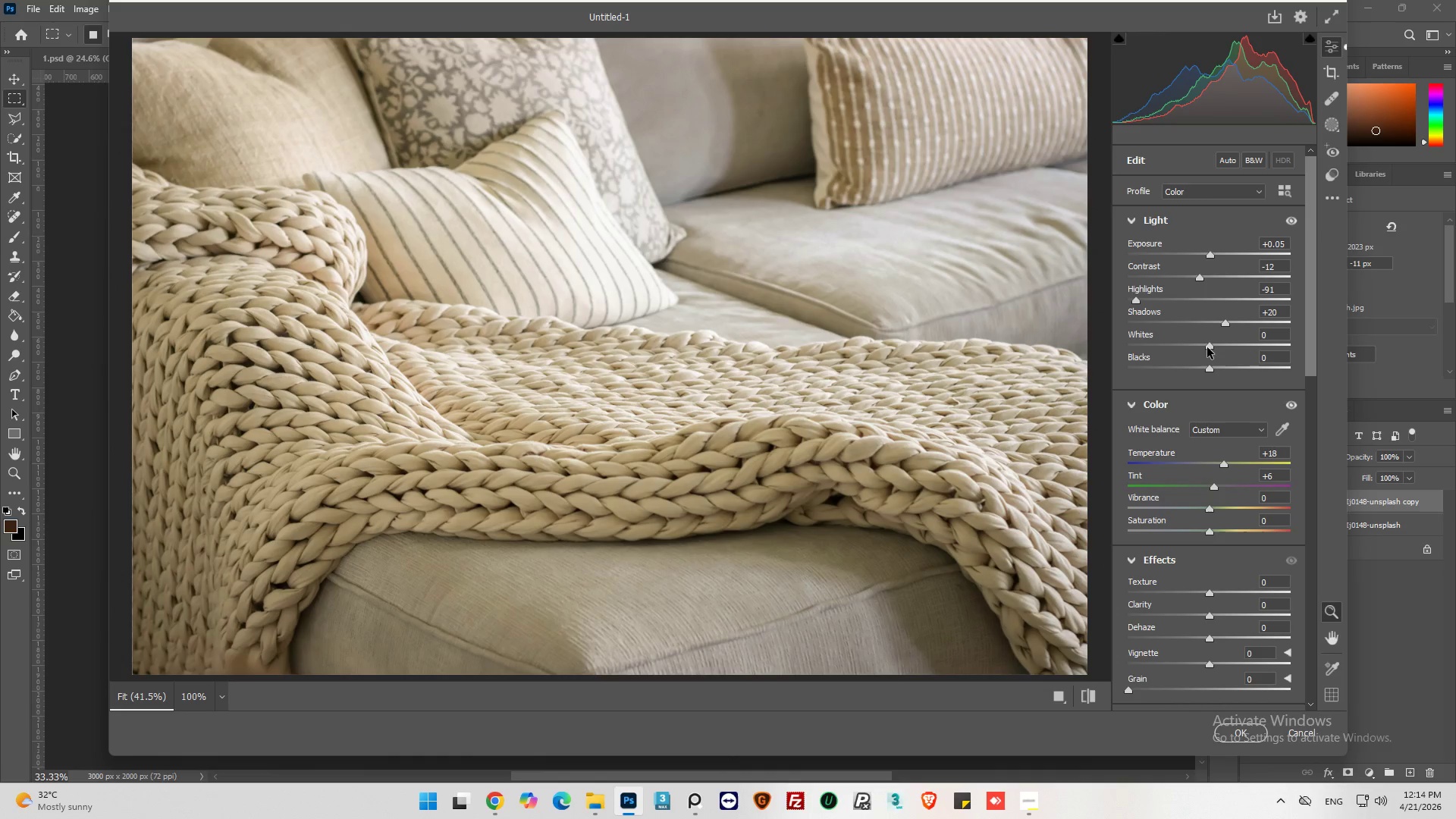 
left_click_drag(start_coordinate=[1210, 347], to_coordinate=[1134, 353])
 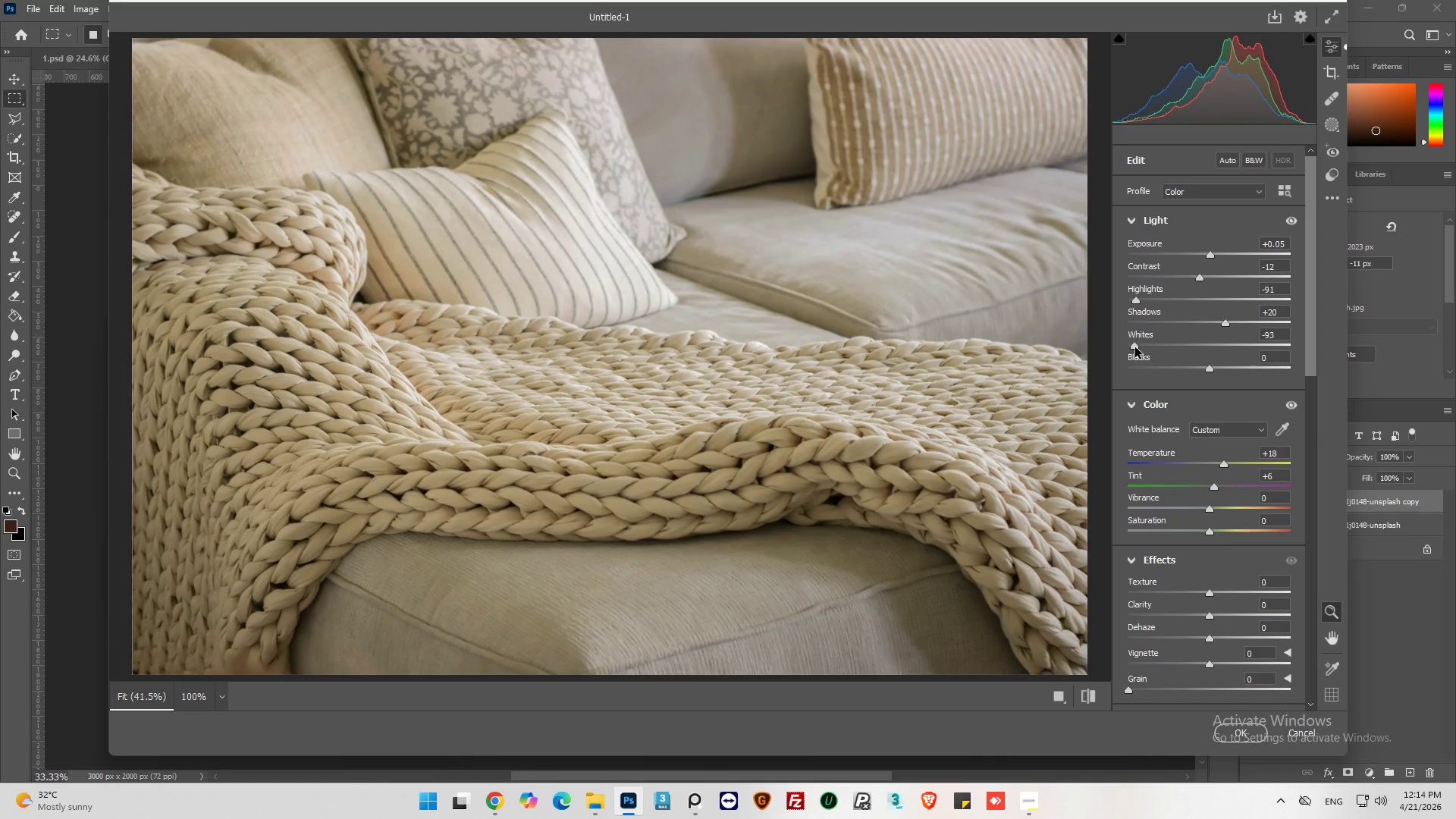 
left_click_drag(start_coordinate=[1136, 347], to_coordinate=[1204, 349])
 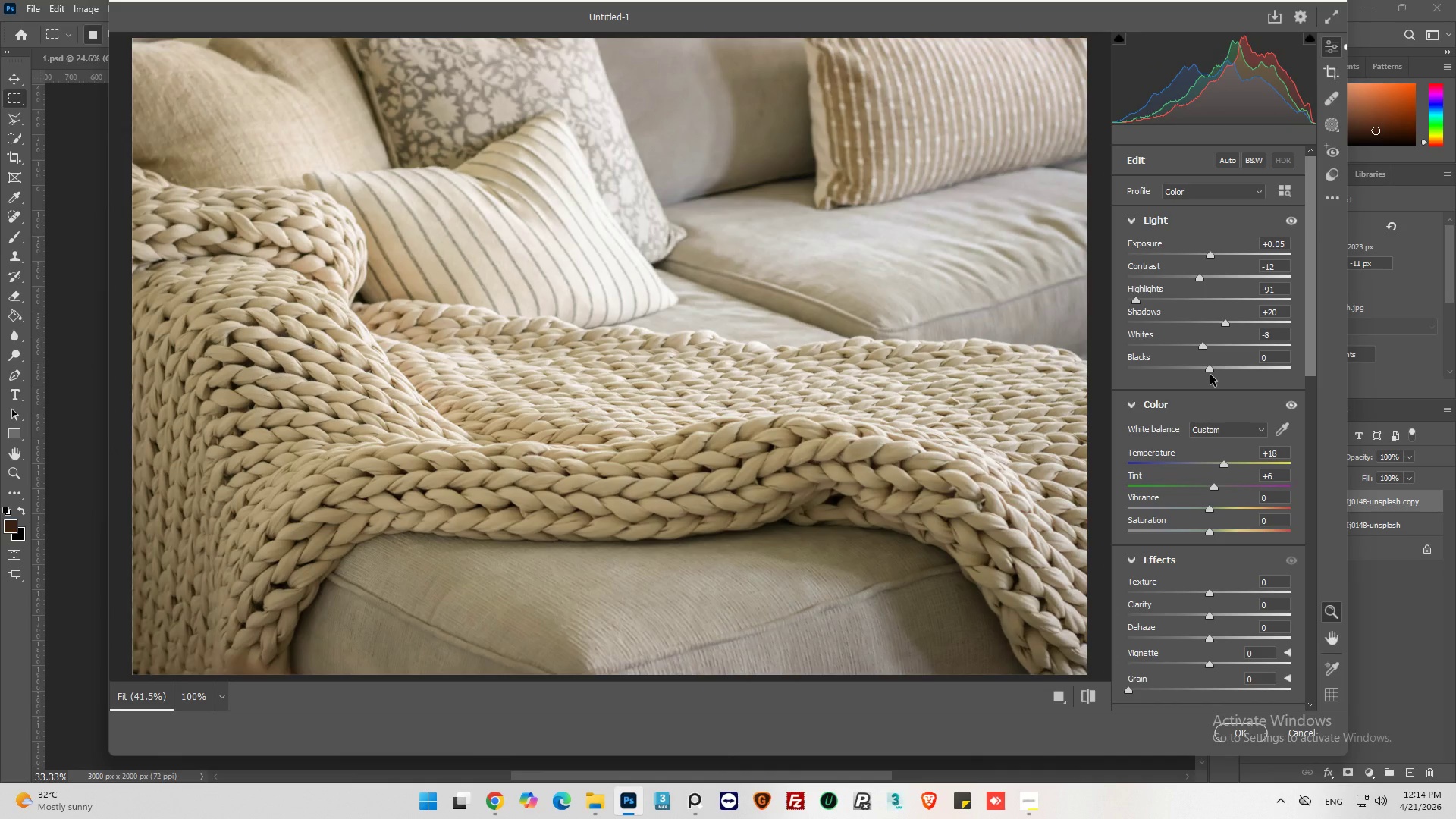 
left_click_drag(start_coordinate=[1211, 372], to_coordinate=[1218, 375])
 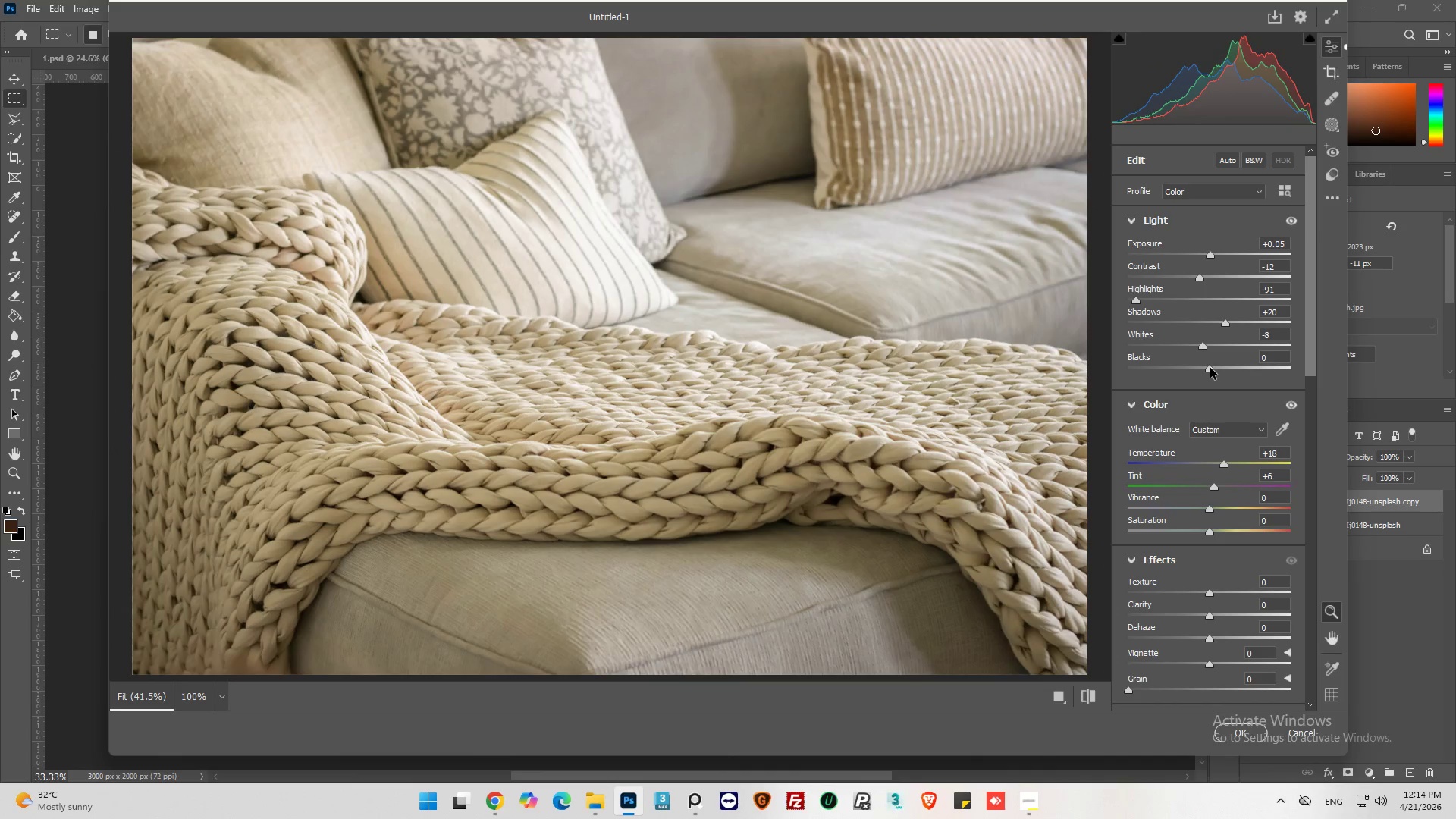 
left_click_drag(start_coordinate=[1210, 368], to_coordinate=[1224, 369])
 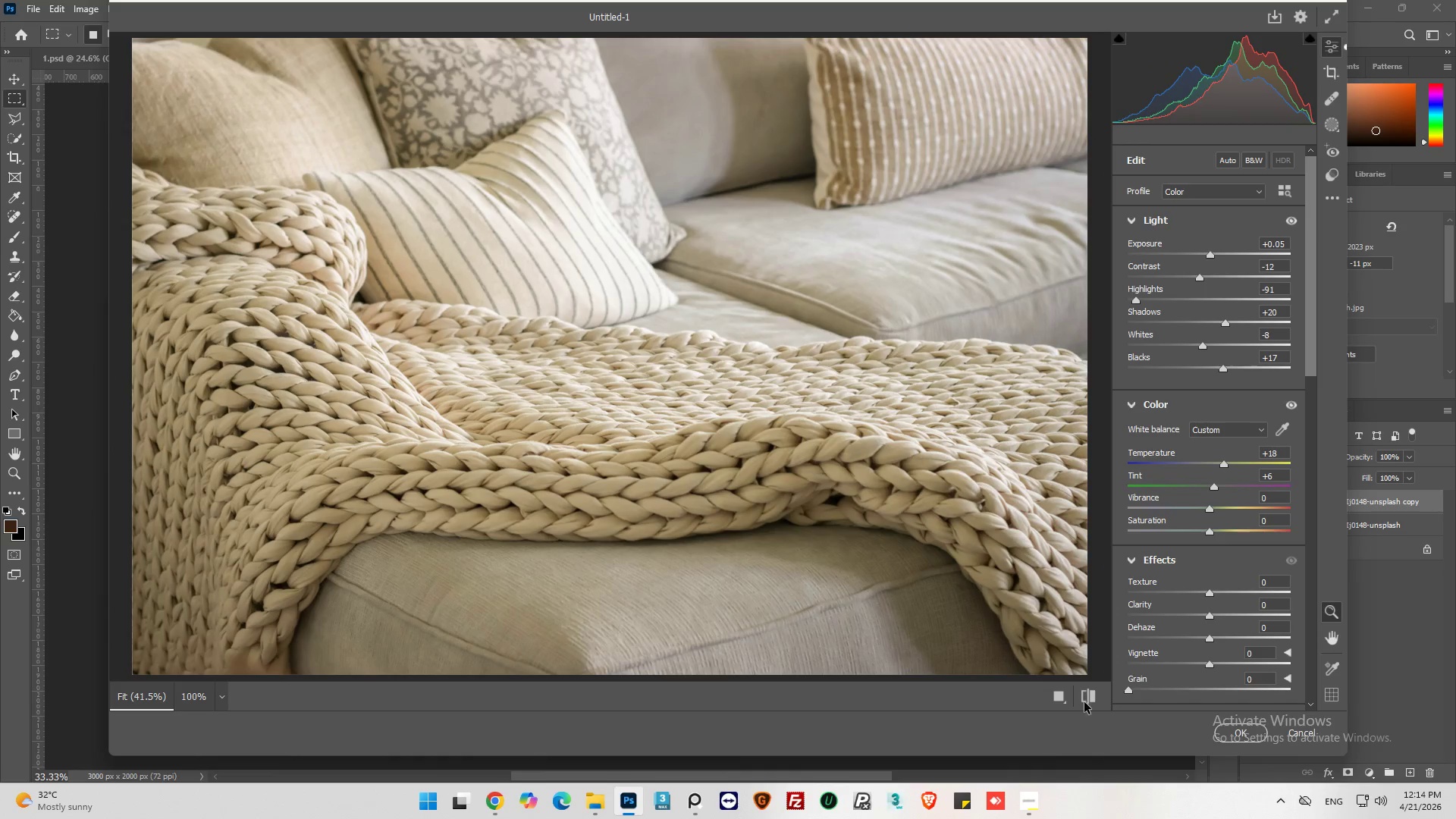 
left_click([1094, 690])
 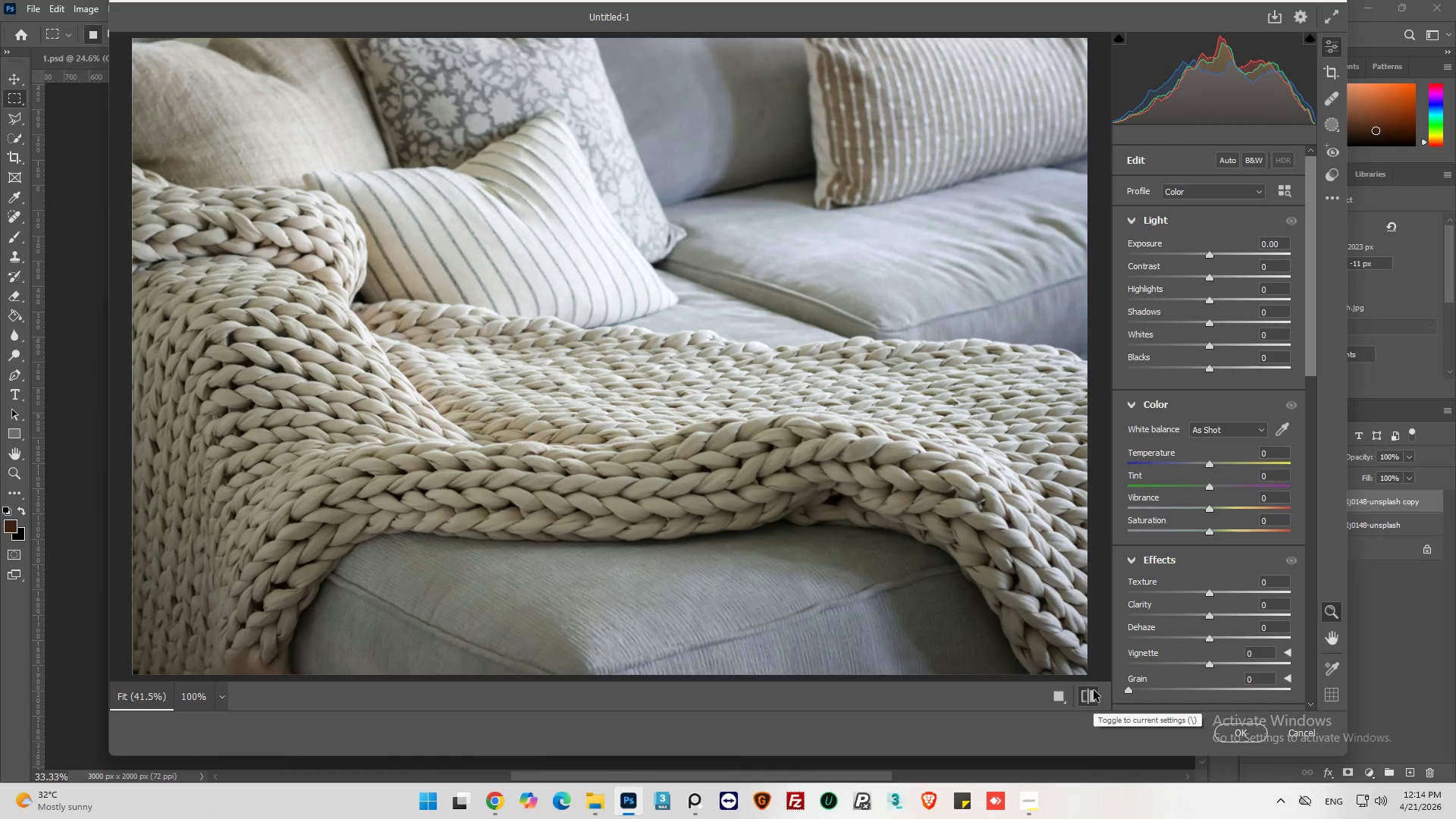 
left_click([1094, 690])
 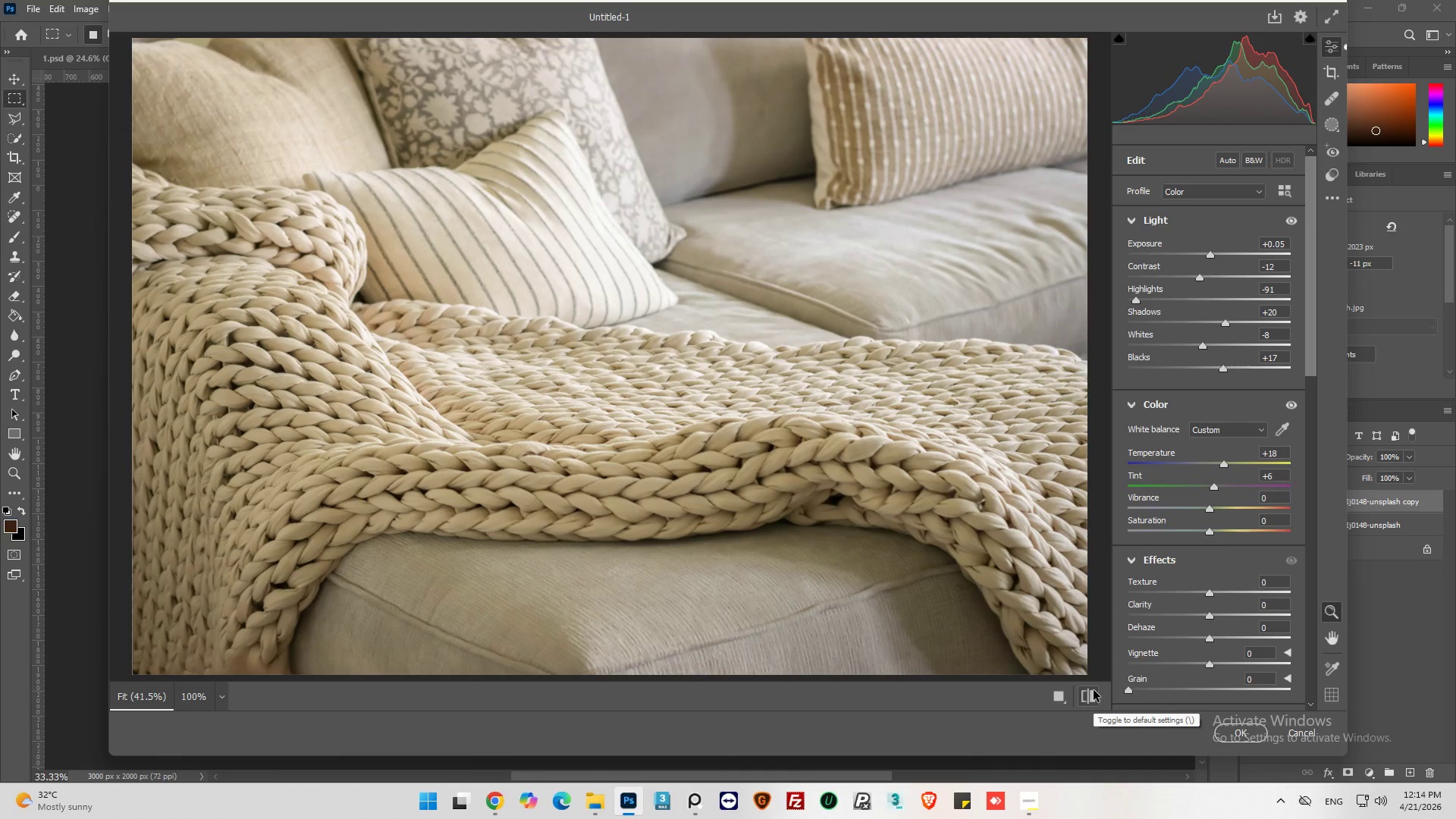 
left_click([1094, 690])
 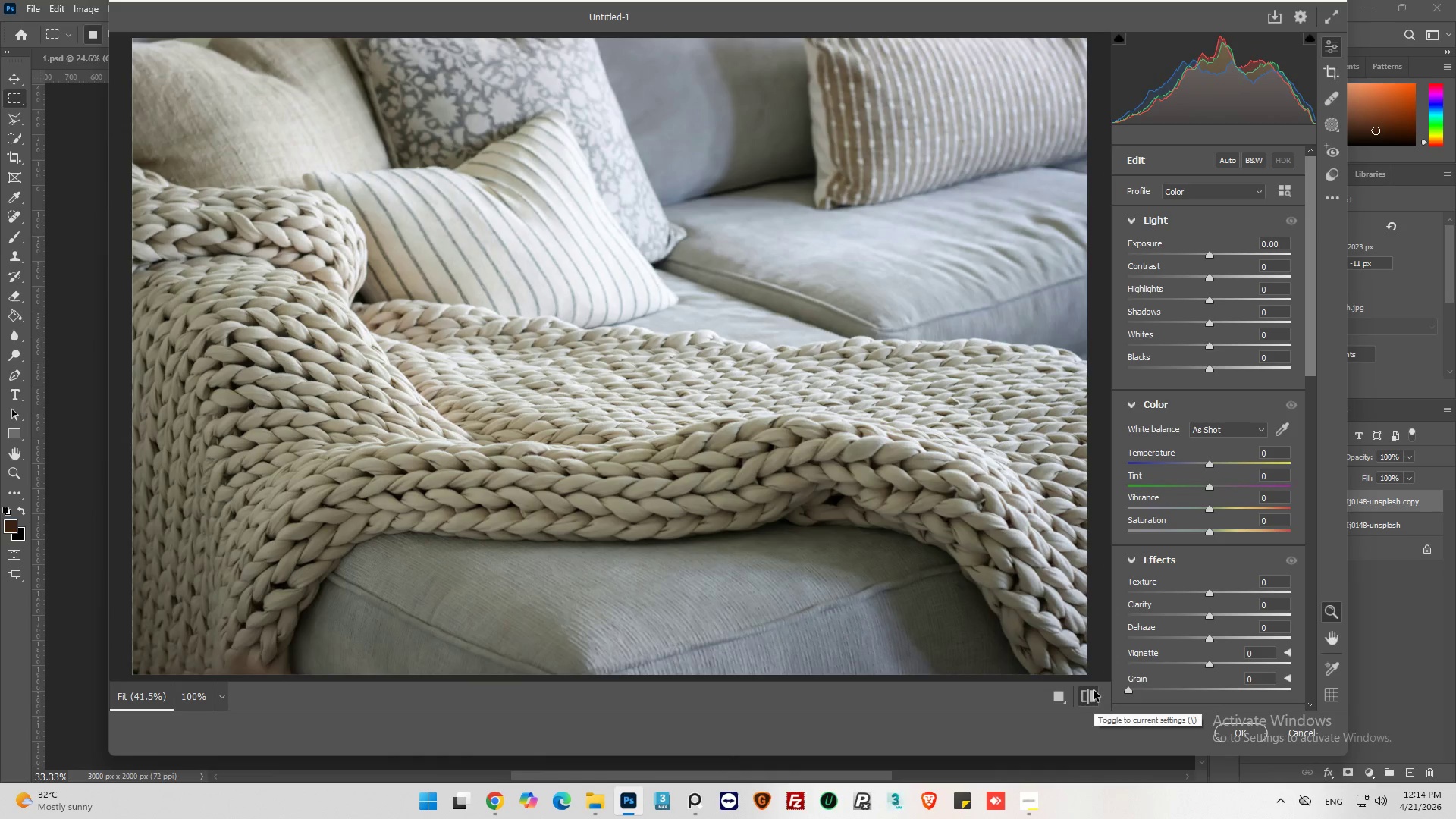 
left_click([1094, 690])
 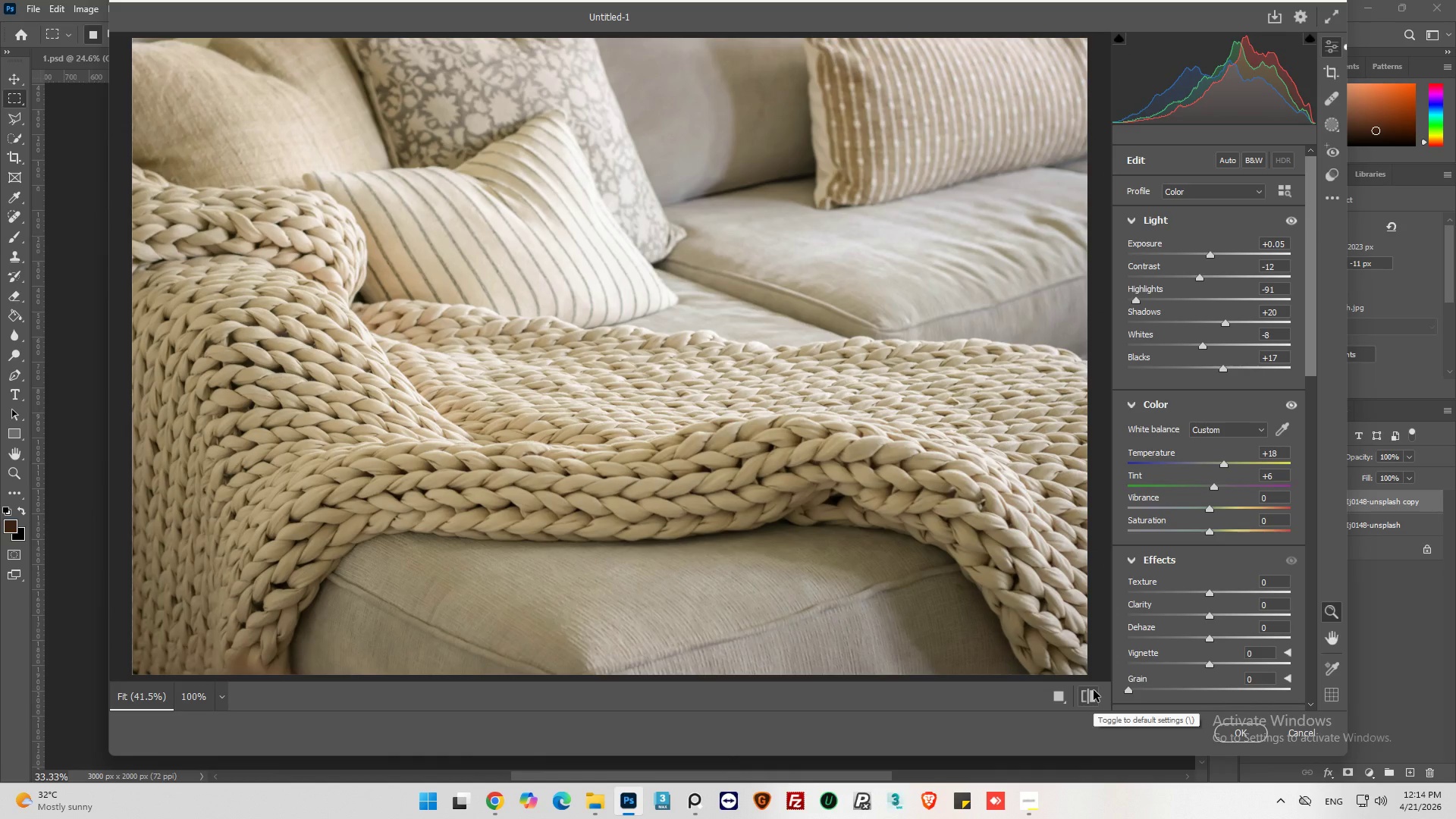 
wait(8.2)
 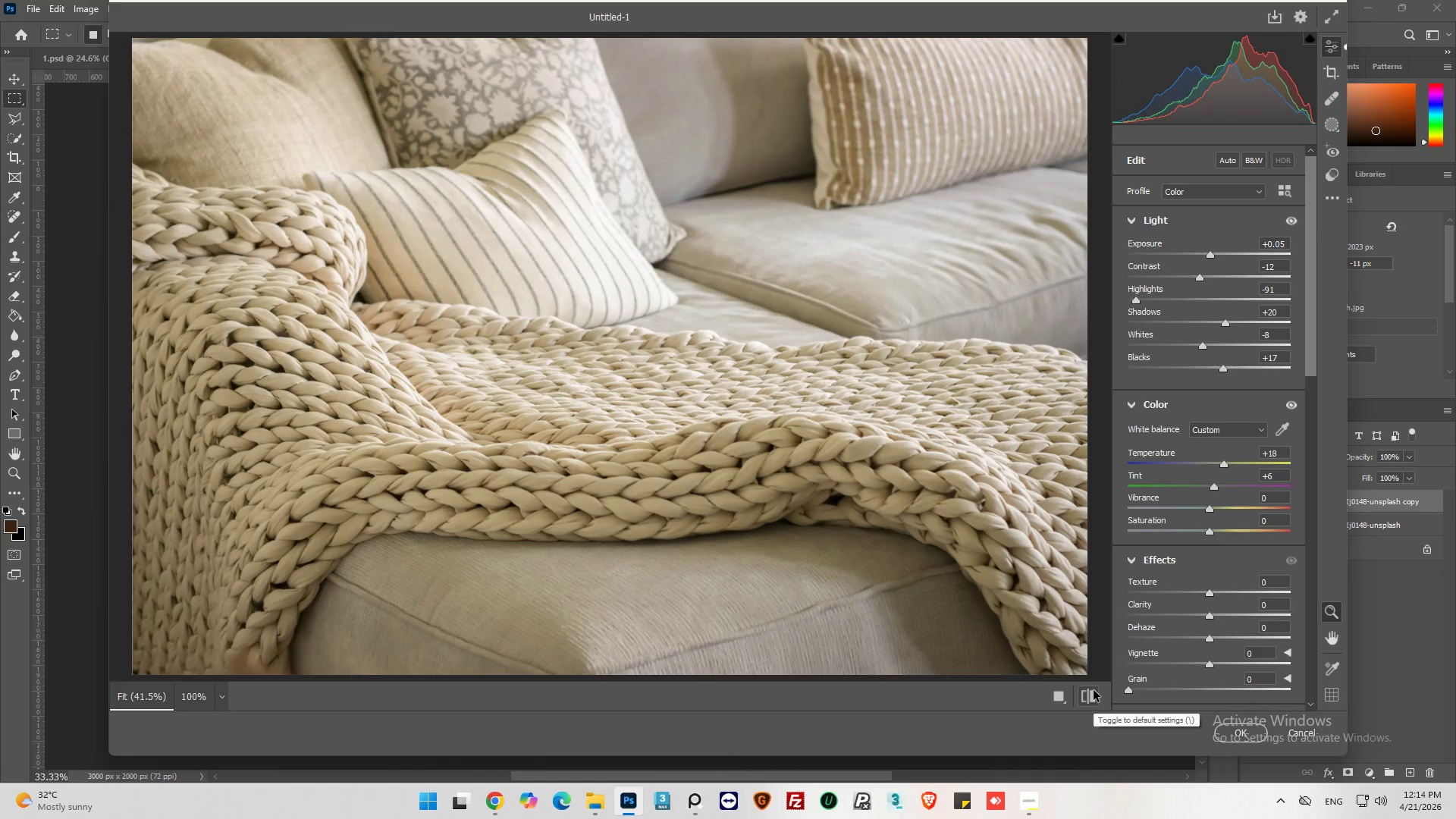 
left_click_drag(start_coordinate=[1207, 510], to_coordinate=[1222, 512])
 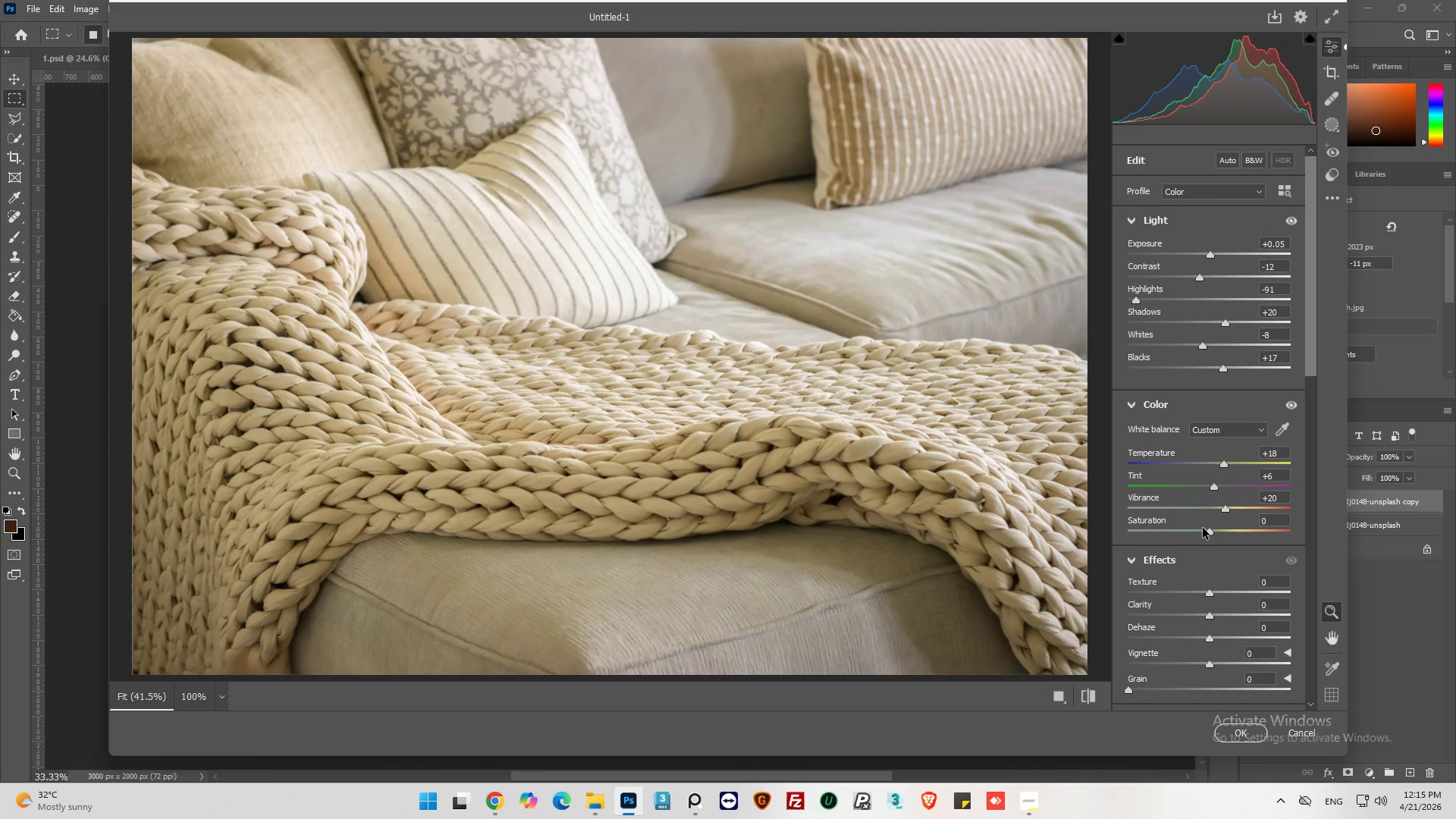 
left_click_drag(start_coordinate=[1210, 532], to_coordinate=[1216, 526])
 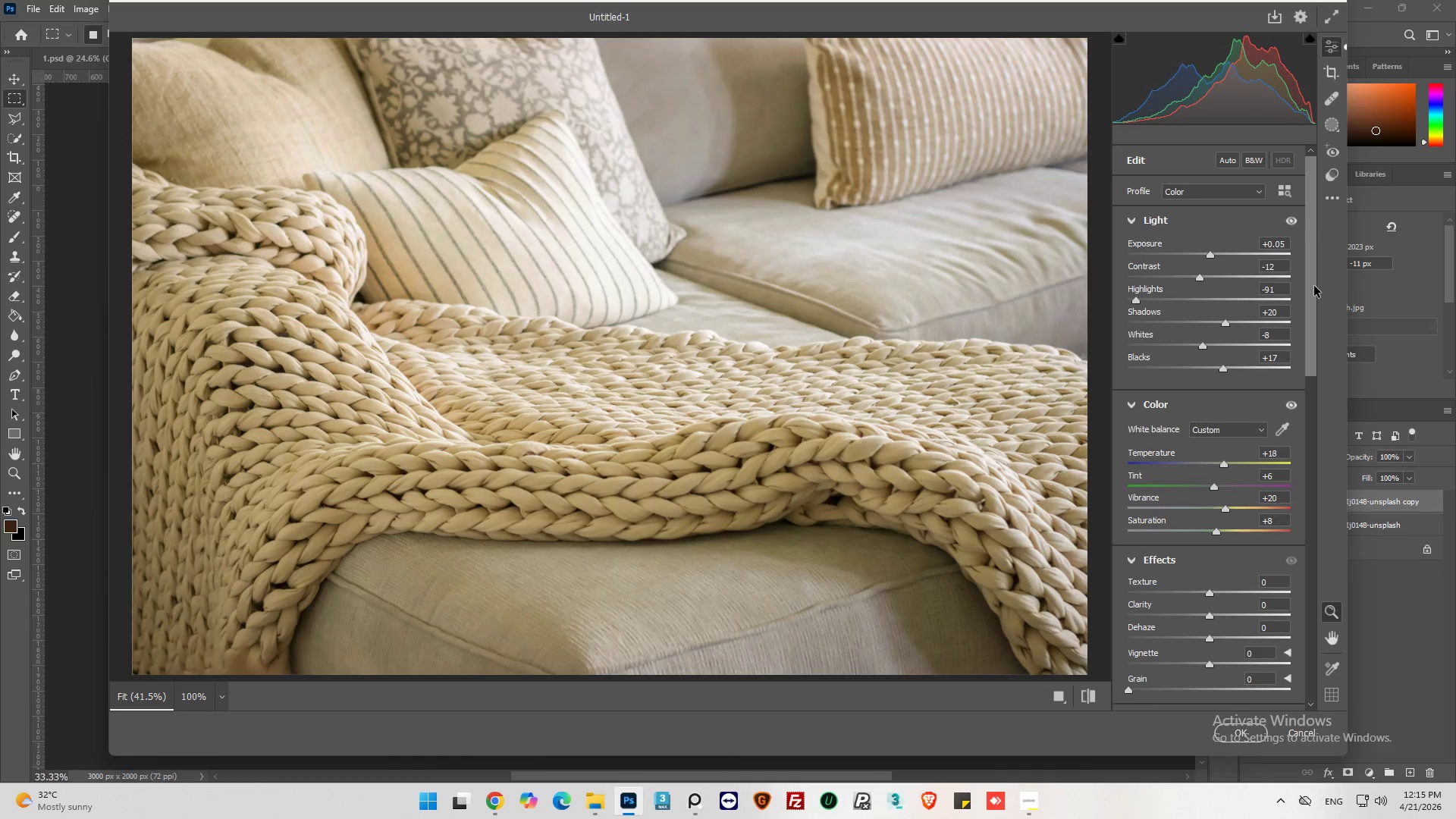 
left_click_drag(start_coordinate=[1307, 309], to_coordinate=[1301, 389])
 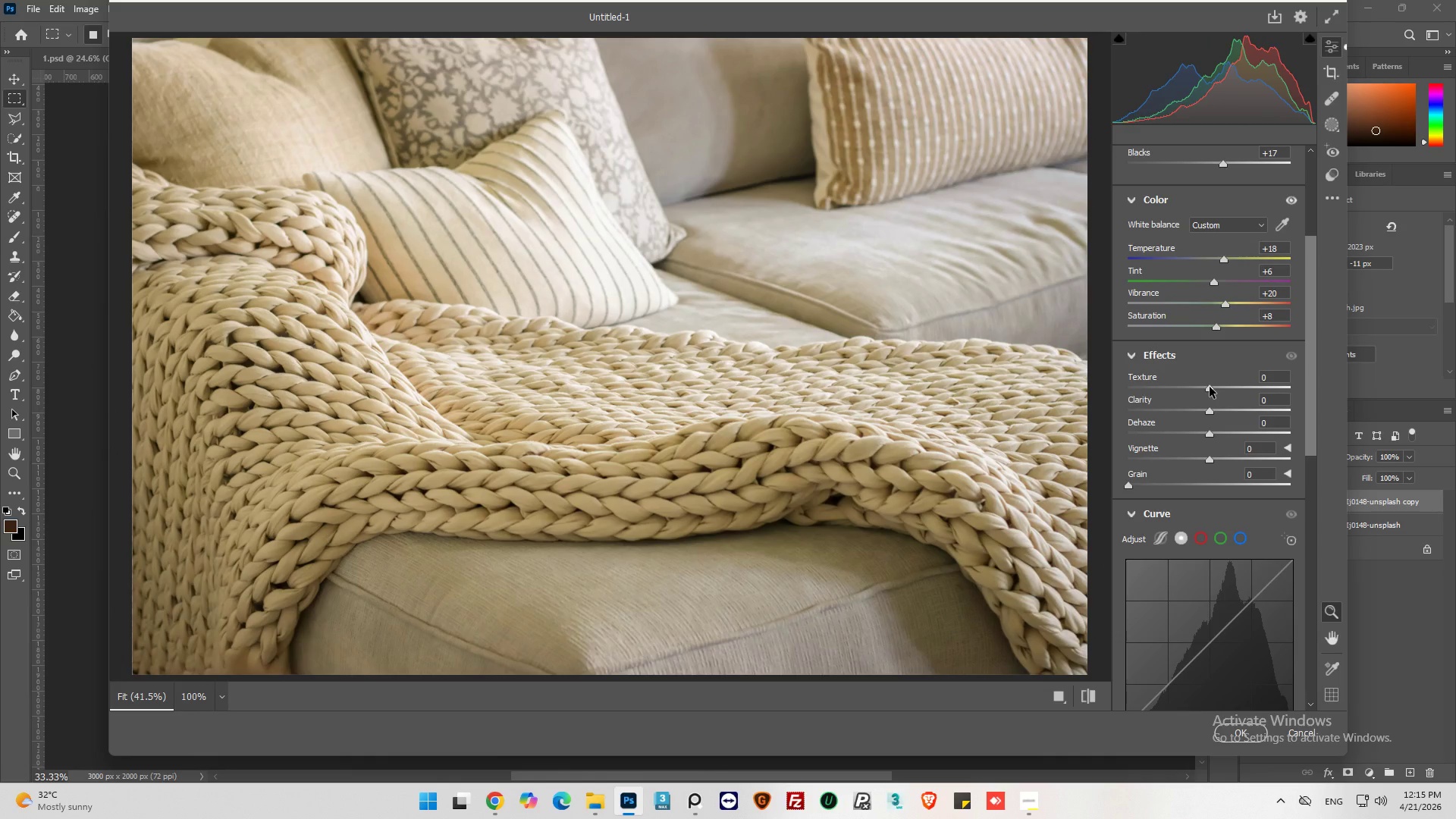 
wait(7.33)
 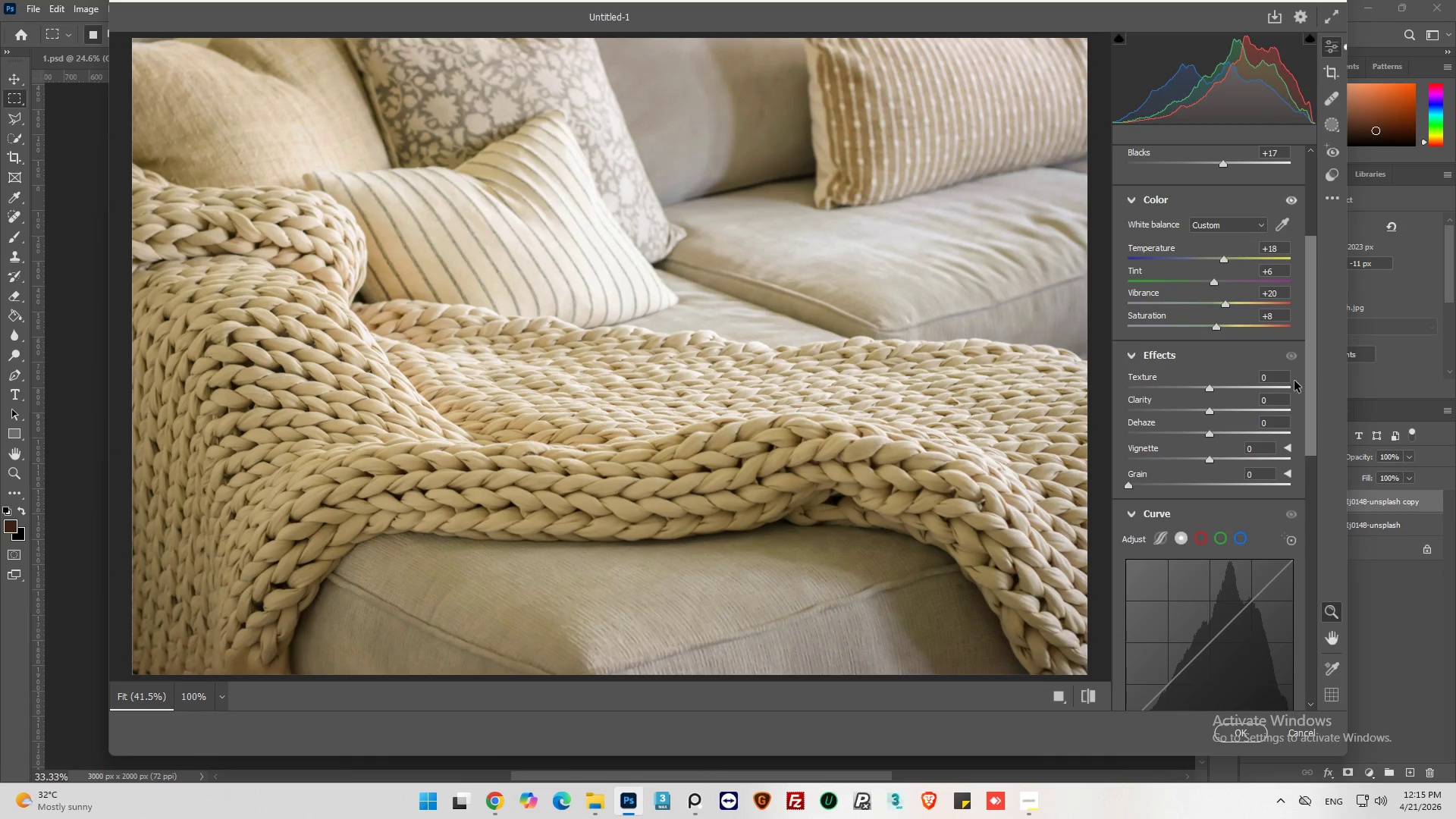 
left_click_drag(start_coordinate=[1210, 387], to_coordinate=[1231, 394])
 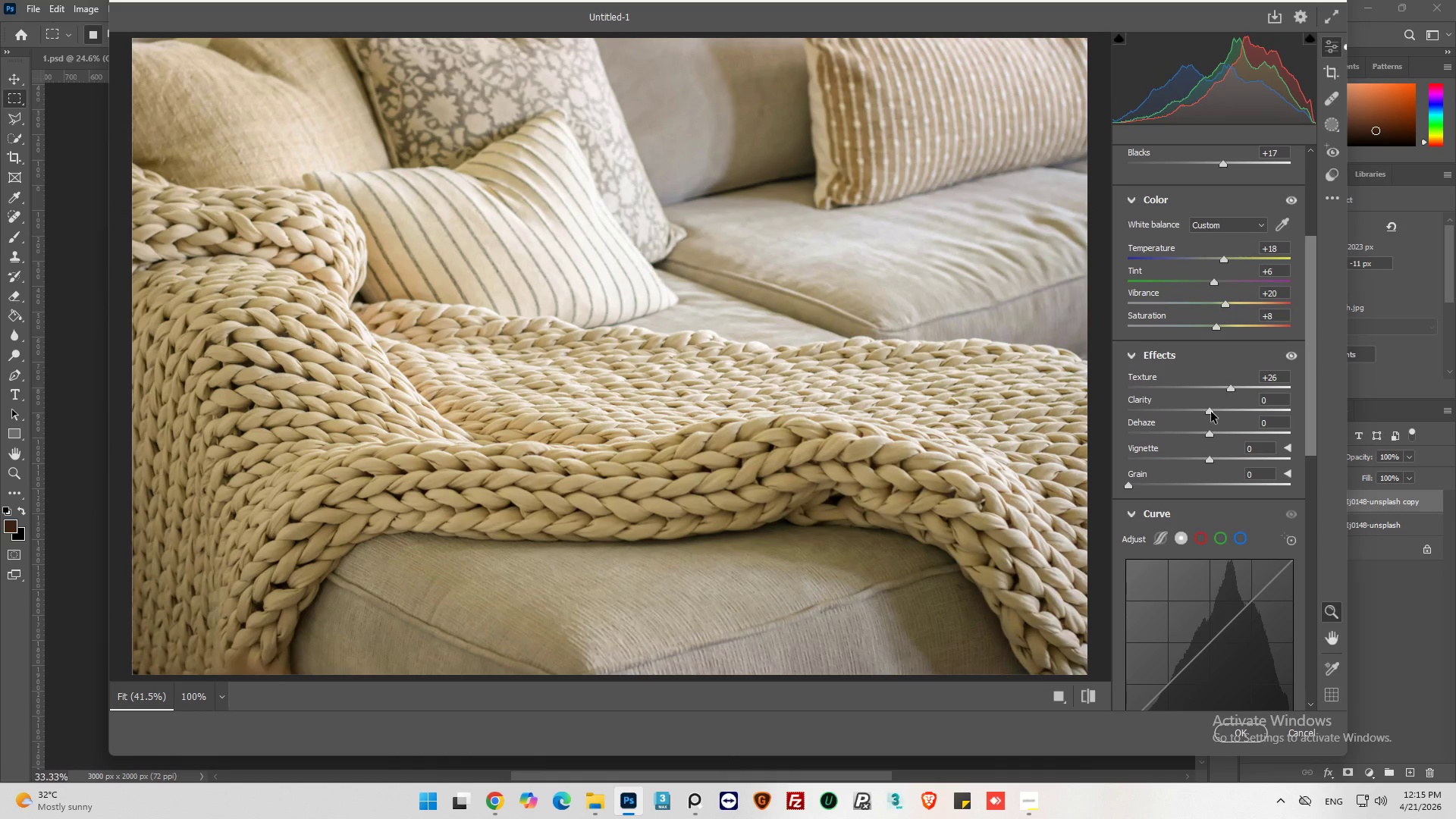 
left_click_drag(start_coordinate=[1211, 412], to_coordinate=[1203, 424])
 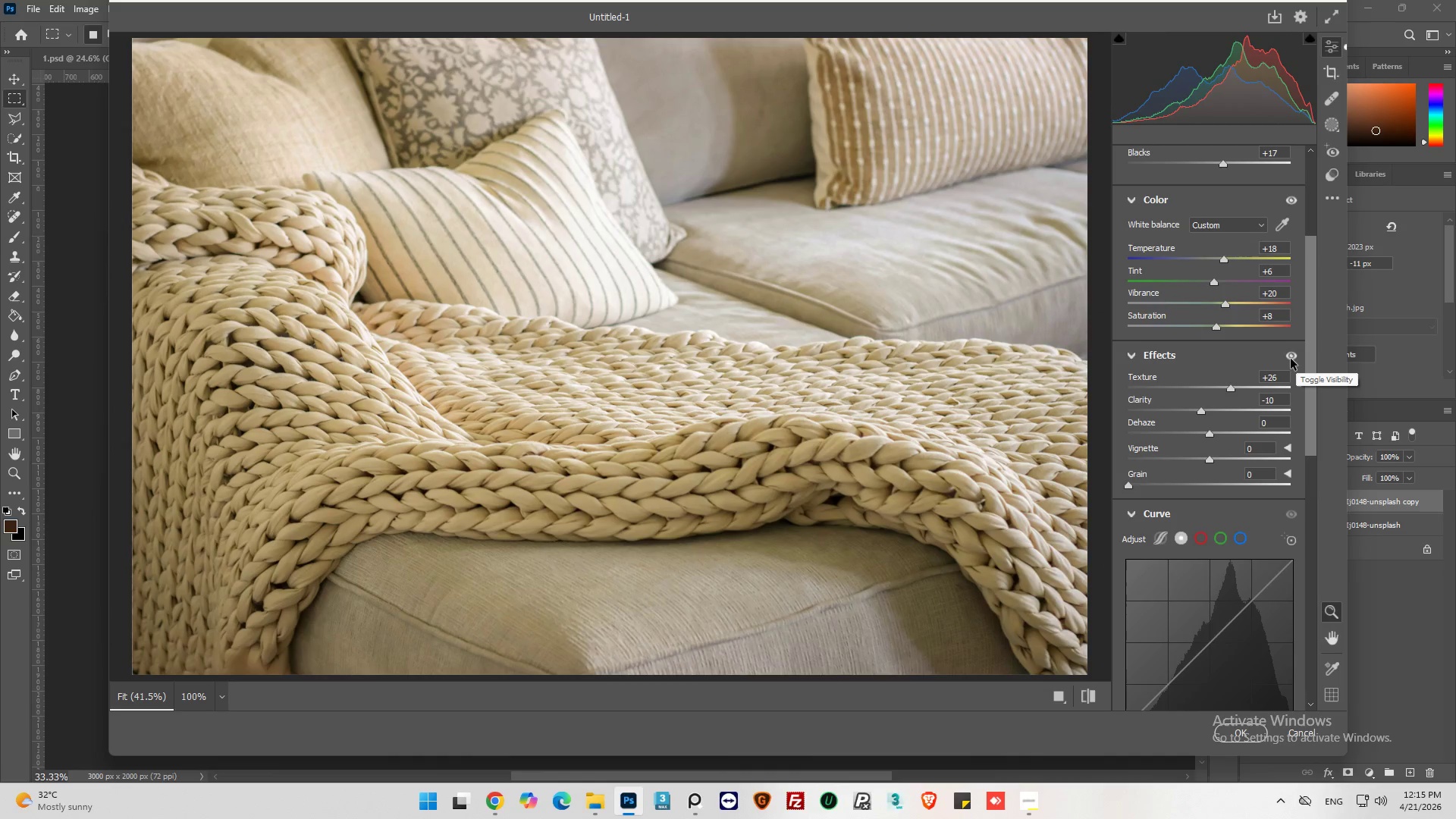 
left_click([1291, 359])
 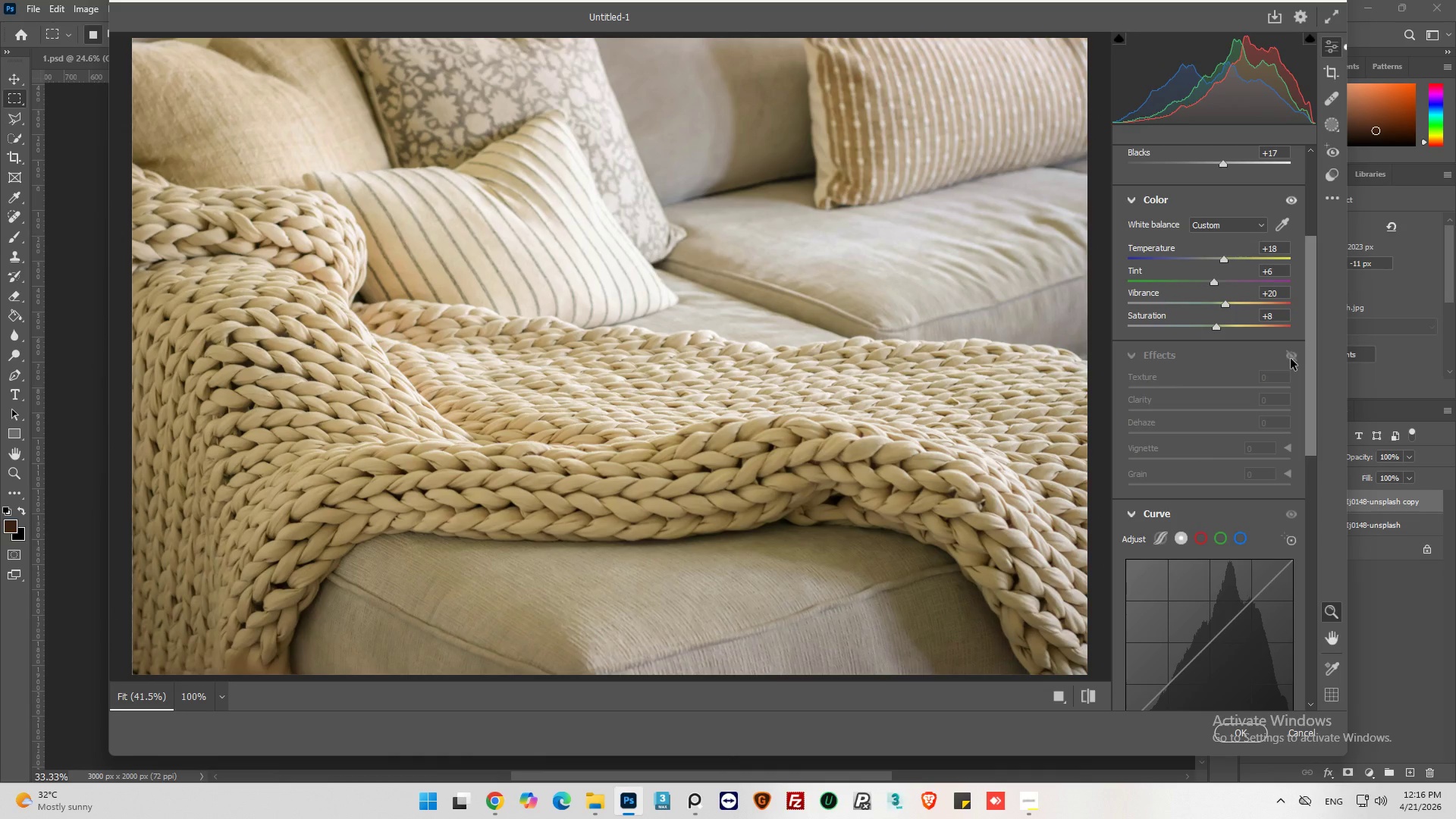 
left_click([1291, 359])
 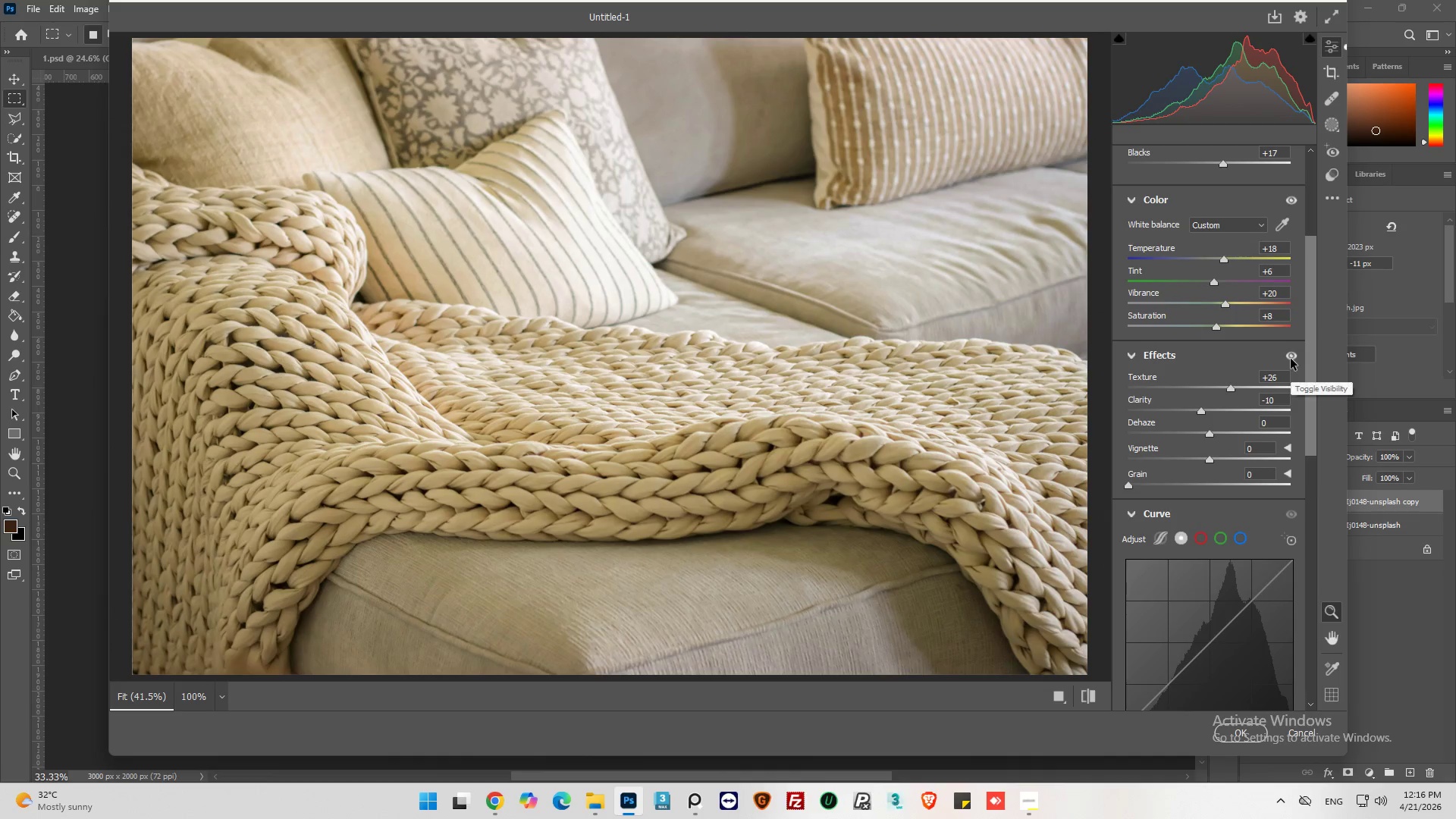 
left_click([1291, 359])
 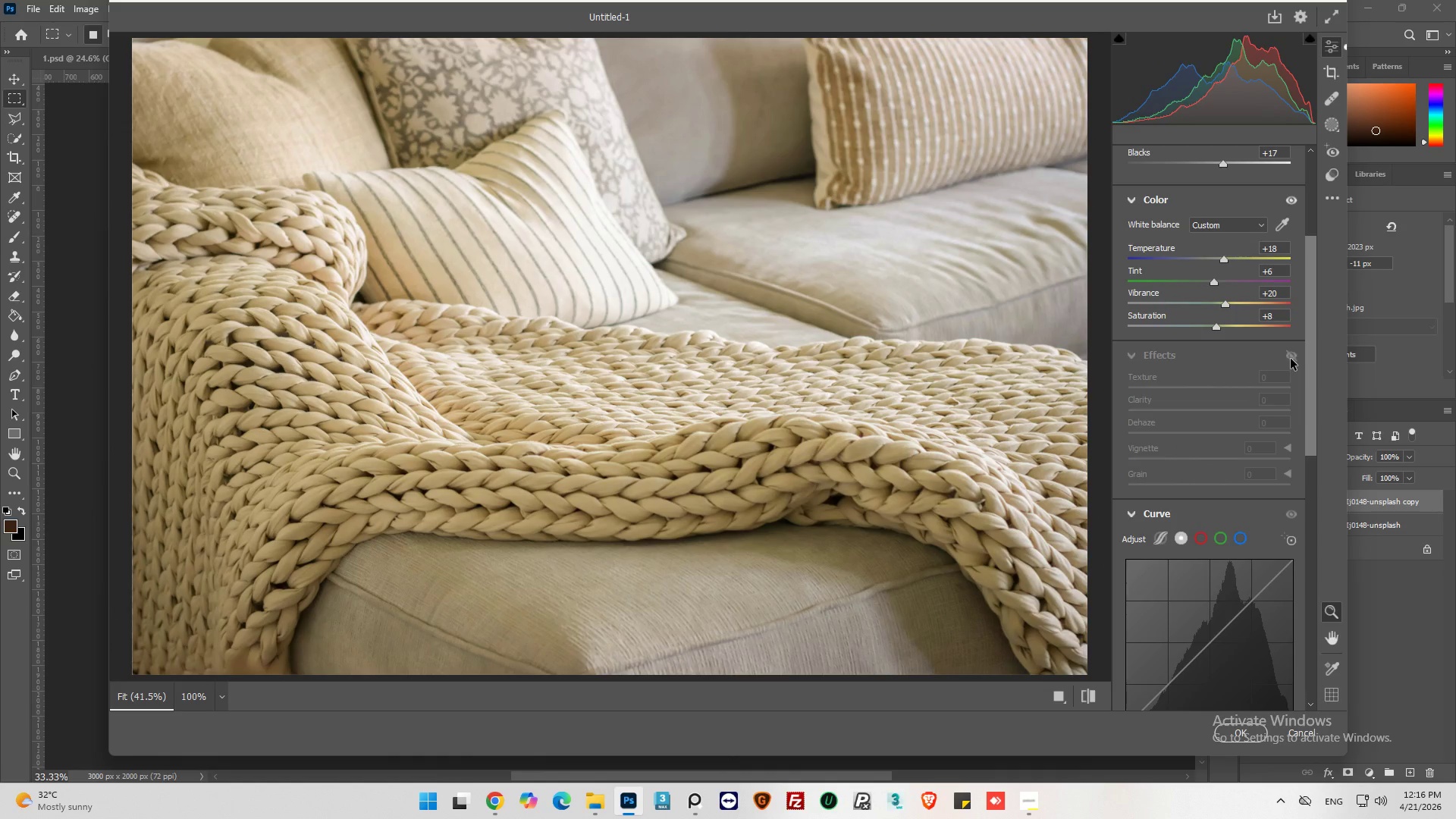 
left_click([1291, 359])
 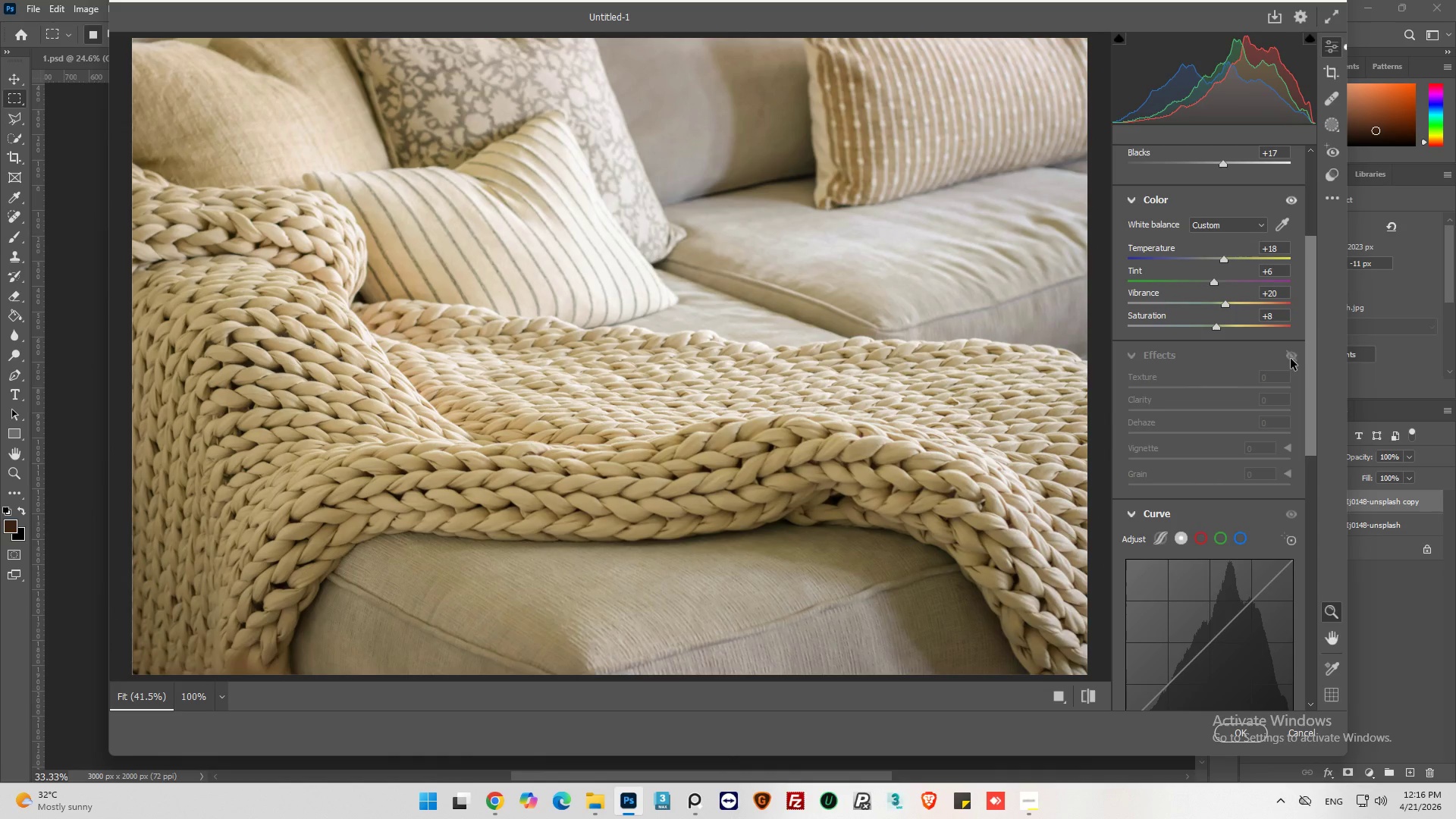 
left_click([1291, 359])
 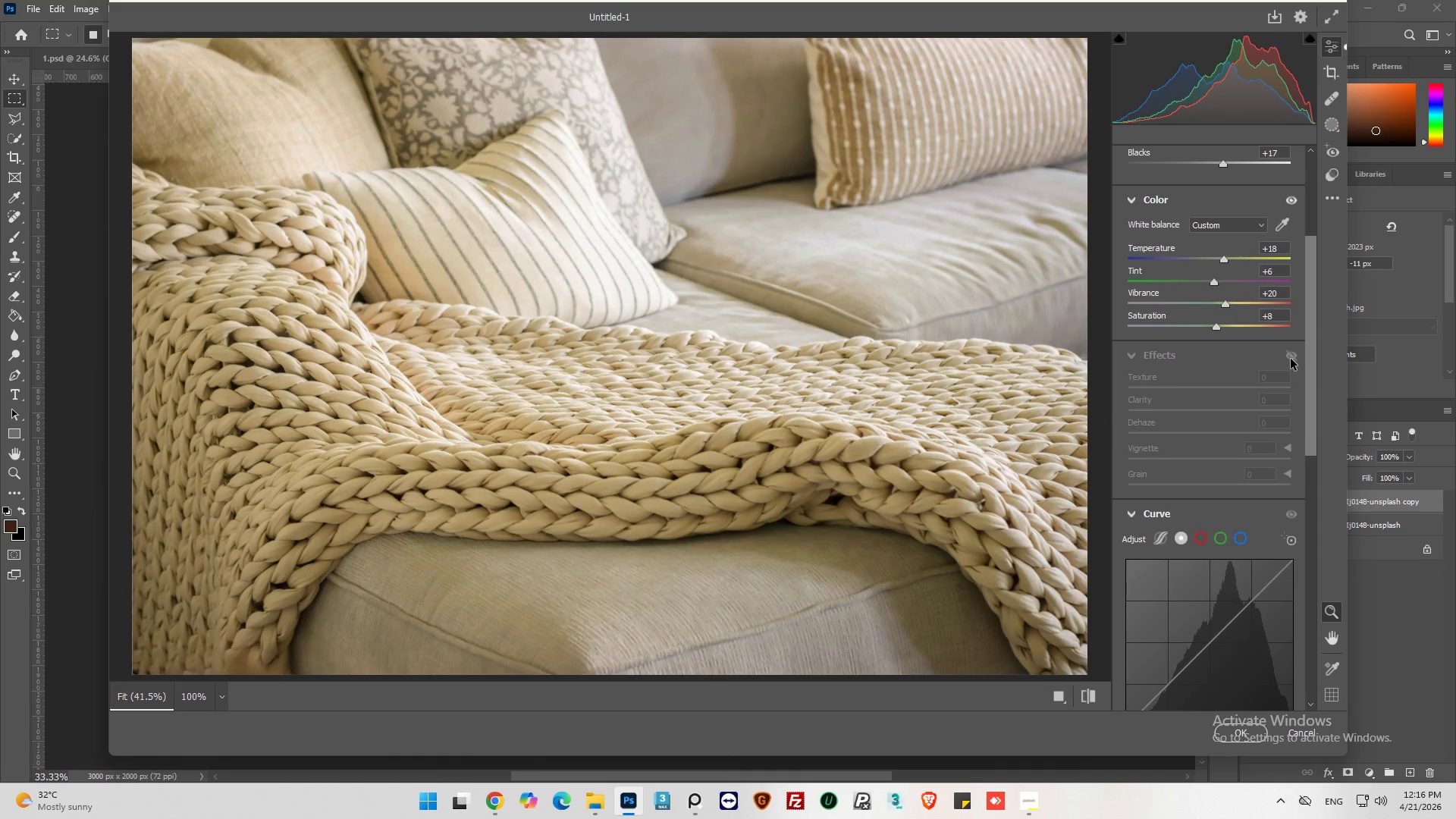 
left_click([1291, 359])
 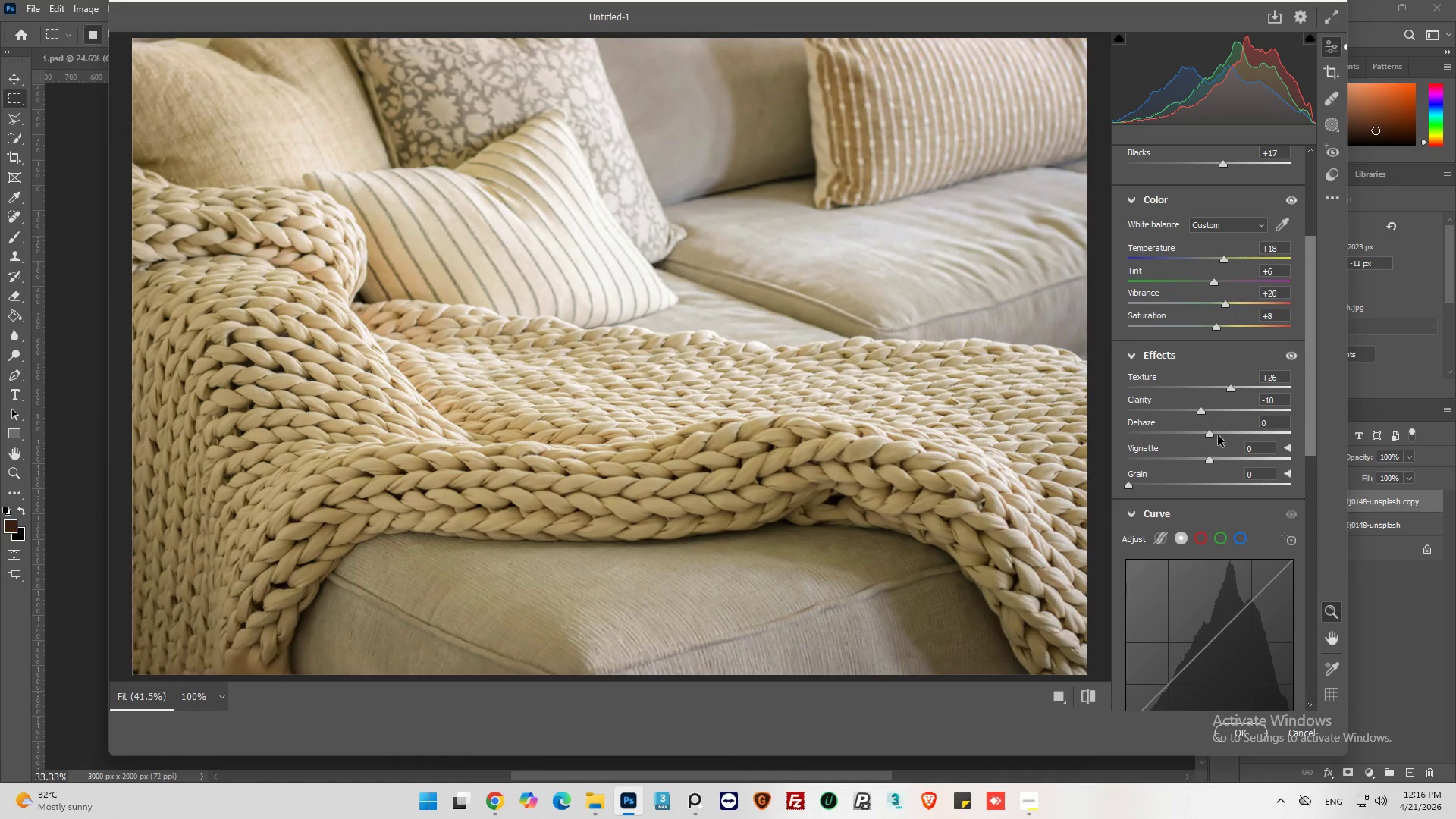 
left_click_drag(start_coordinate=[1209, 435], to_coordinate=[1202, 436])
 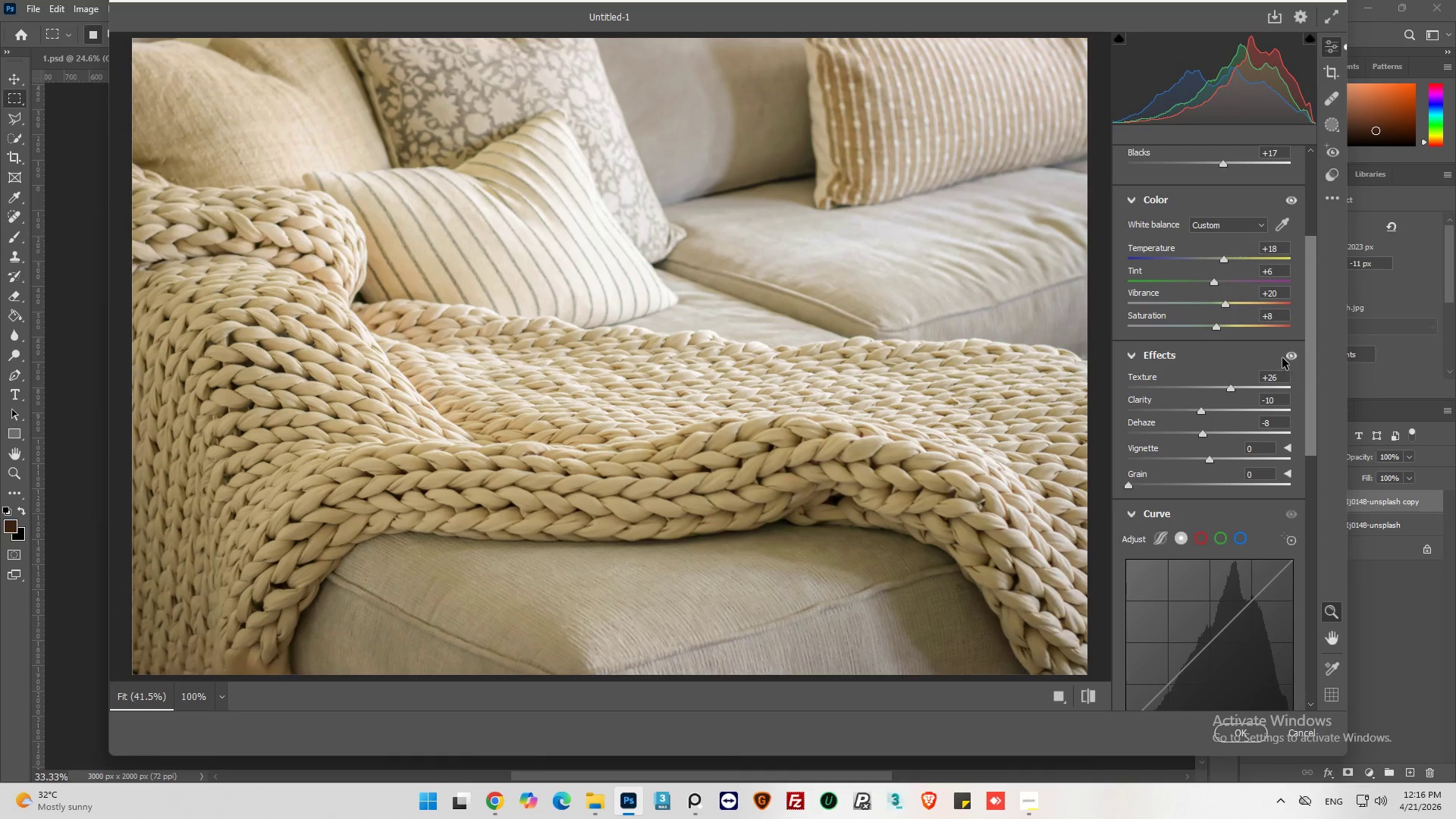 
left_click([1288, 356])
 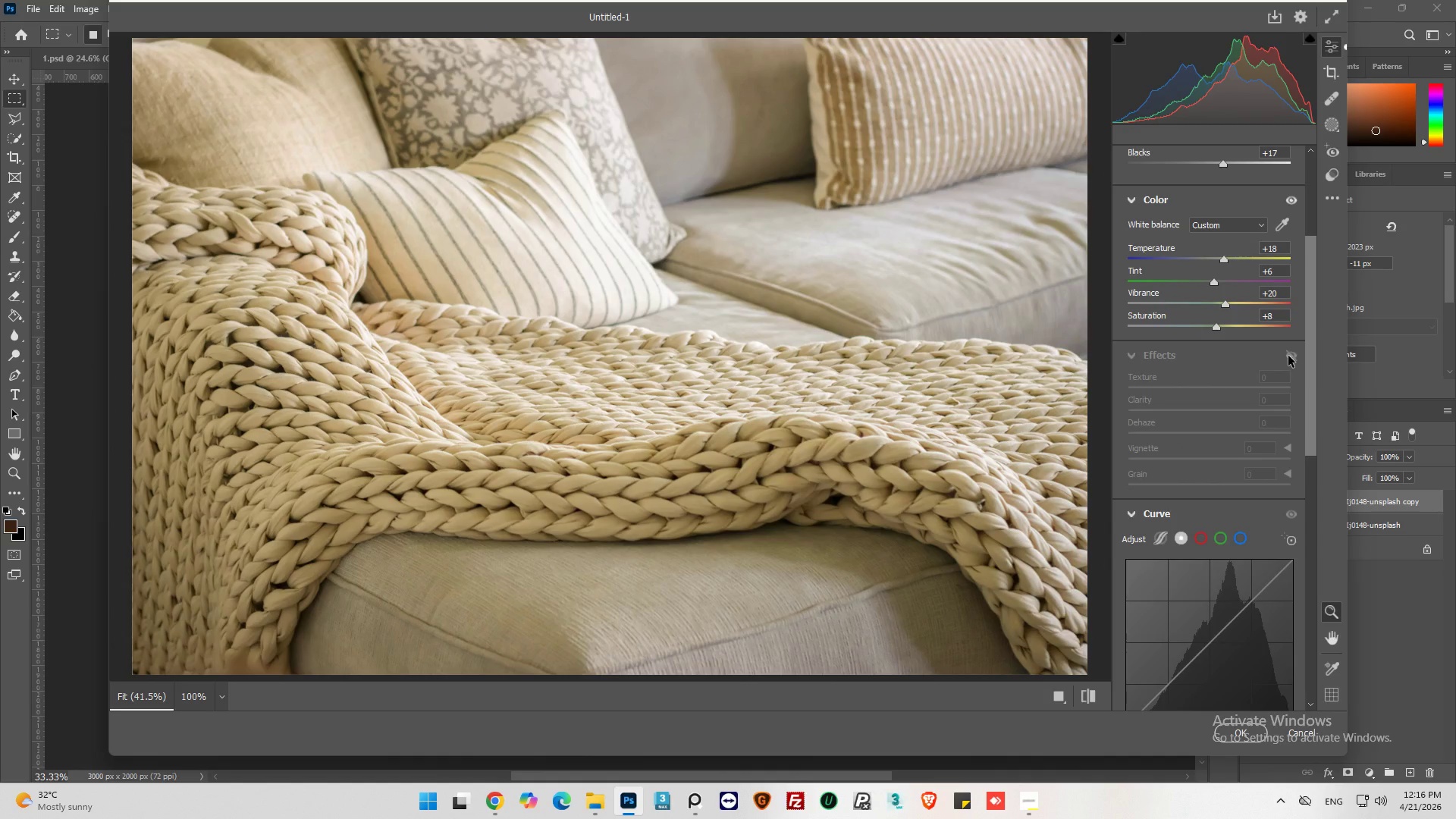 
double_click([1288, 356])
 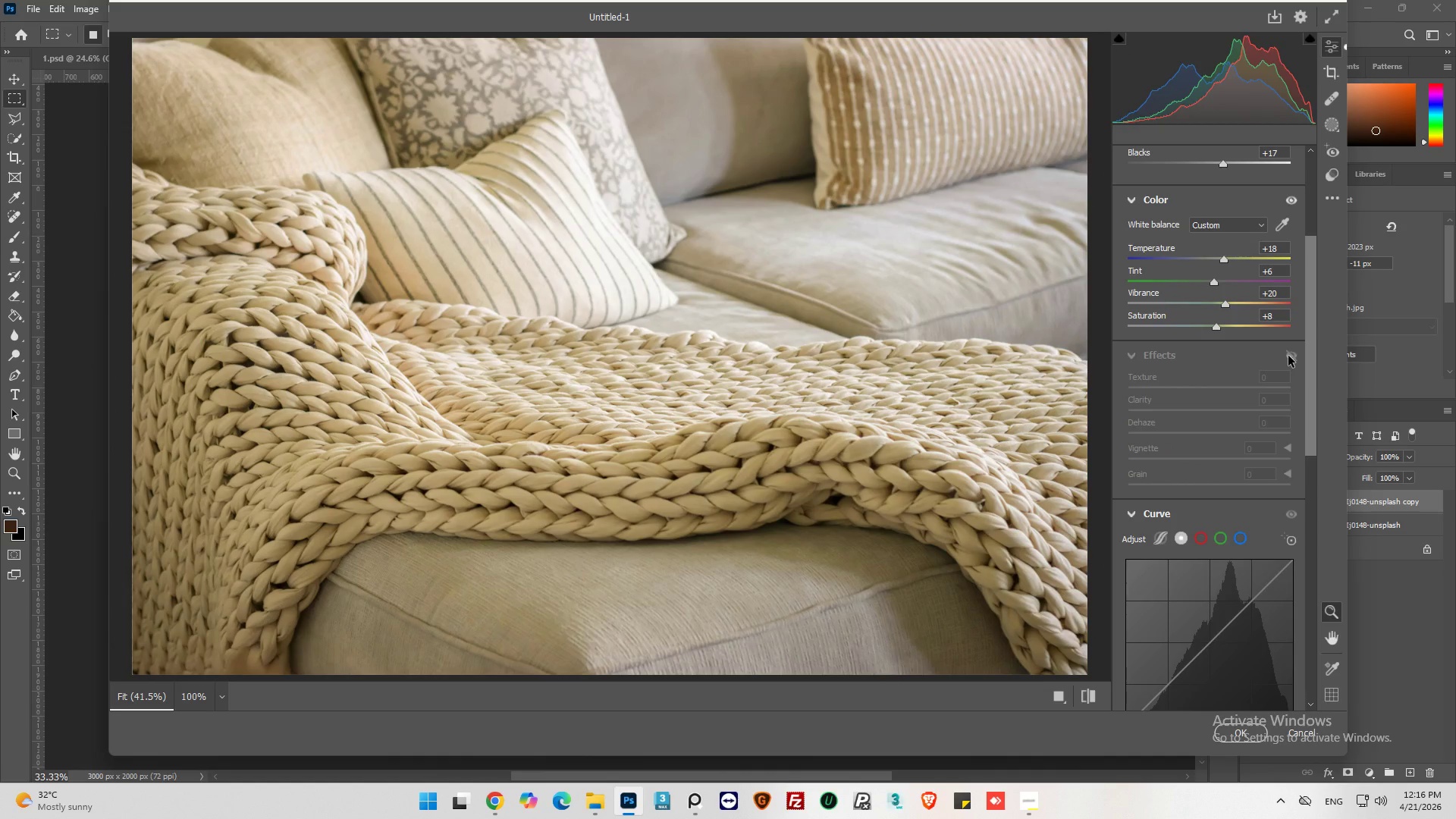 
left_click([1288, 356])
 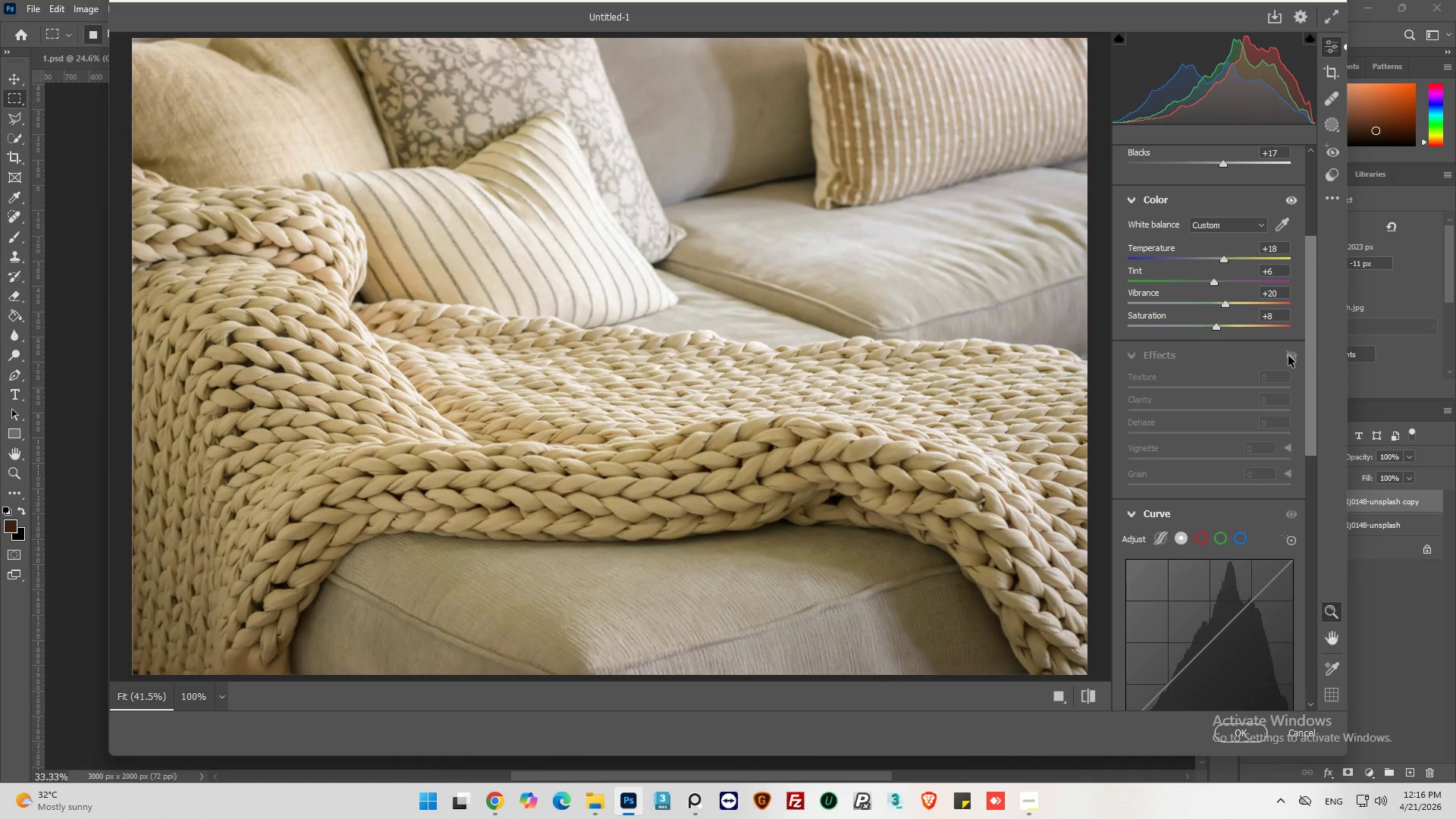 
left_click([1288, 356])
 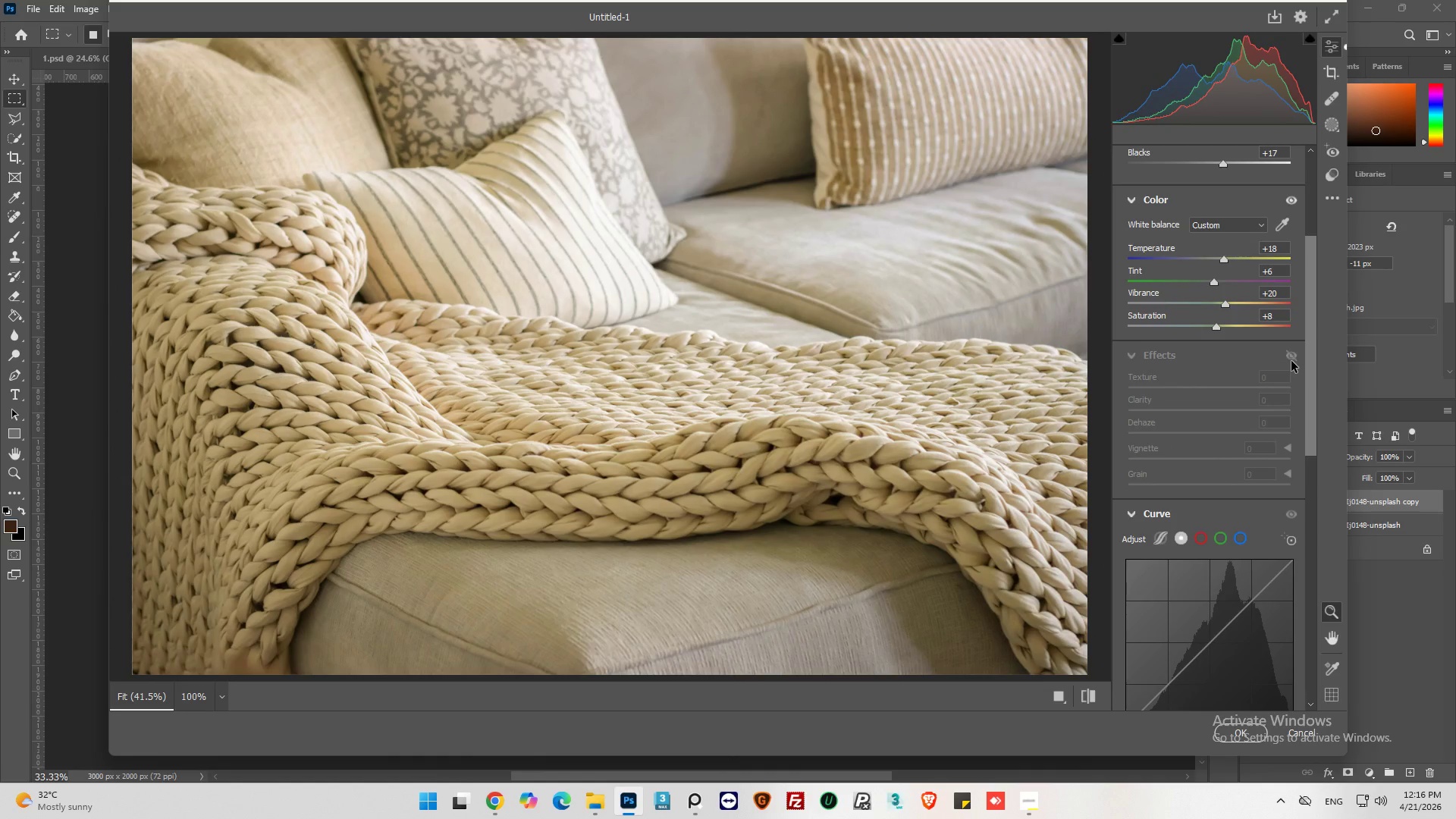 
left_click([1291, 361])
 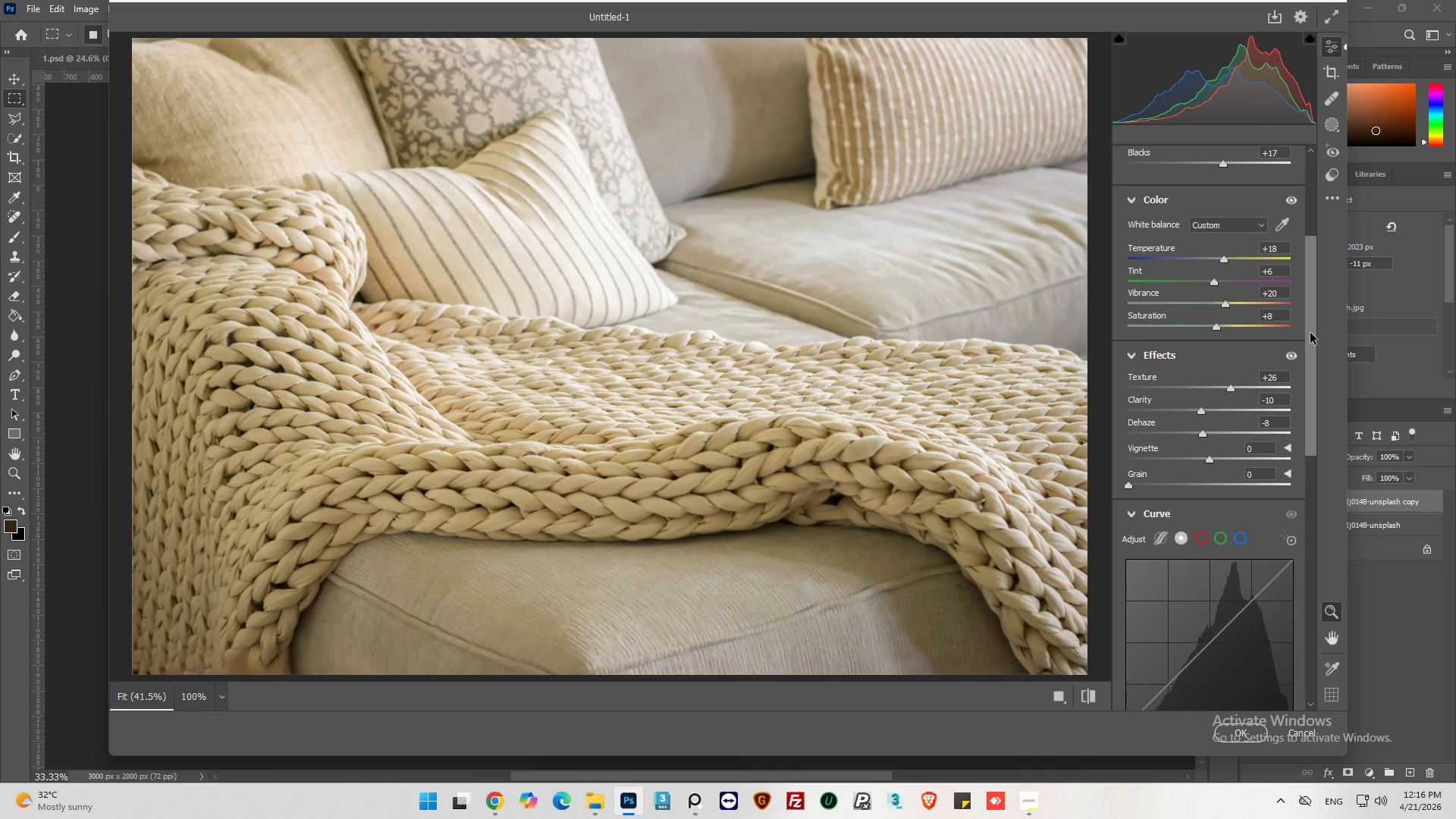 
wait(23.02)
 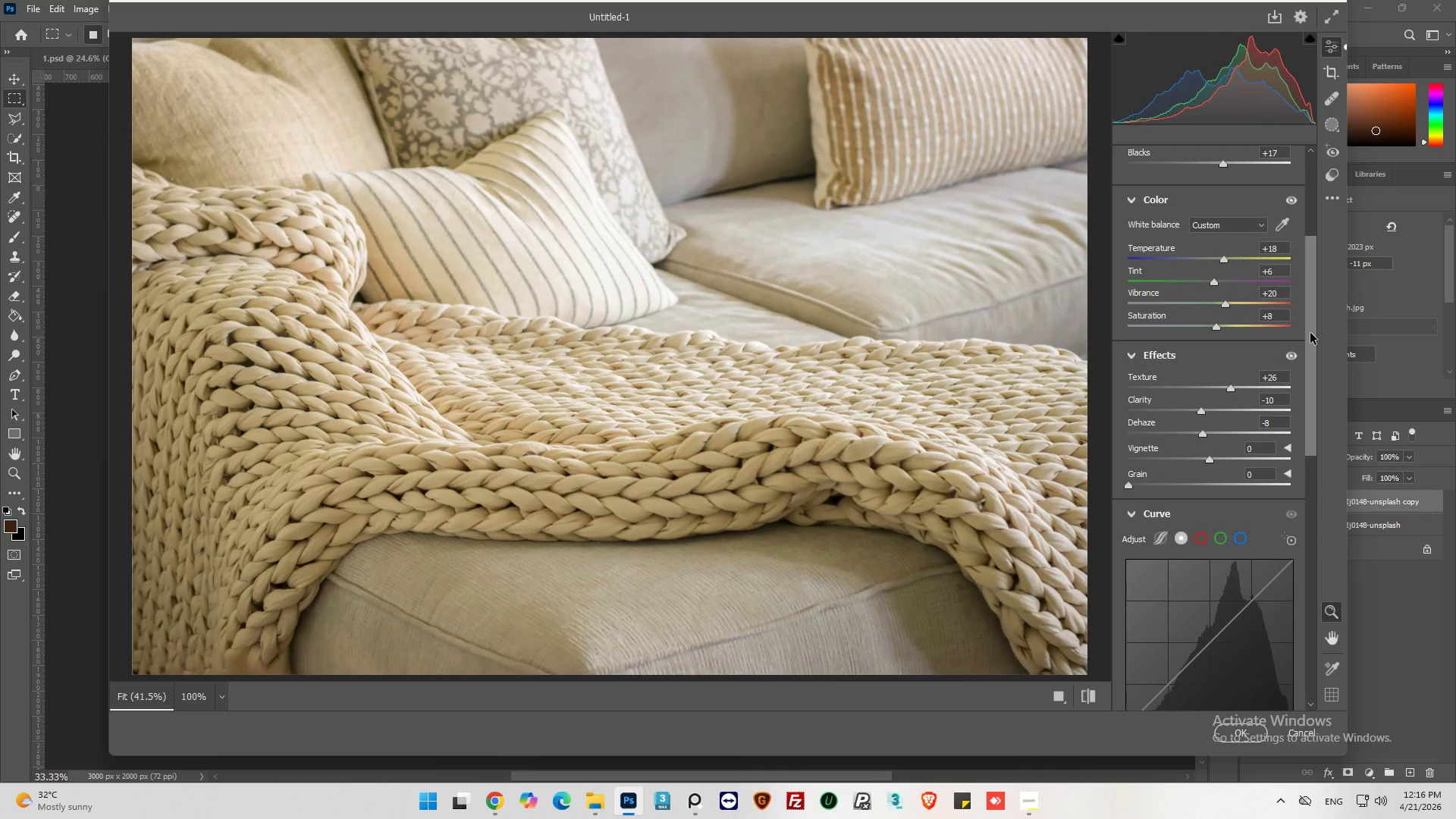 
key(Alt+AltLeft)
 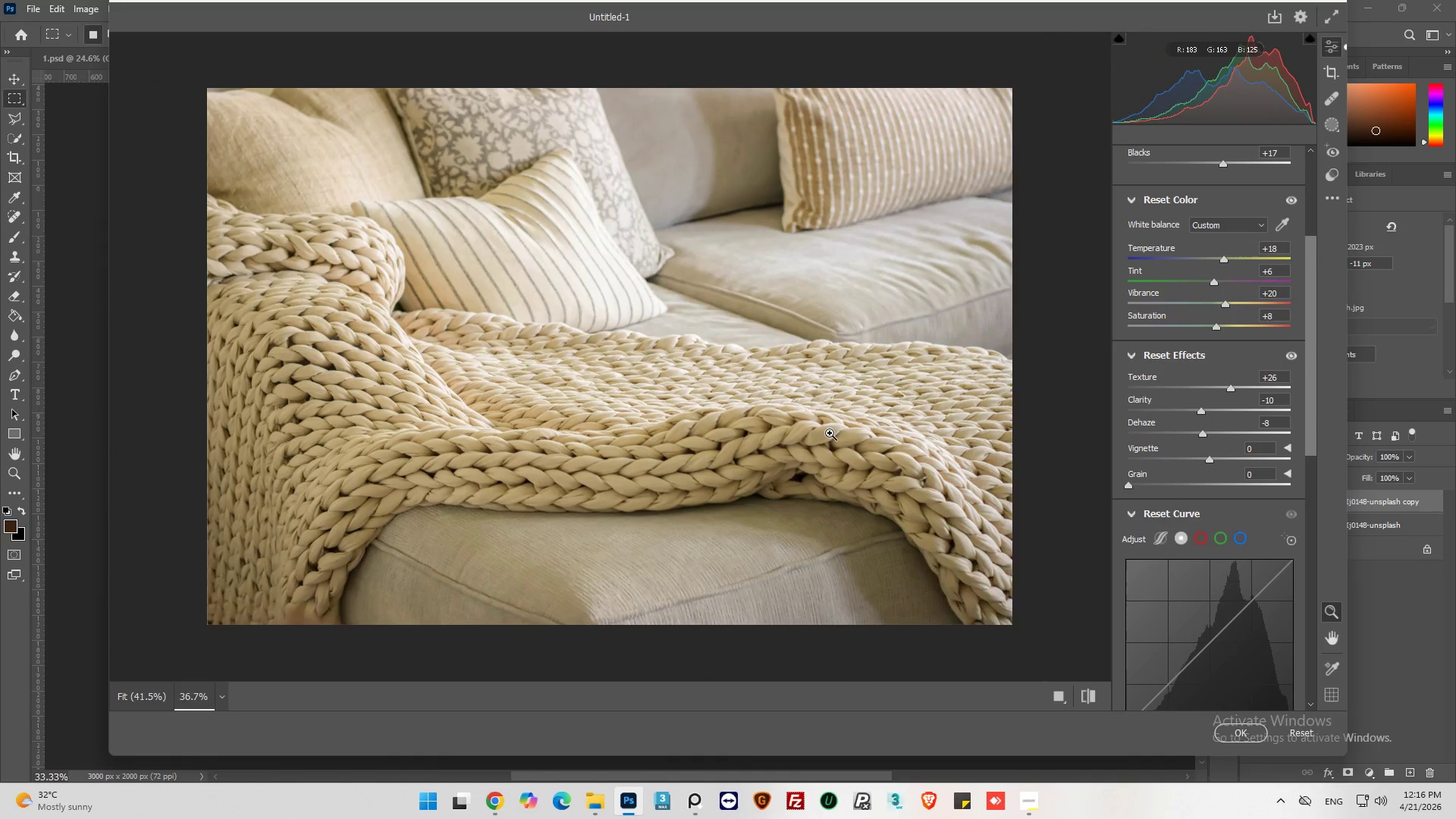 
scroll: coordinate [868, 523], scroll_direction: down, amount: 5.0
 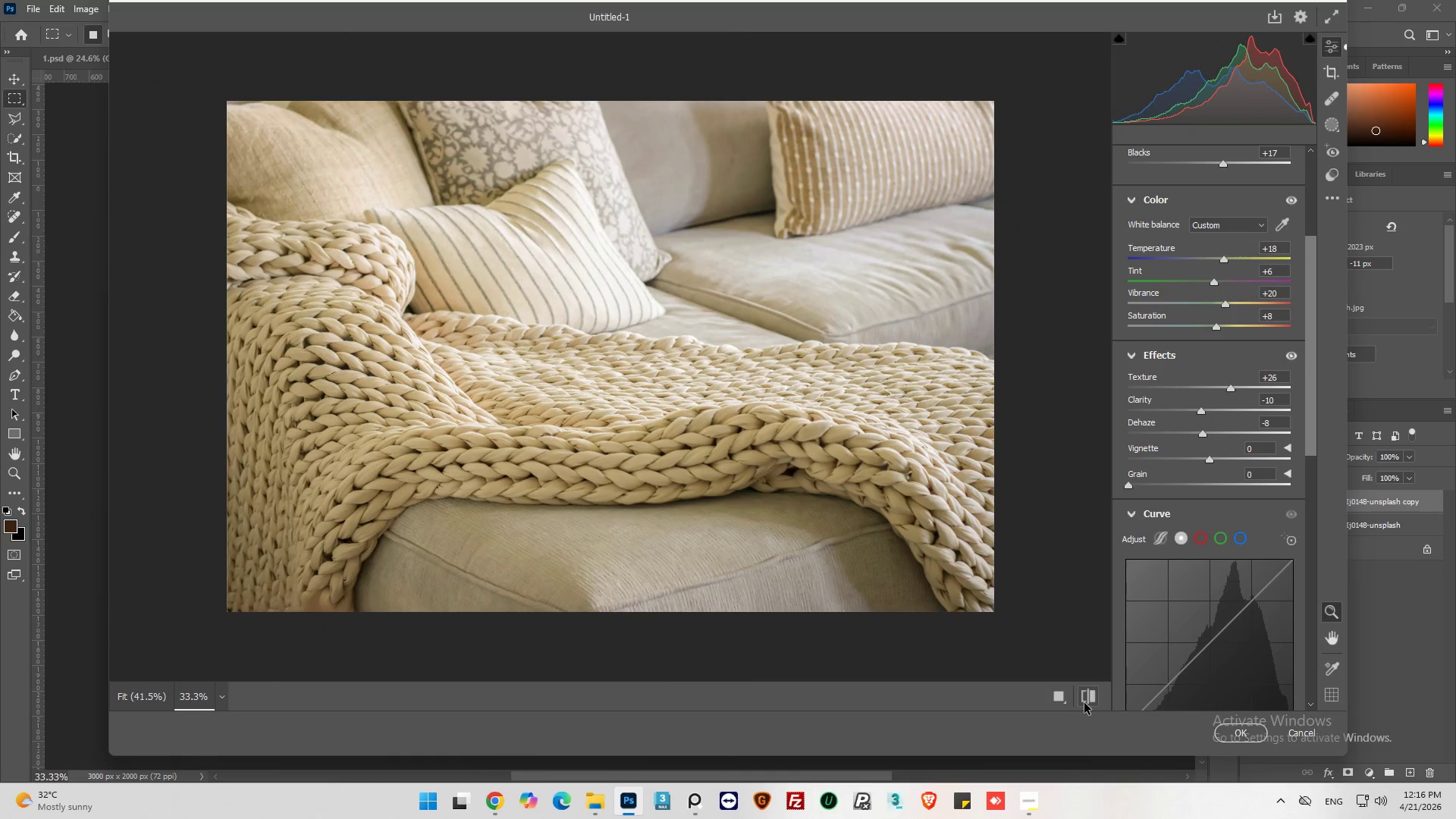 
left_click([1085, 700])
 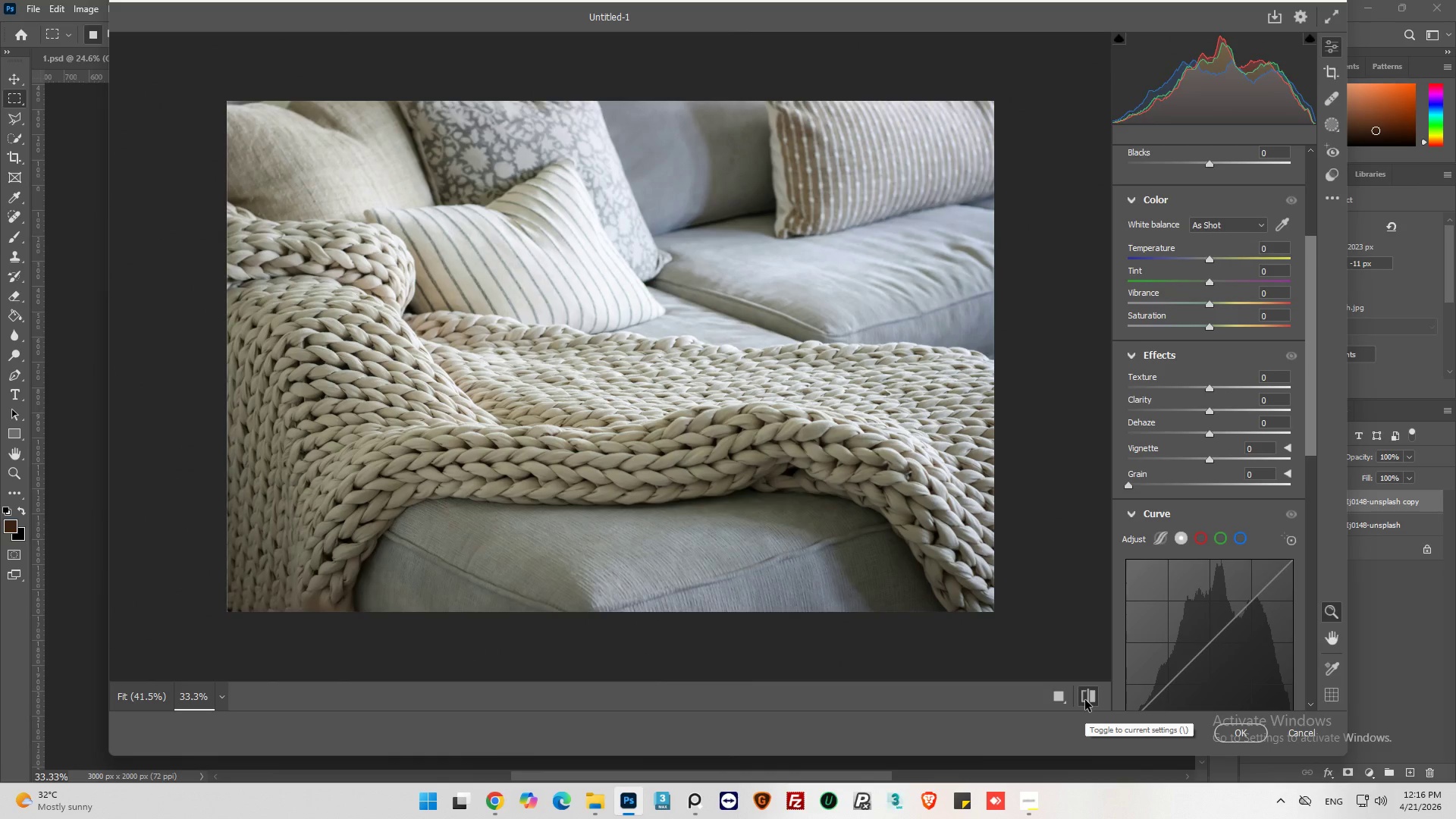 
left_click([1085, 700])
 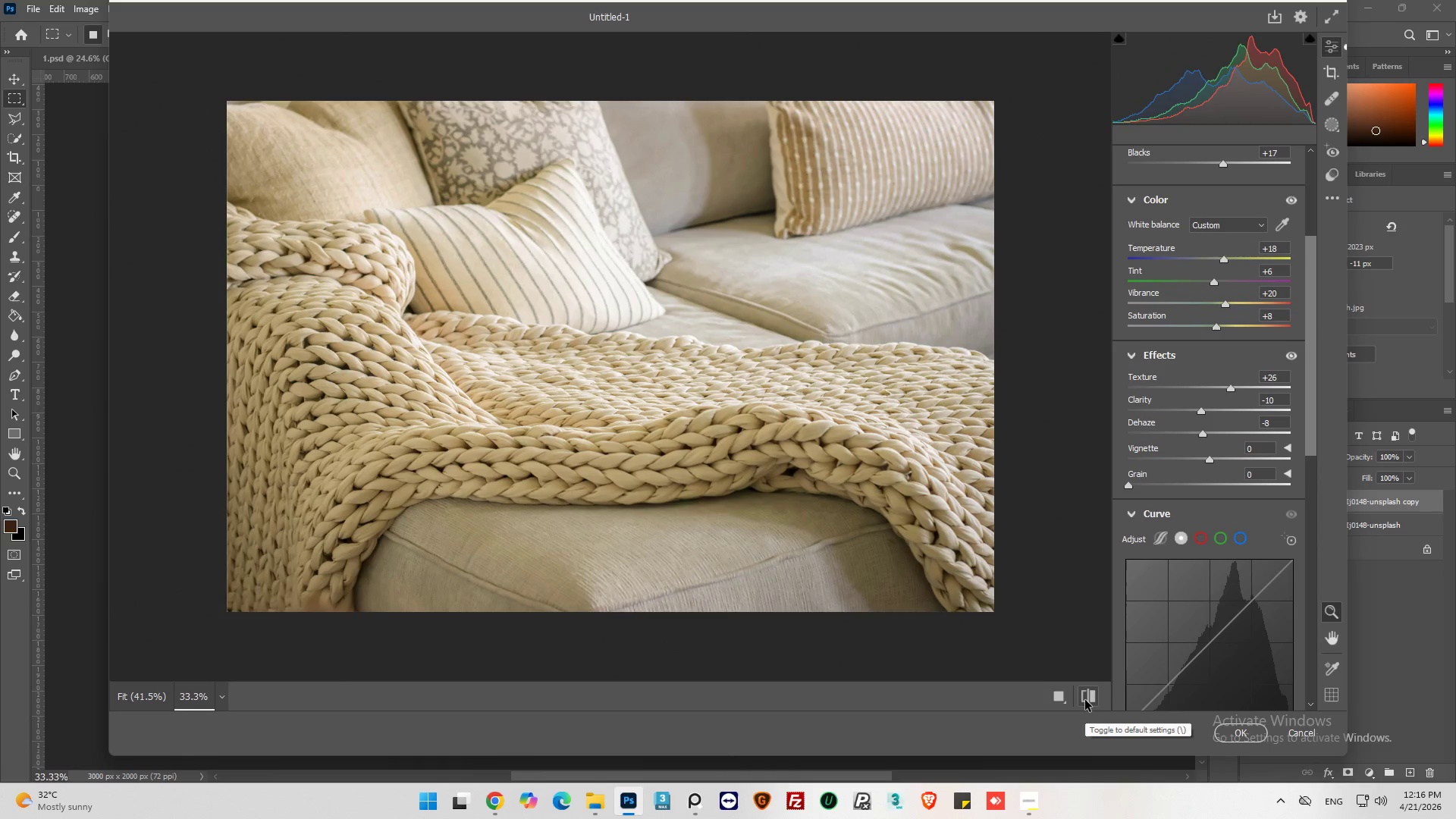 
left_click([1085, 700])
 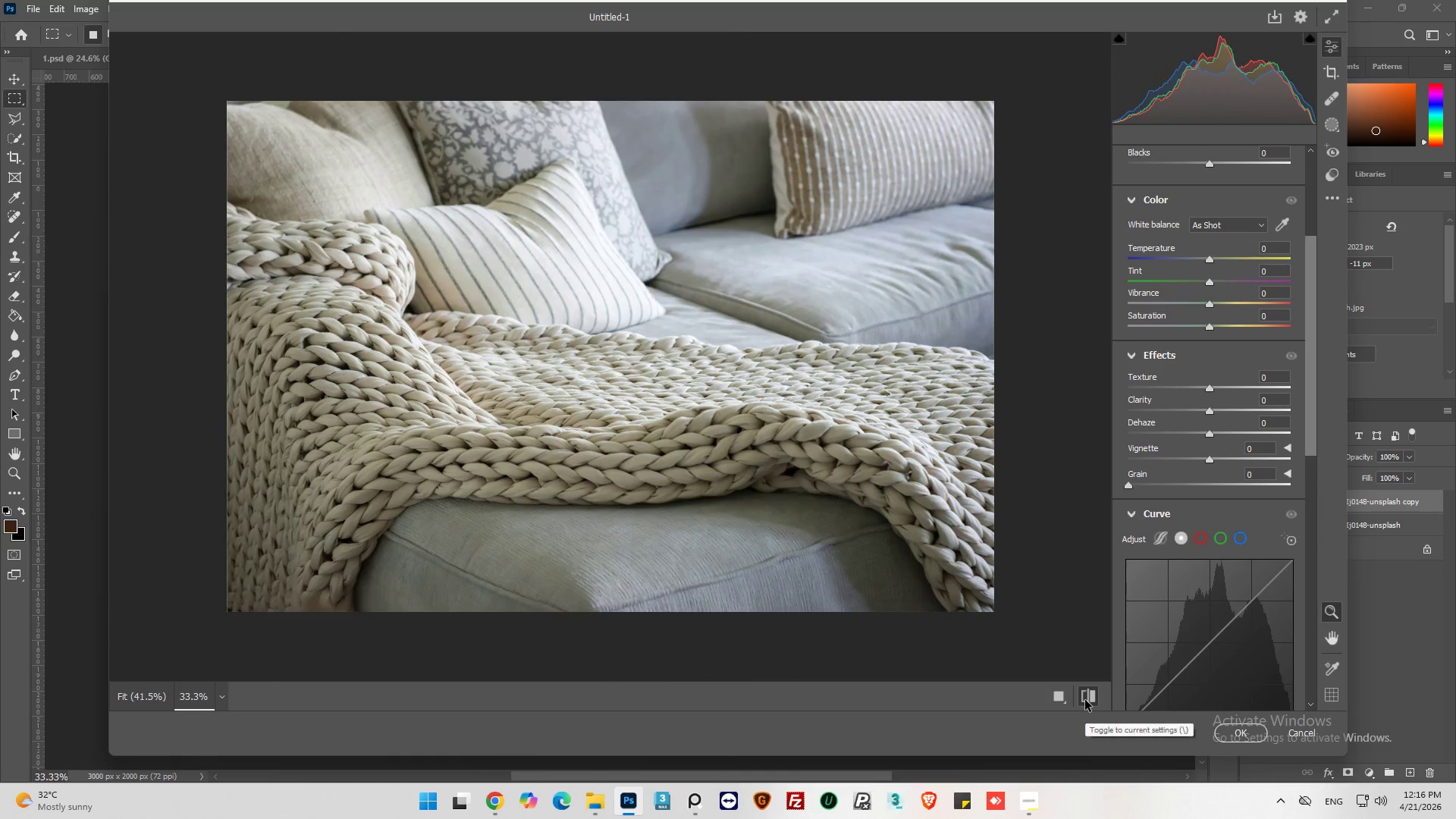 
left_click([1085, 700])
 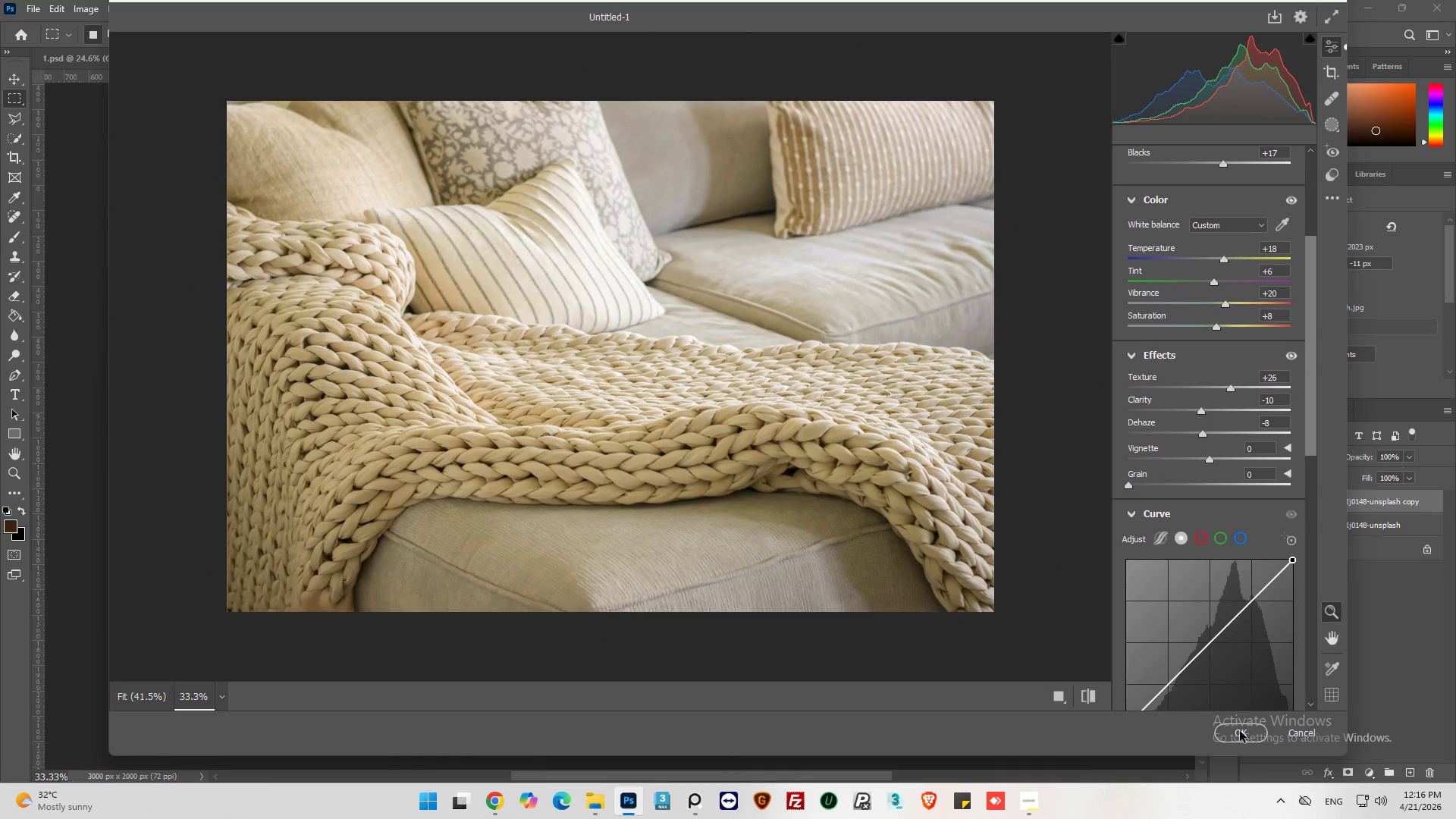 
left_click([1248, 734])
 